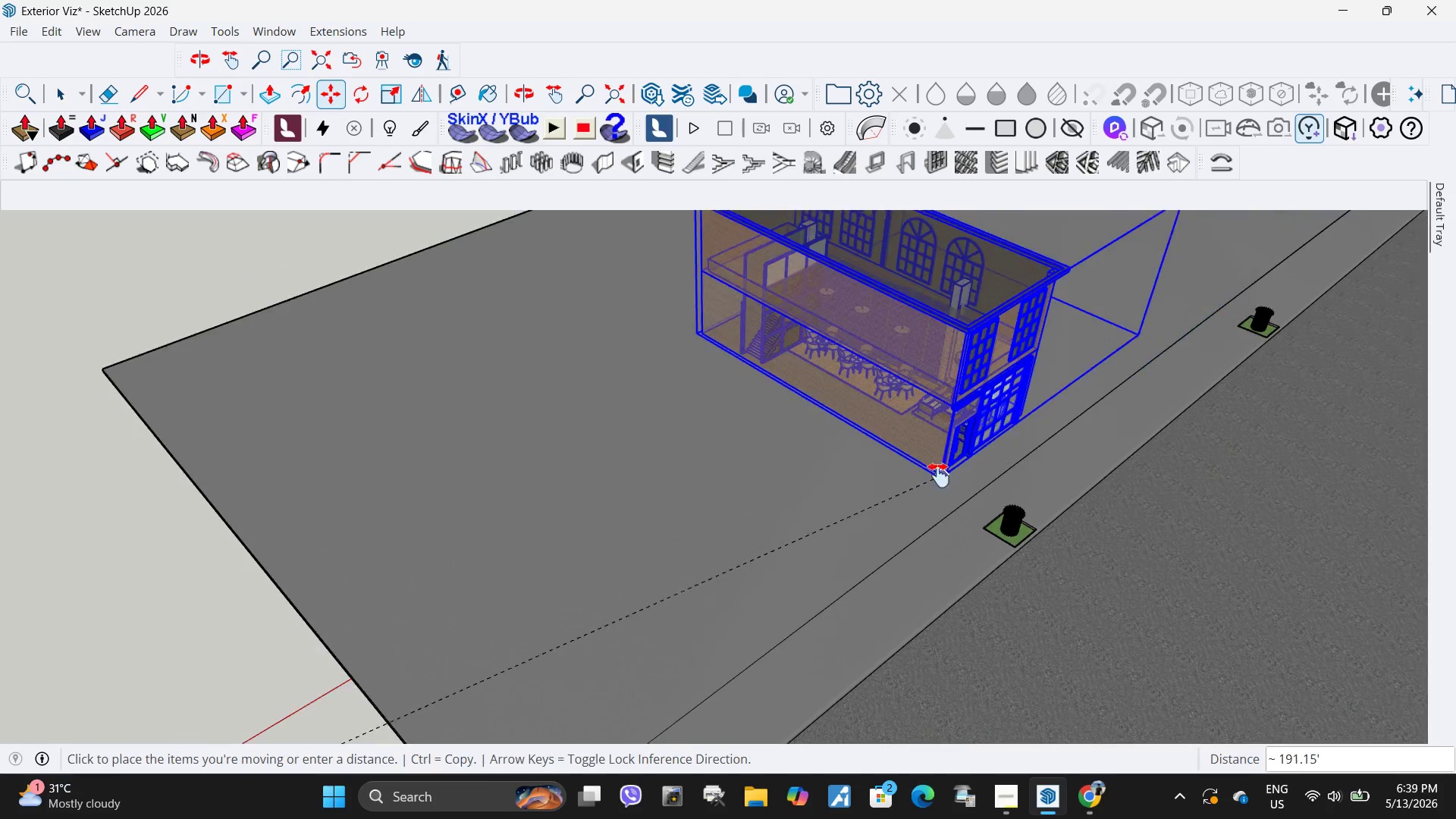 
key(M)
 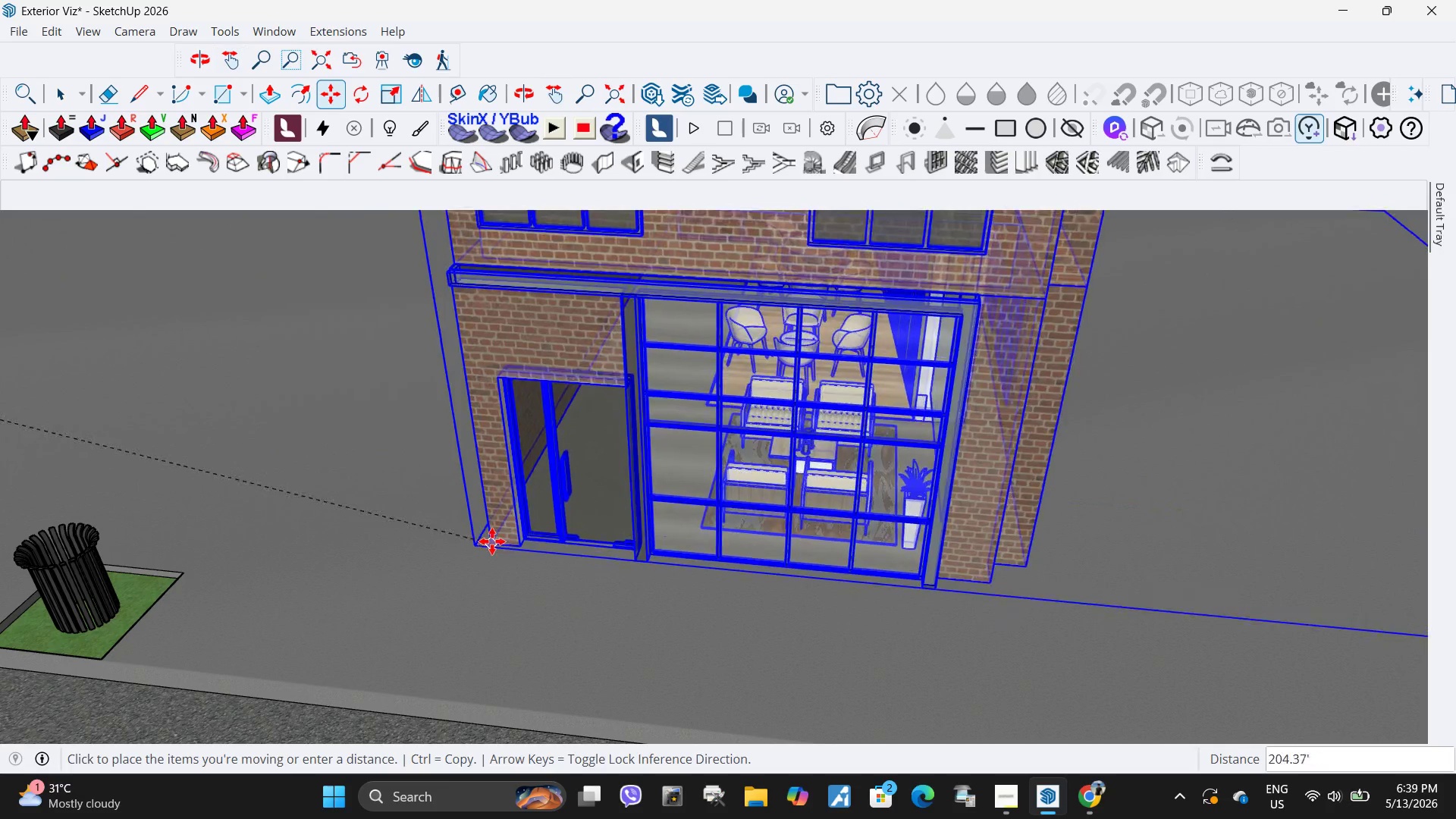 
scroll: coordinate [620, 493], scroll_direction: up, amount: 14.0
 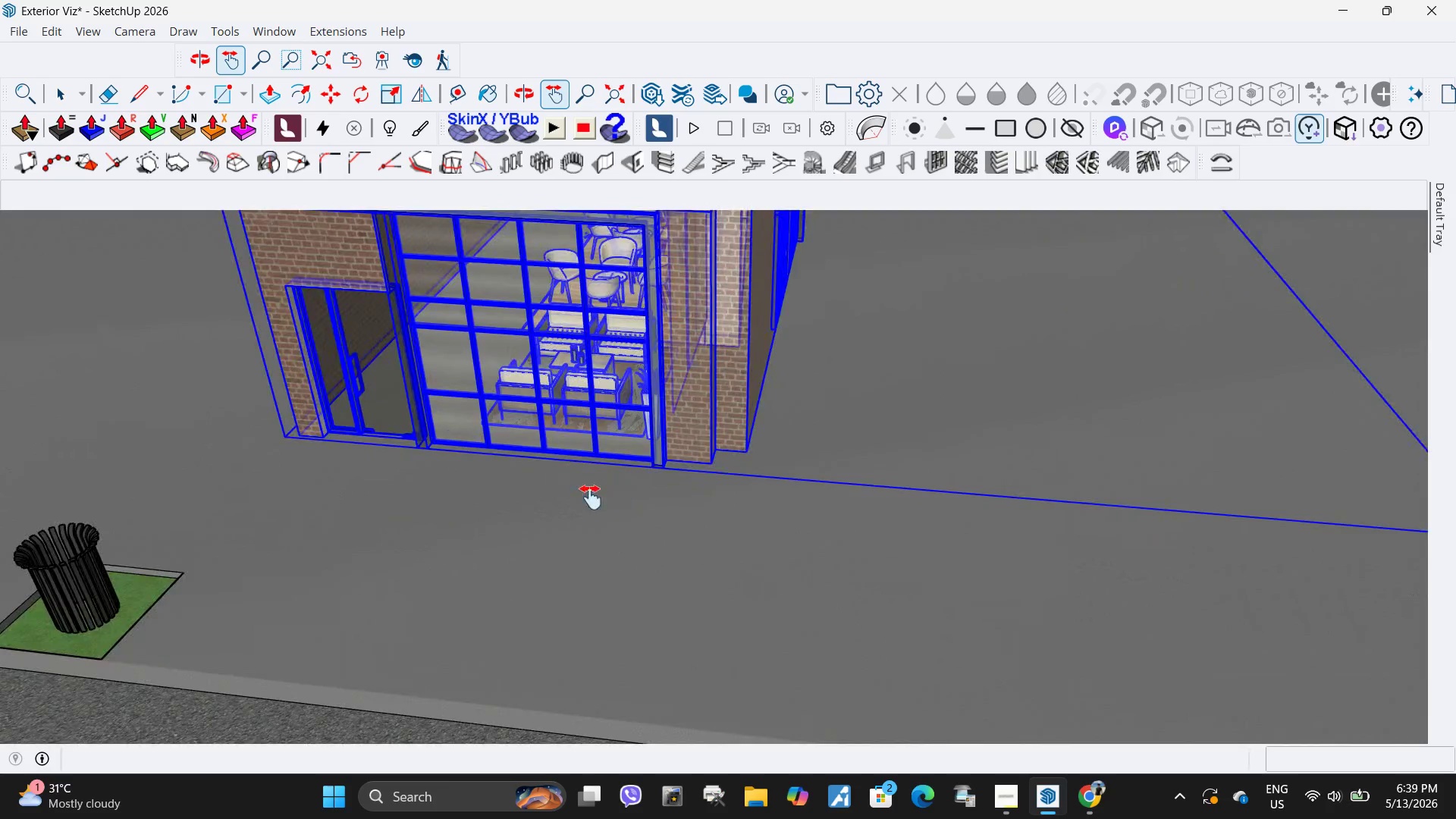 
scroll: coordinate [503, 450], scroll_direction: down, amount: 6.0
 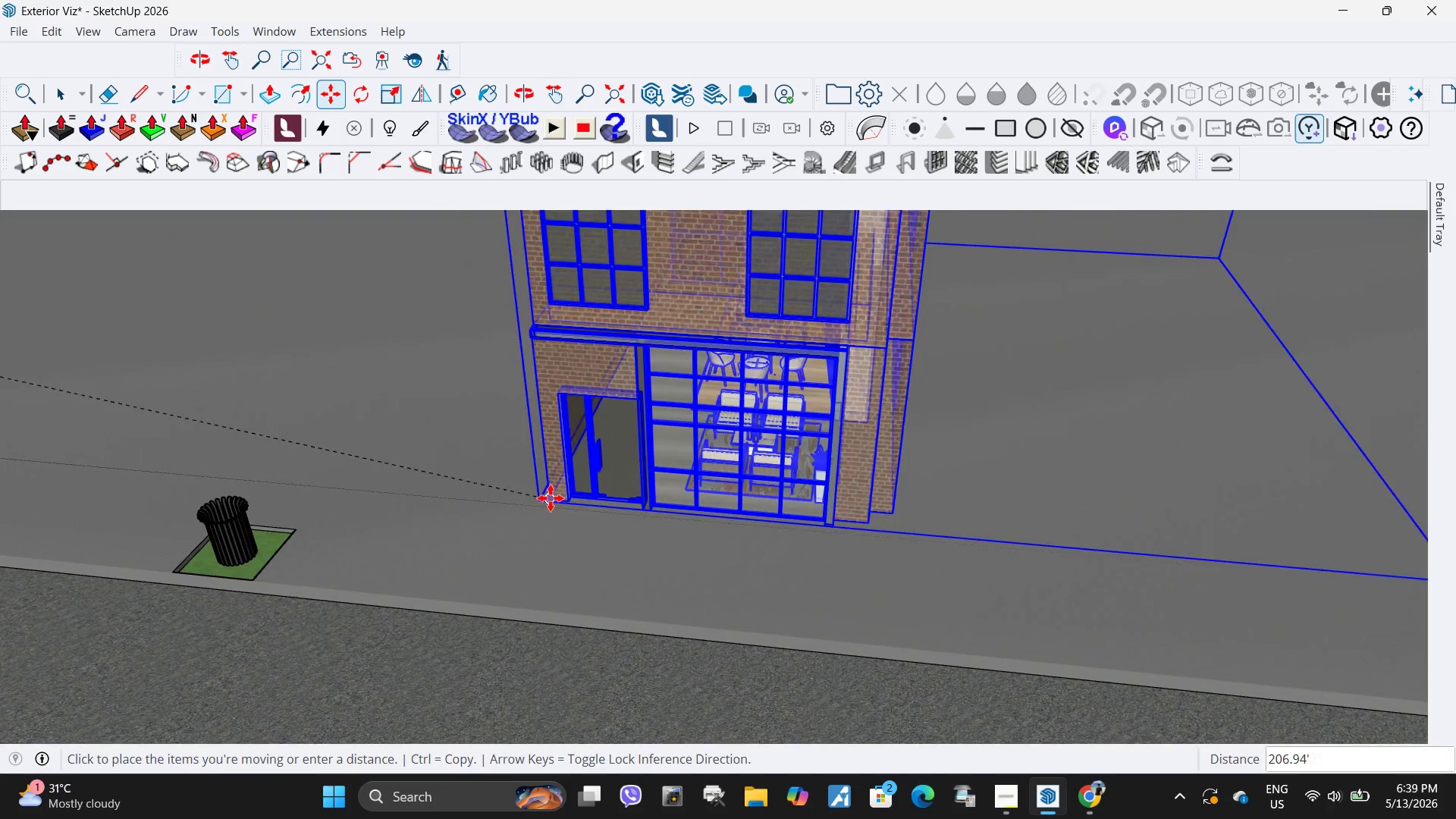 
left_click([563, 501])
 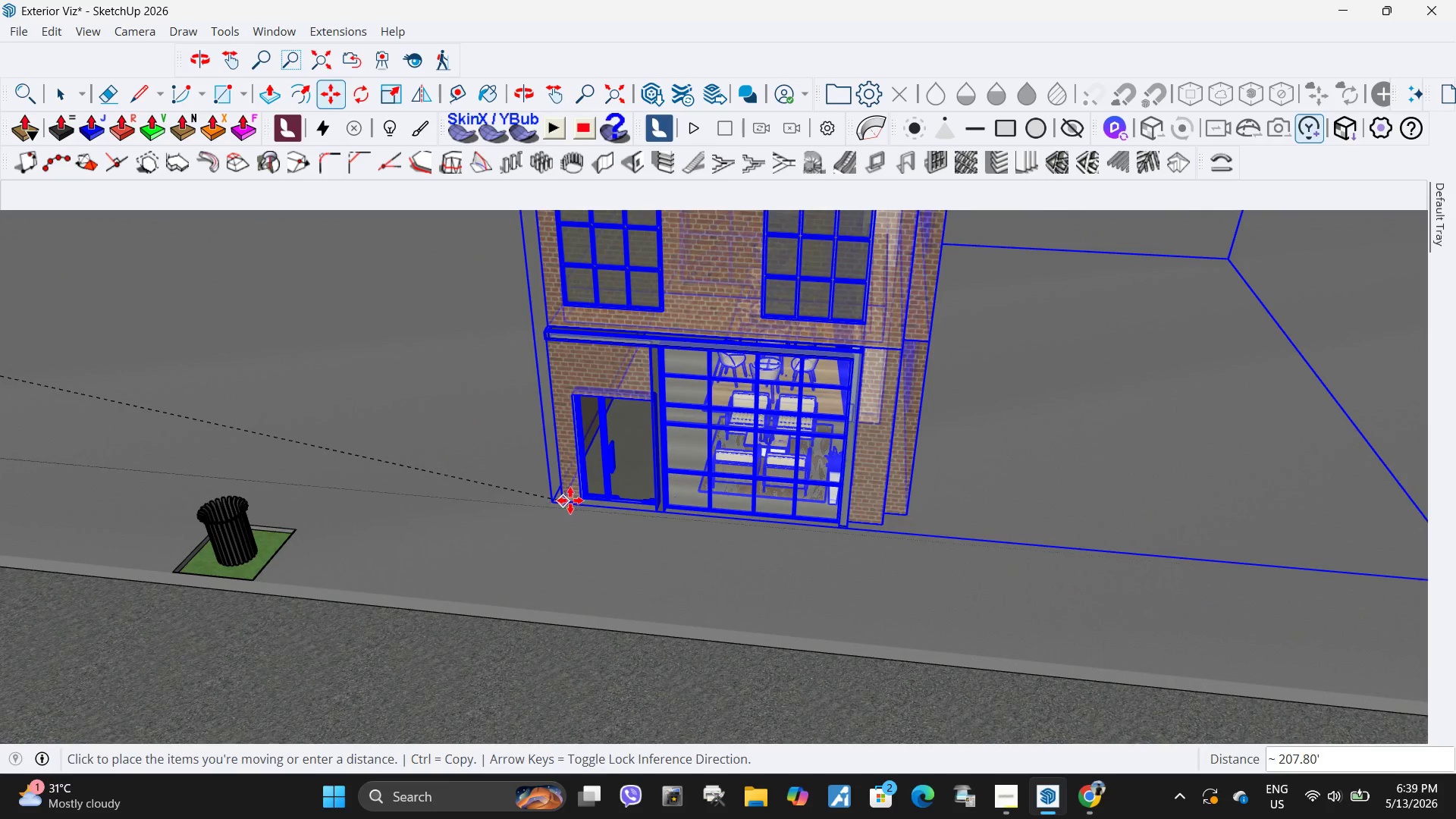 
scroll: coordinate [626, 593], scroll_direction: down, amount: 22.0
 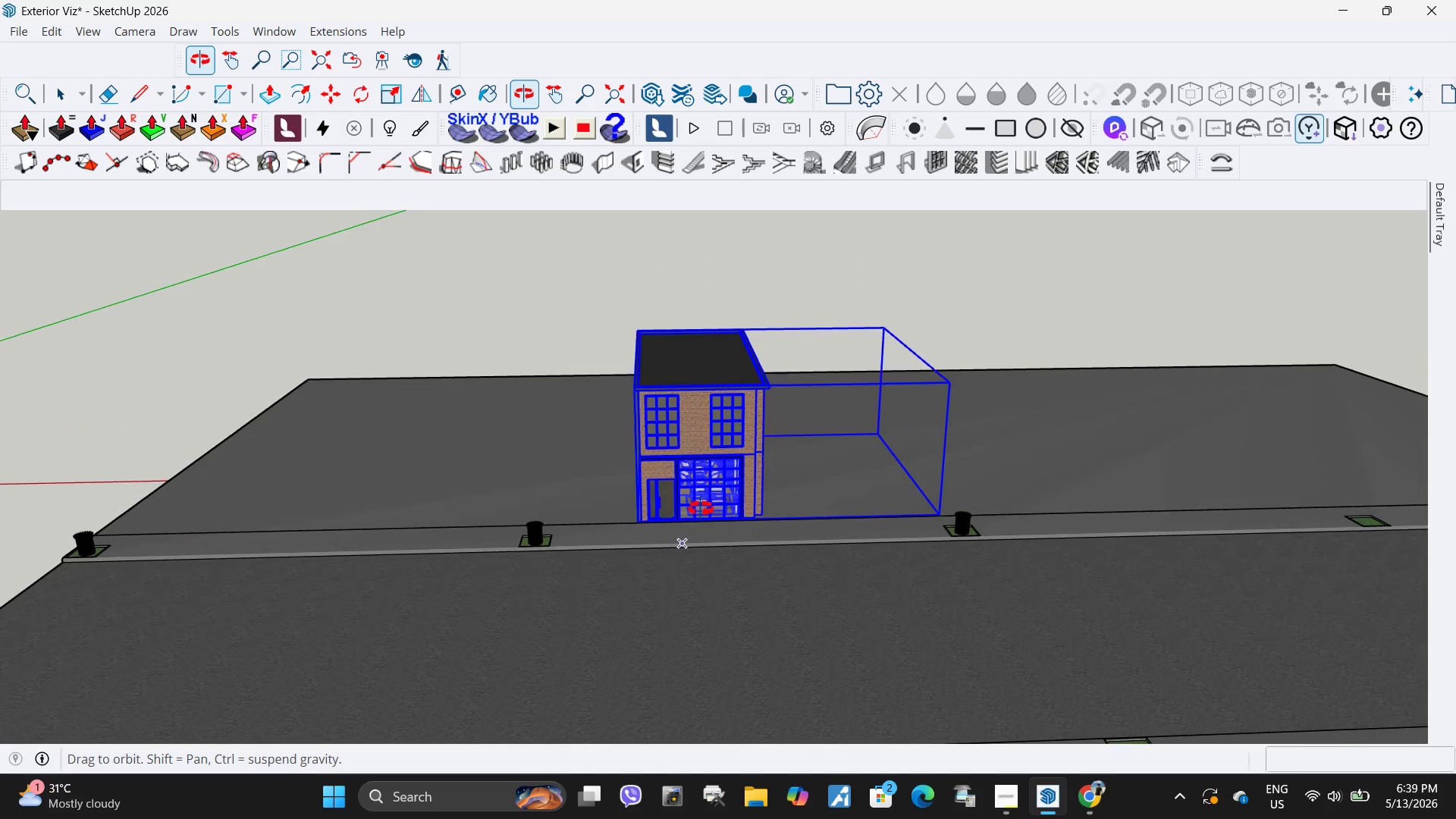 
key(Space)
 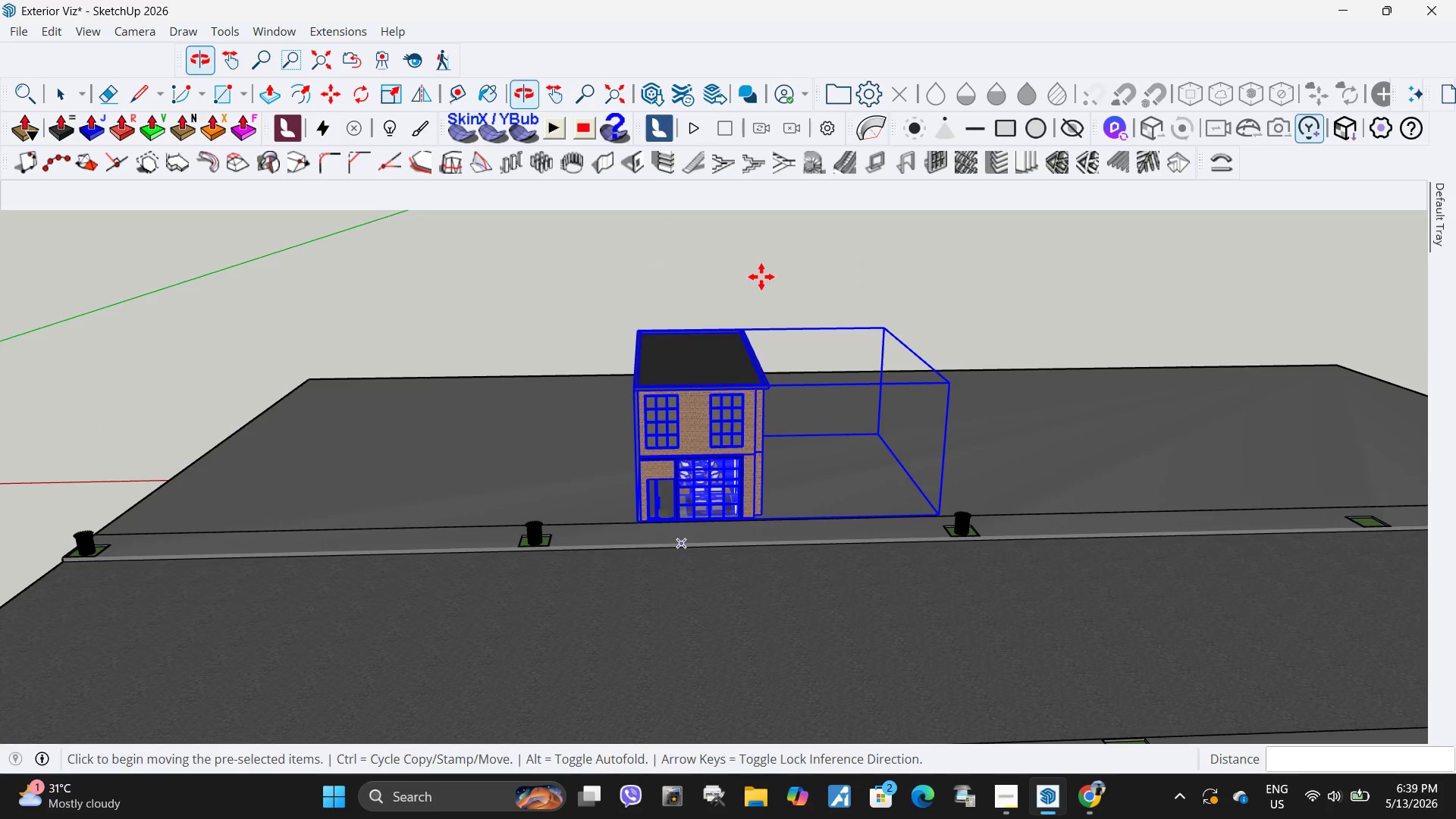 
left_click([761, 277])
 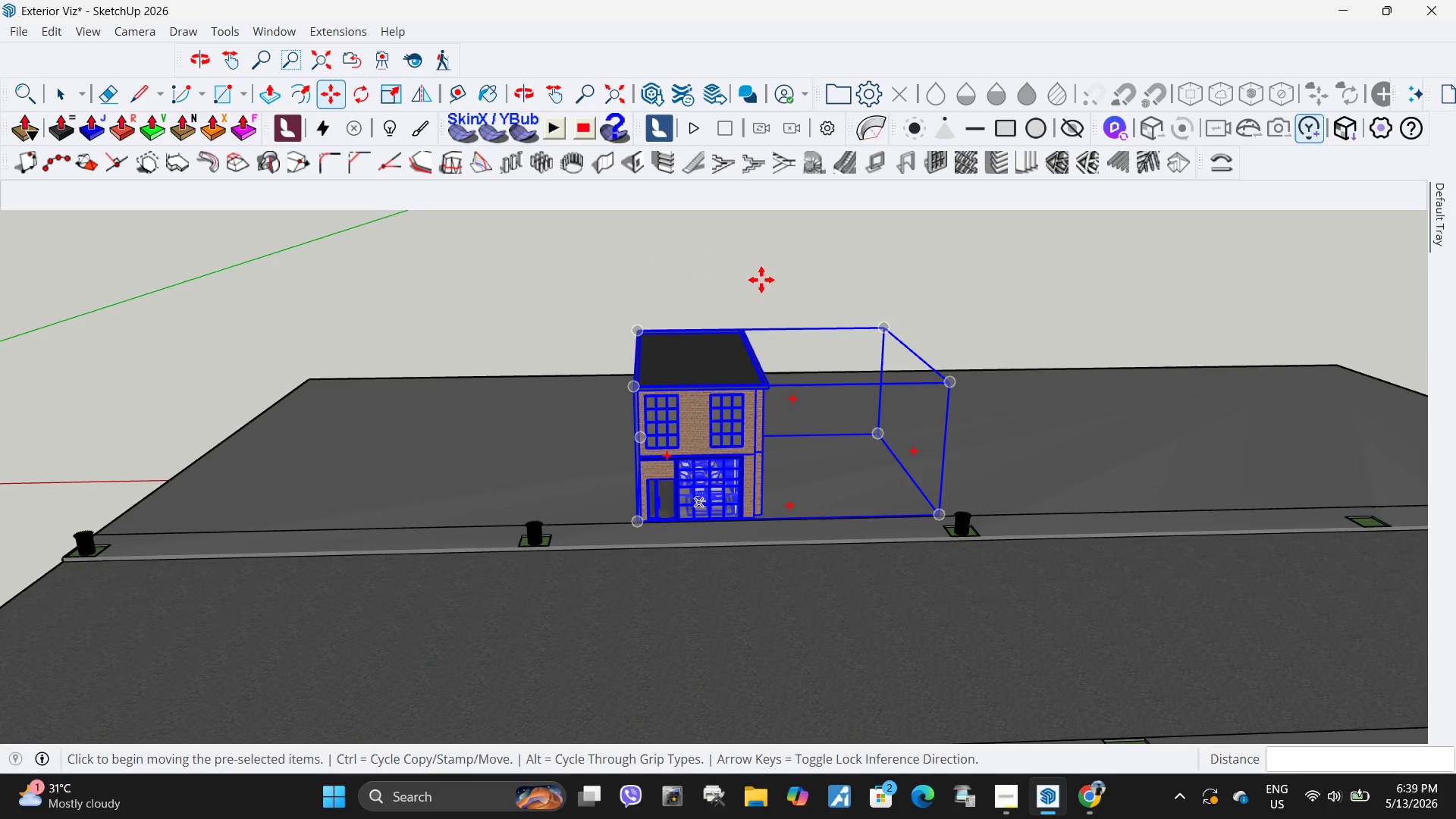 
key(H)
 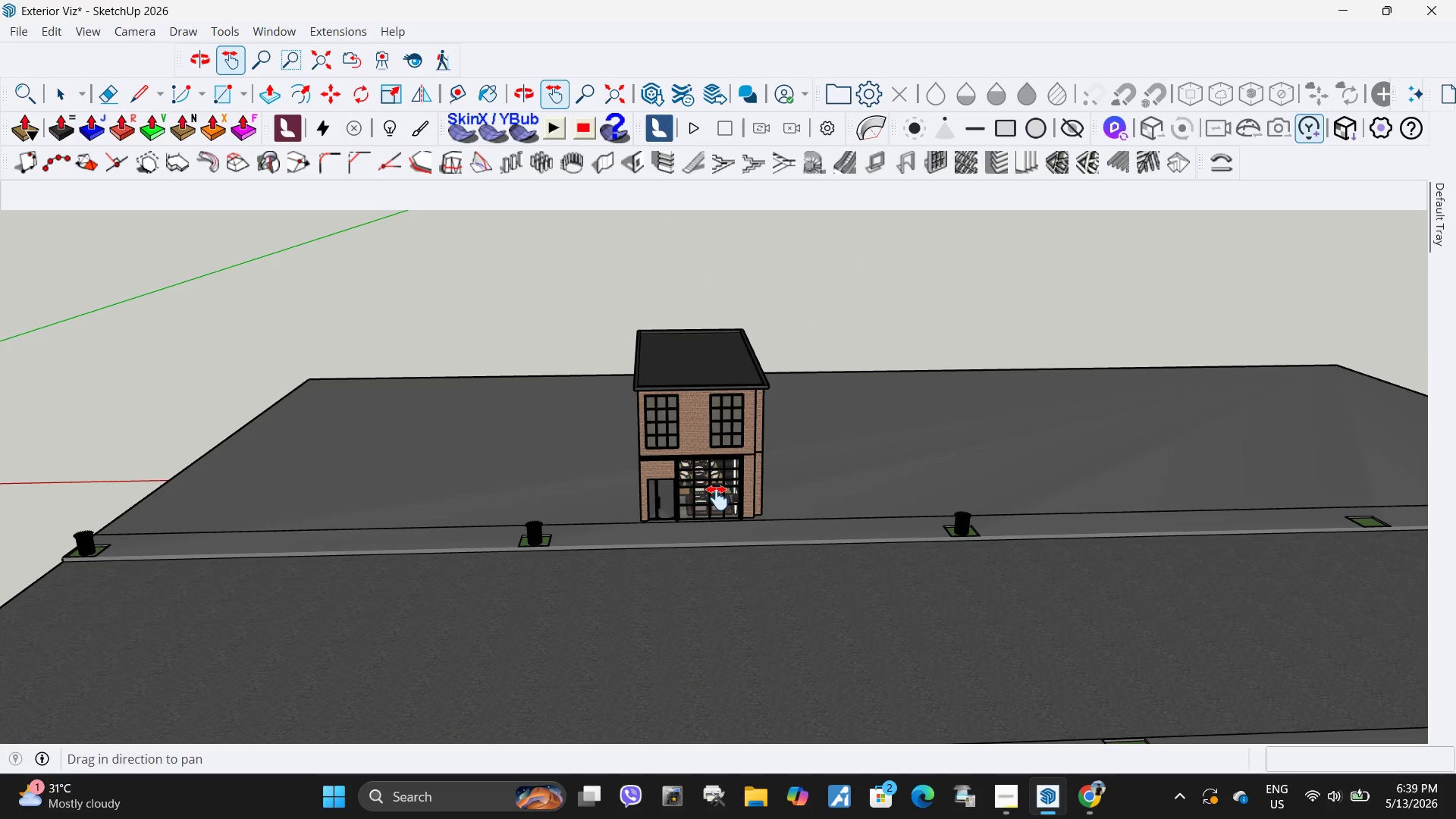 
left_click_drag(start_coordinate=[707, 501], to_coordinate=[681, 500])
 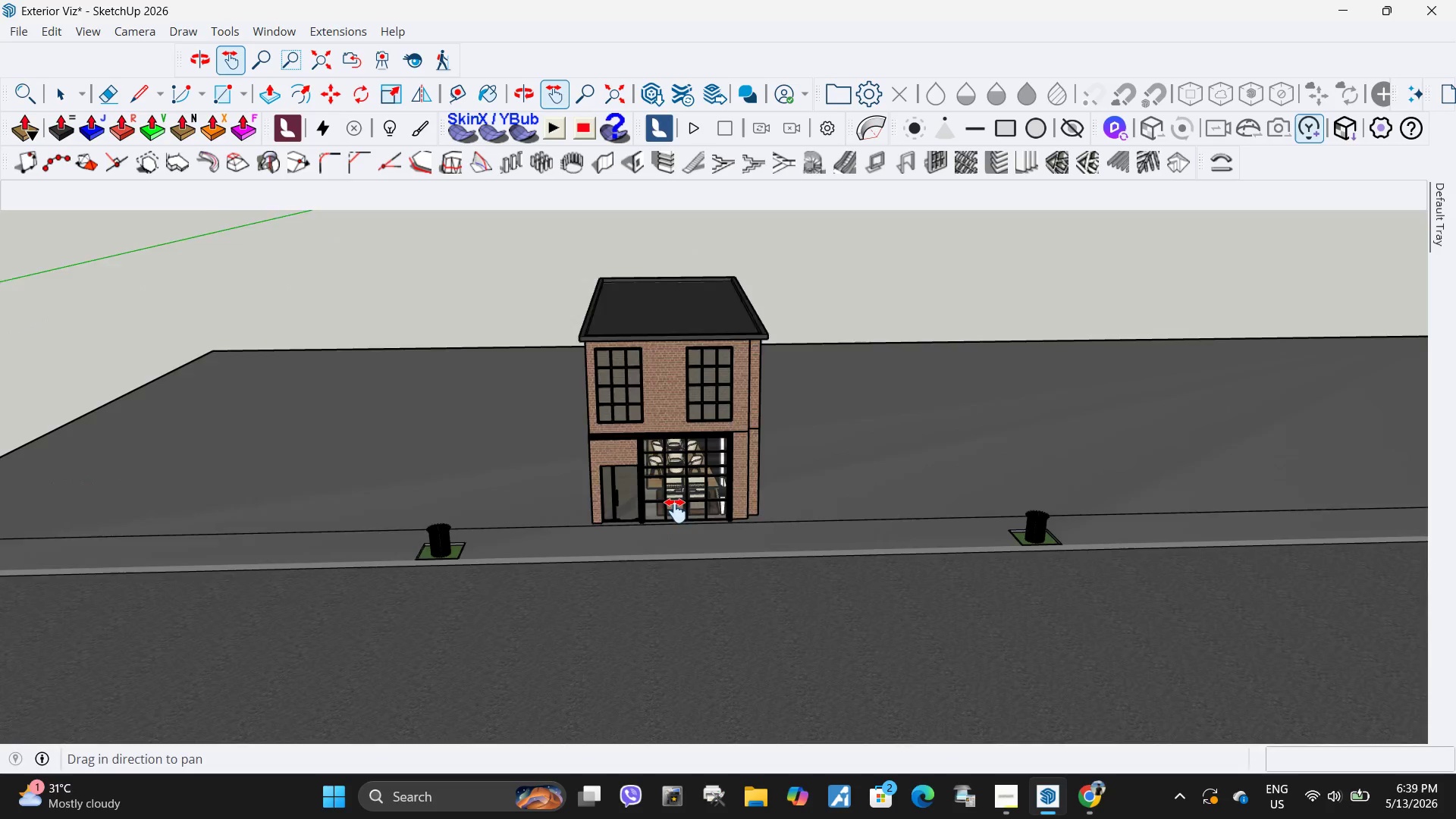 
scroll: coordinate [676, 511], scroll_direction: up, amount: 5.0
 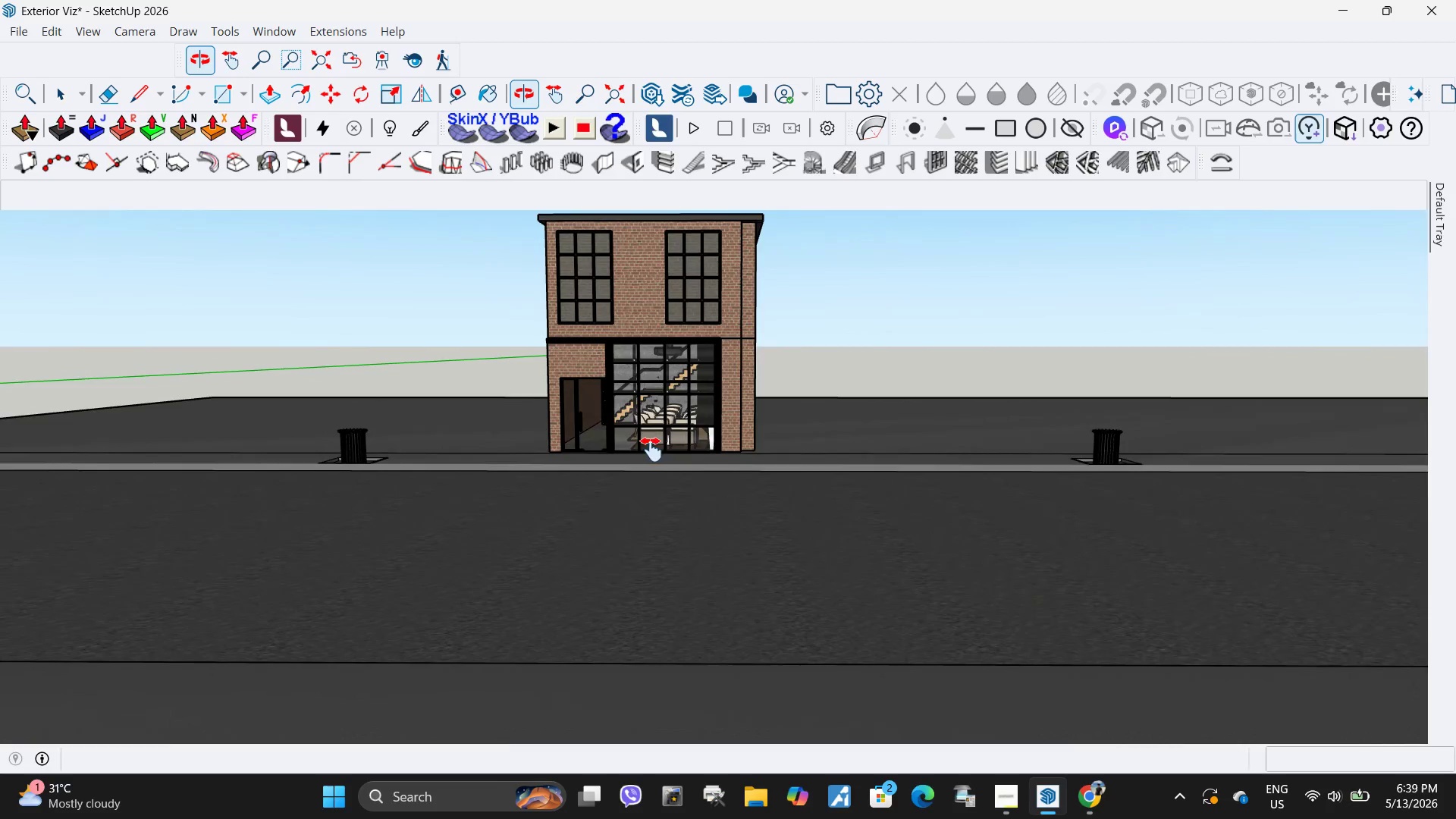 
left_click_drag(start_coordinate=[682, 431], to_coordinate=[639, 510])
 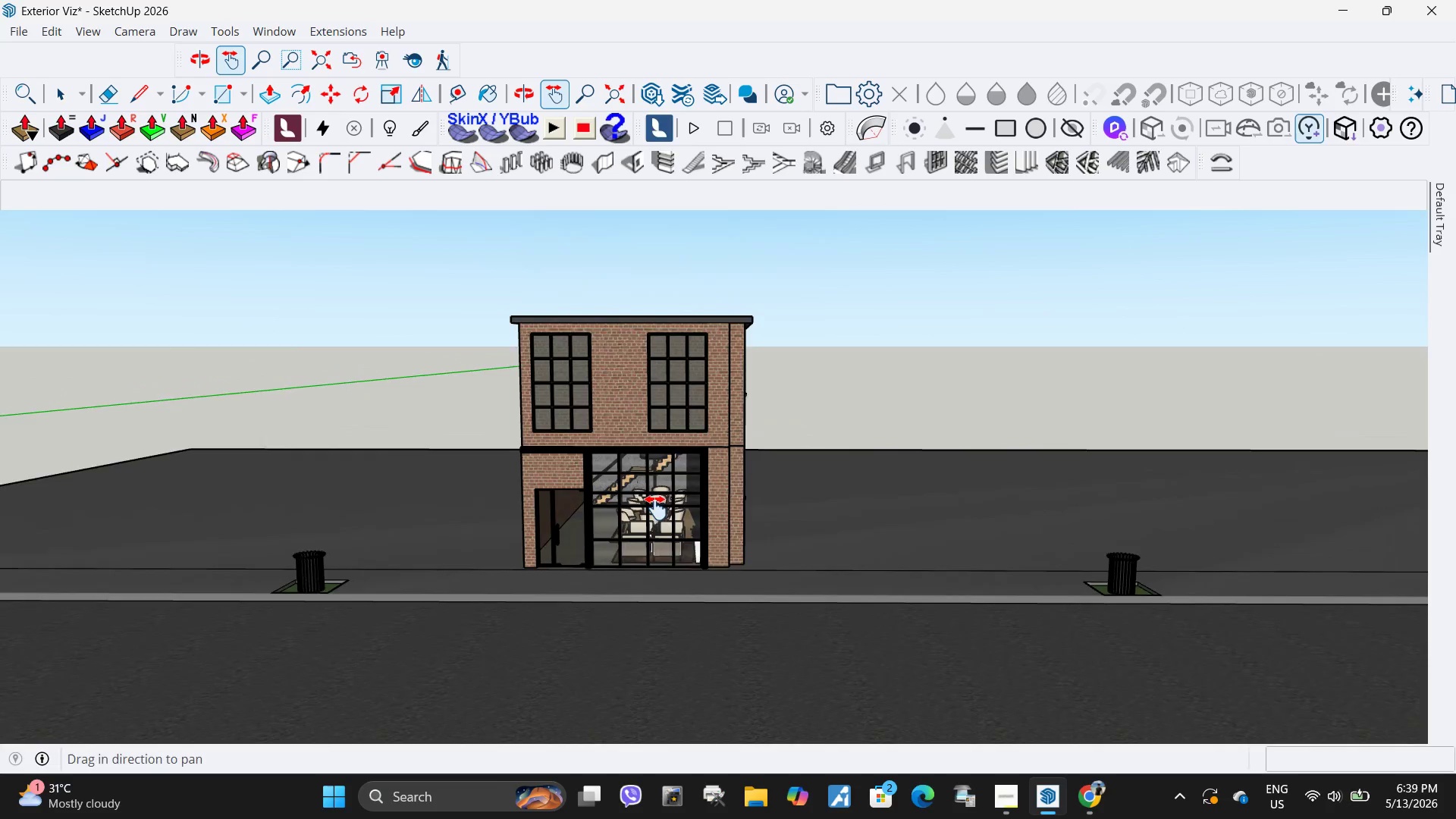 
scroll: coordinate [702, 496], scroll_direction: none, amount: 0.0
 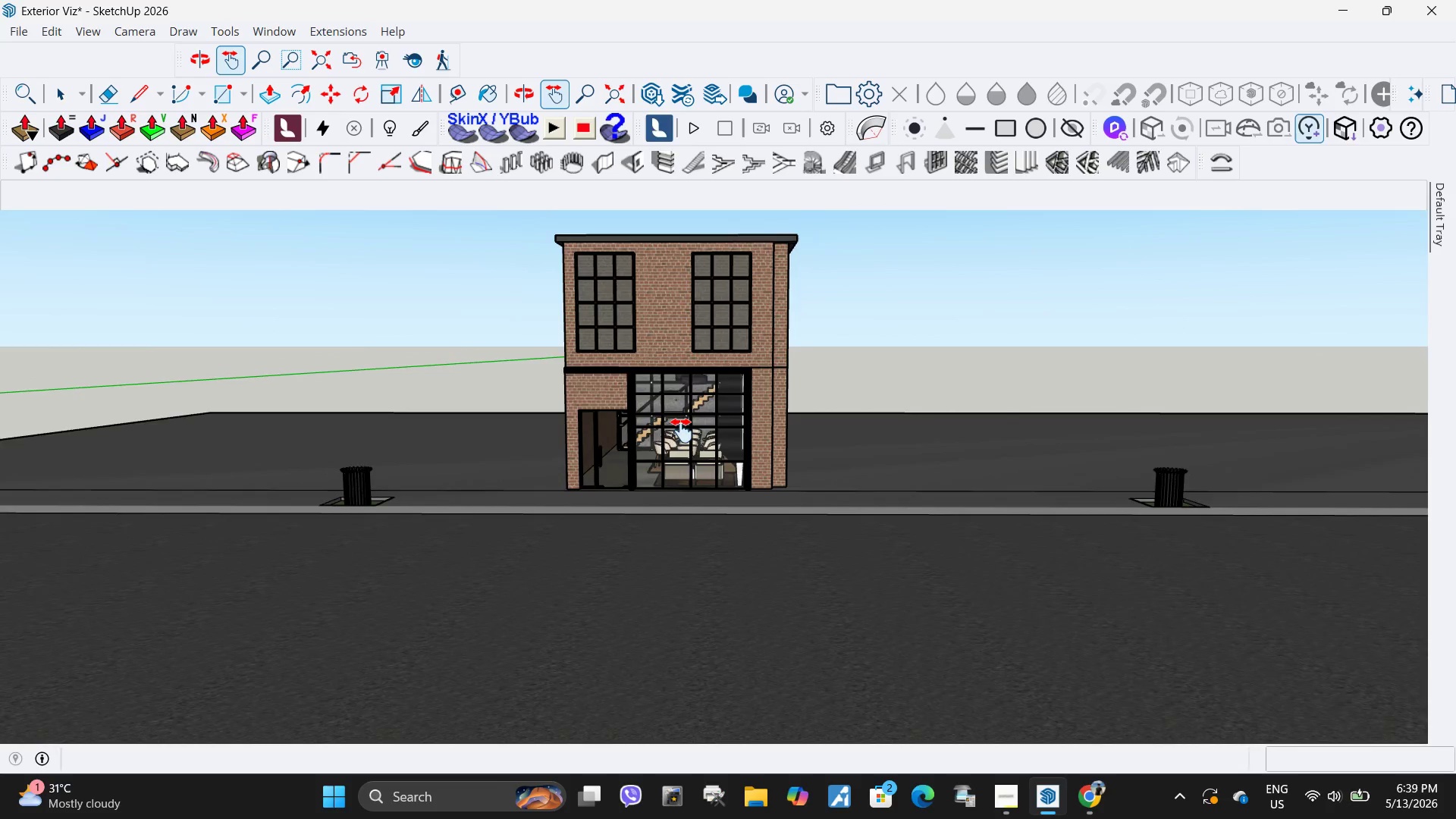 
scroll: coordinate [657, 508], scroll_direction: down, amount: 5.0
 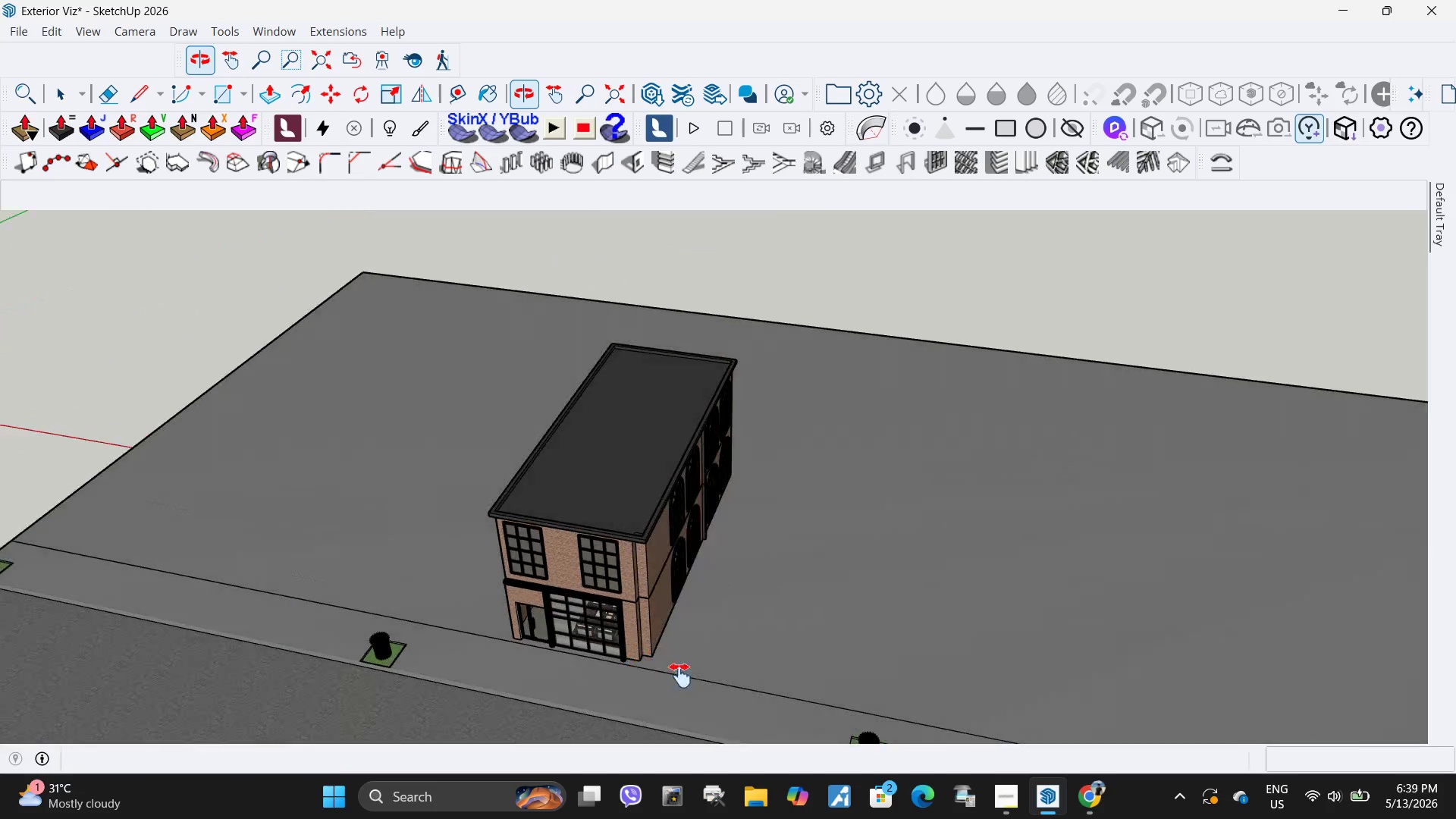 
key(Space)
 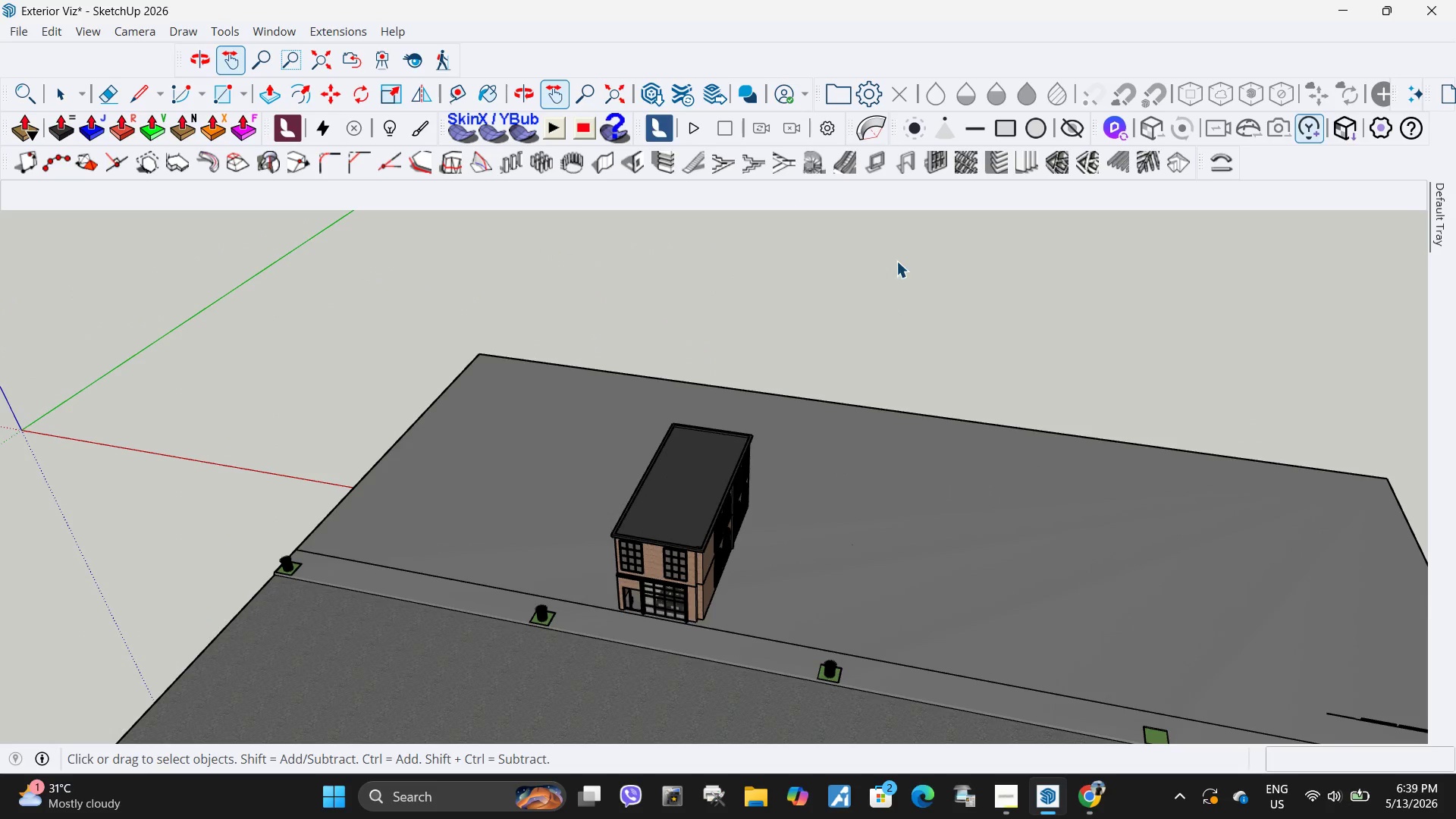 
left_click([896, 261])
 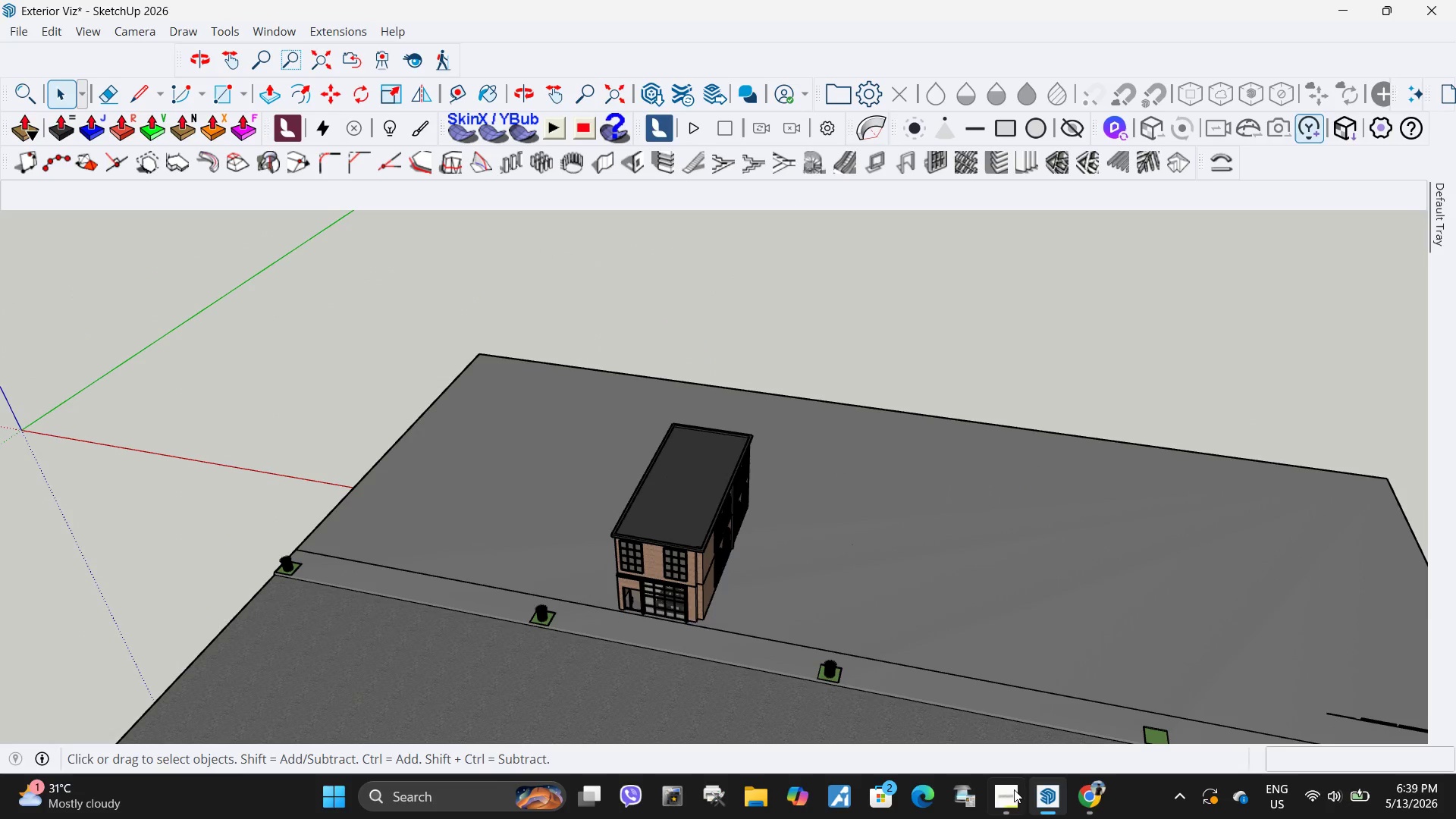 
scroll: coordinate [779, 565], scroll_direction: down, amount: 5.0
 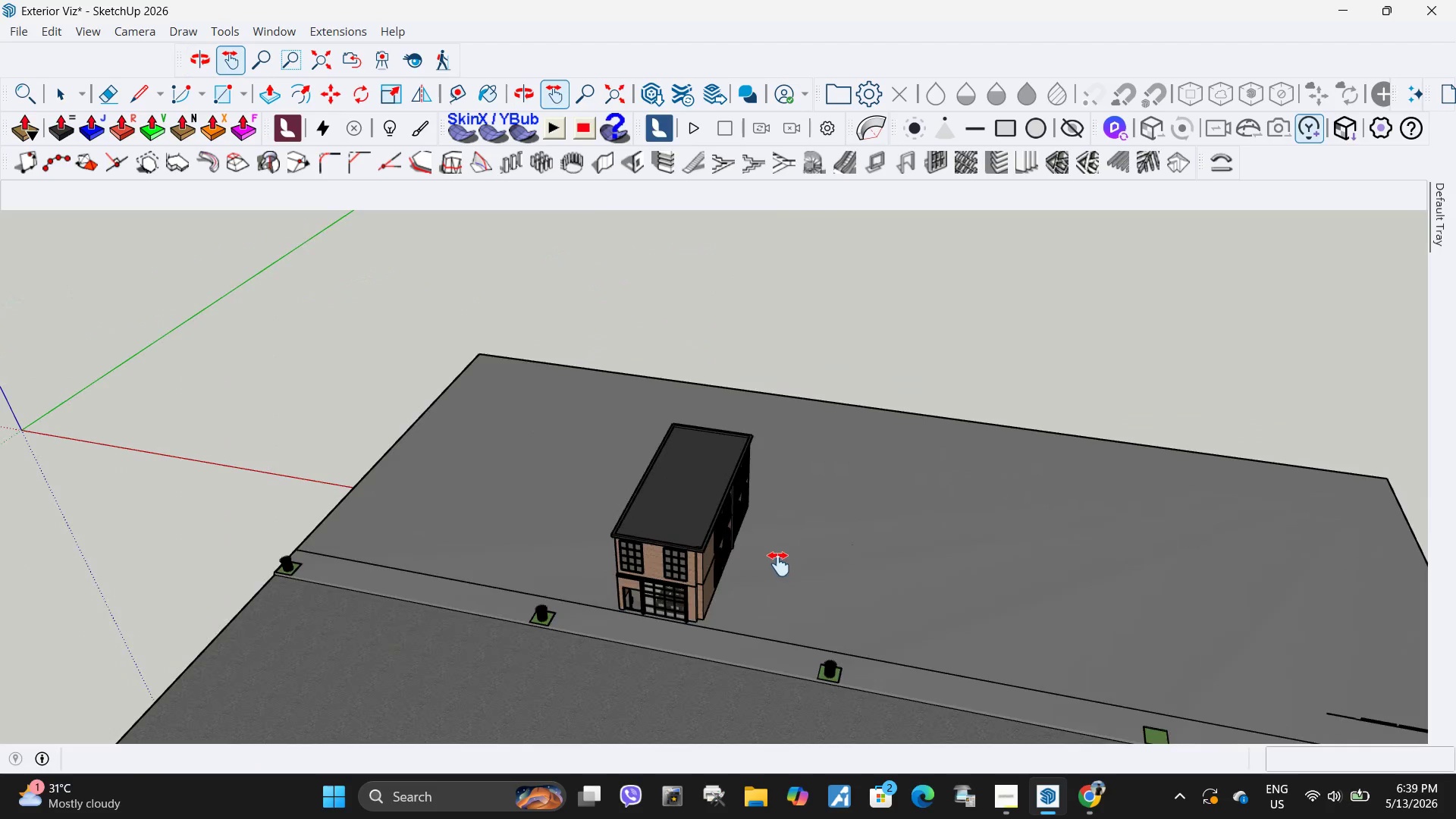 
mouse_move([1096, 811])
 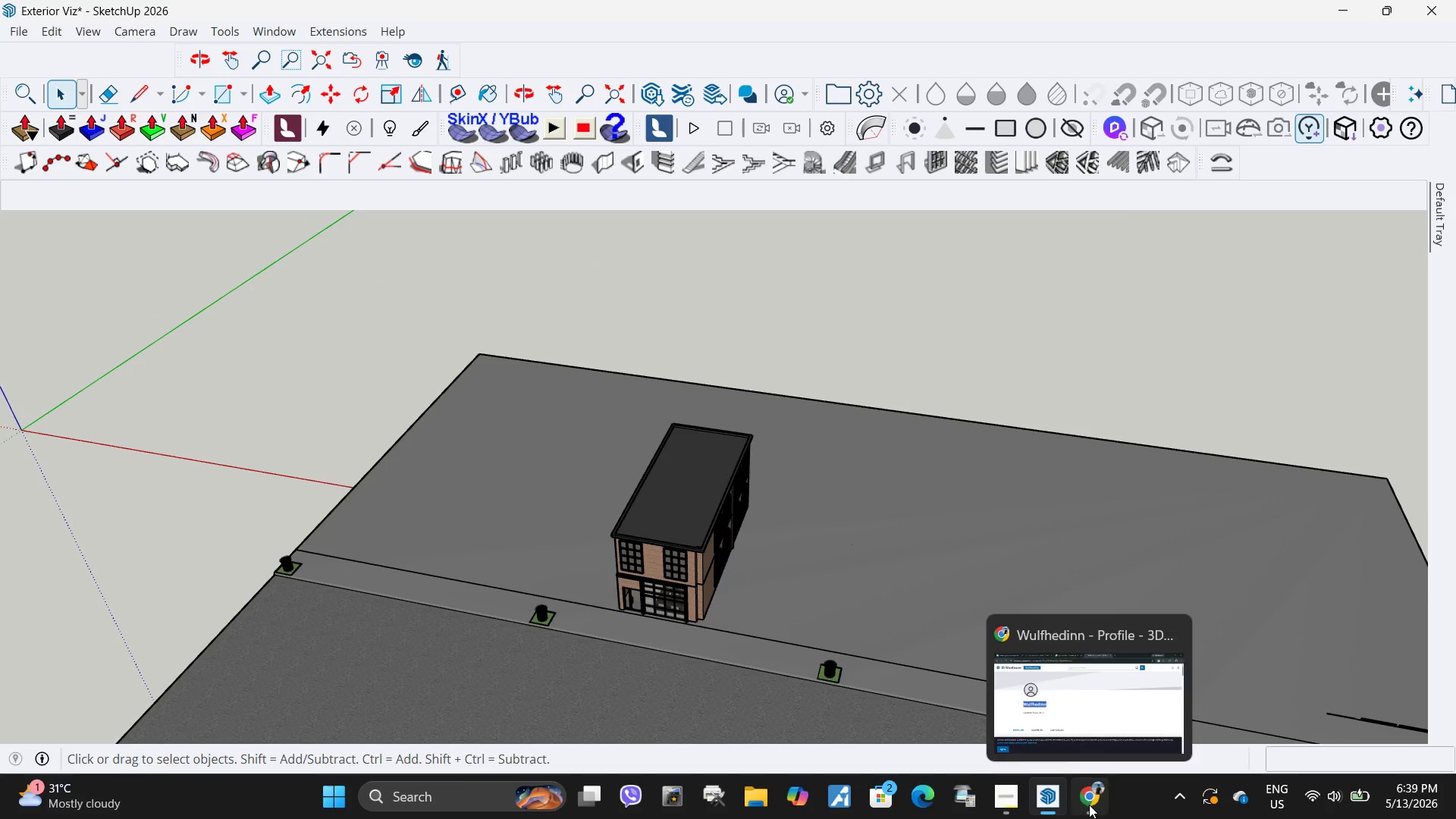 
left_click([1089, 805])
 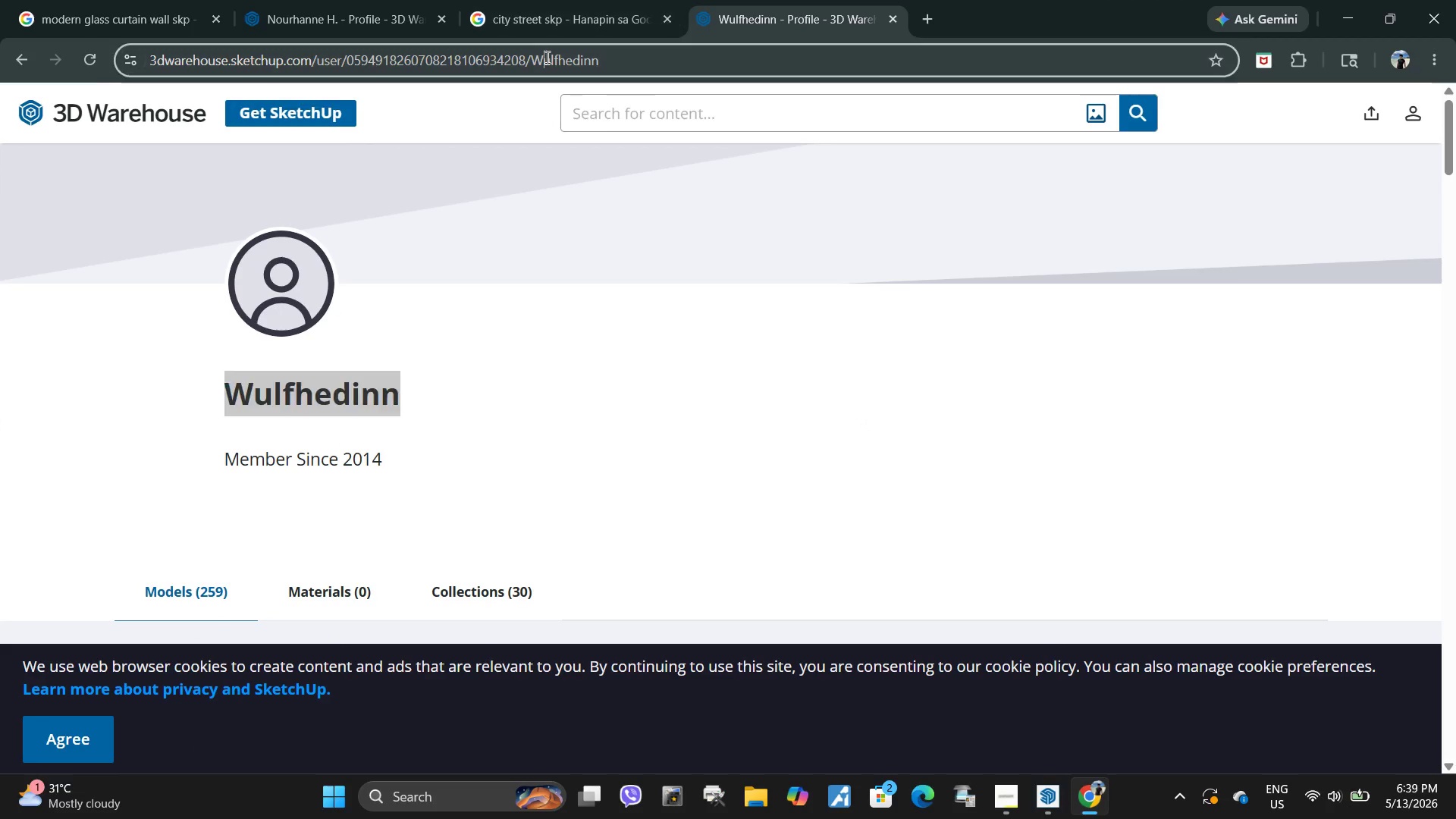 
double_click([561, 0])
 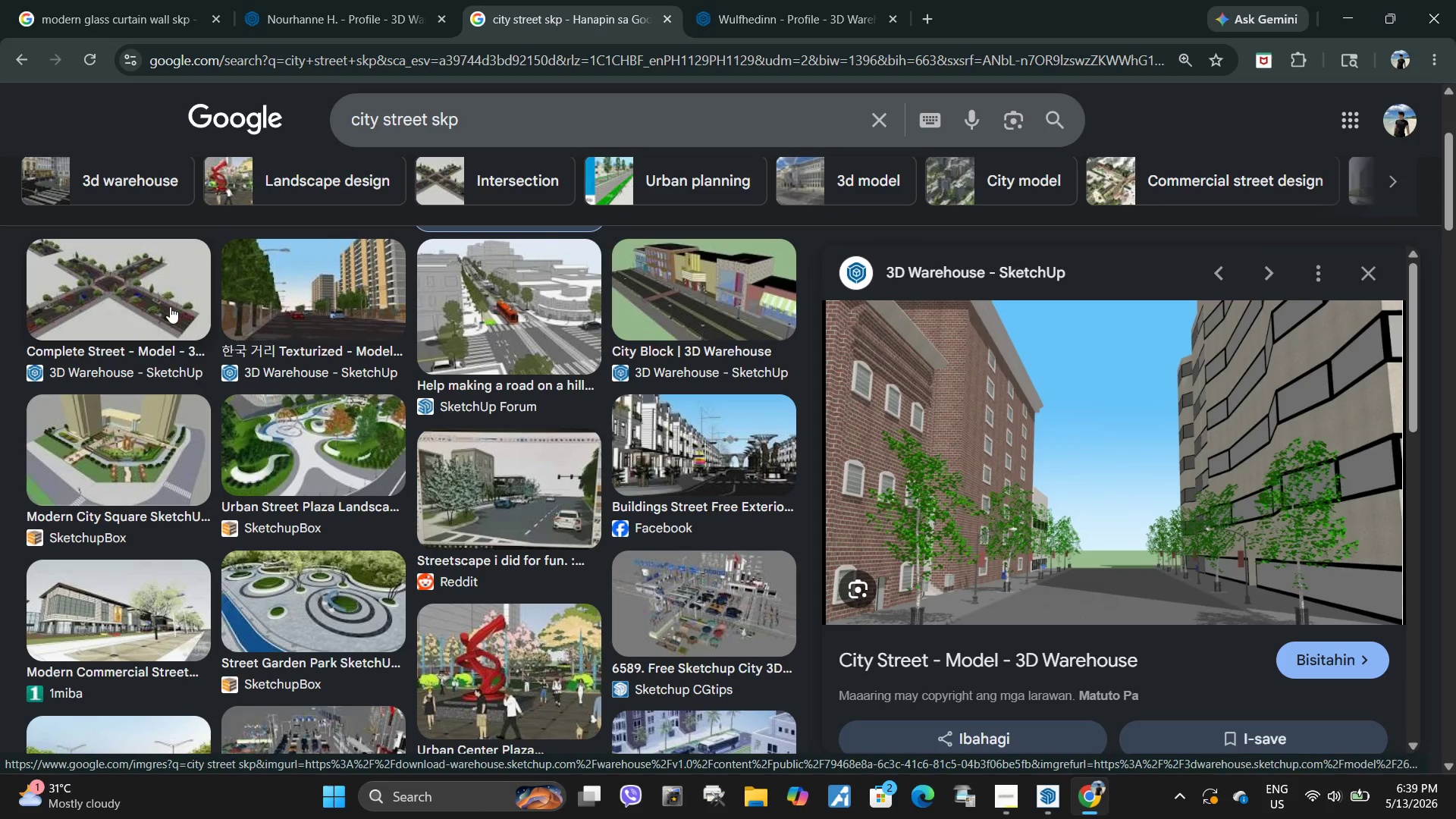 
wait(5.69)
 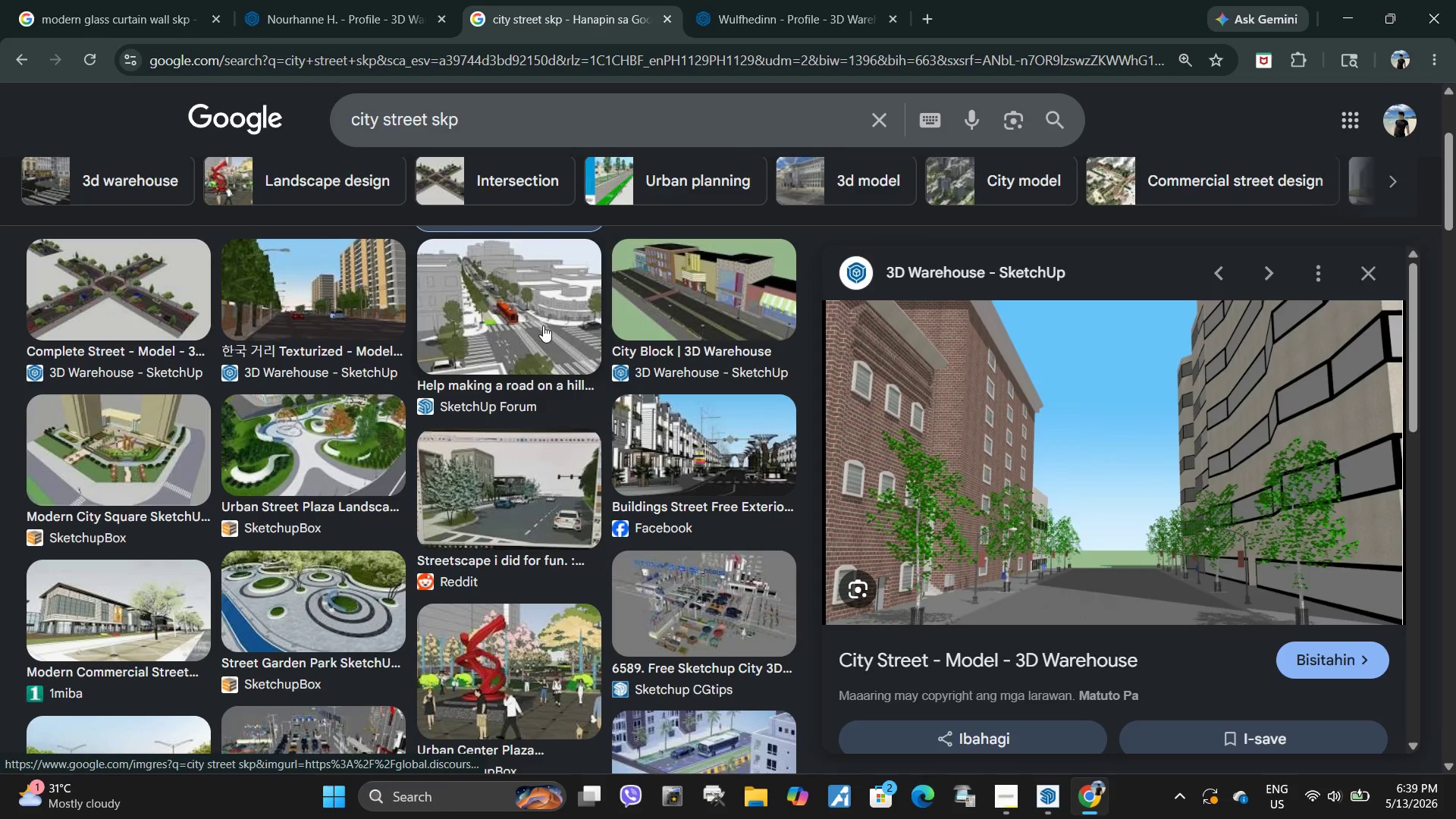 
scroll: coordinate [639, 444], scroll_direction: down, amount: 4.0
 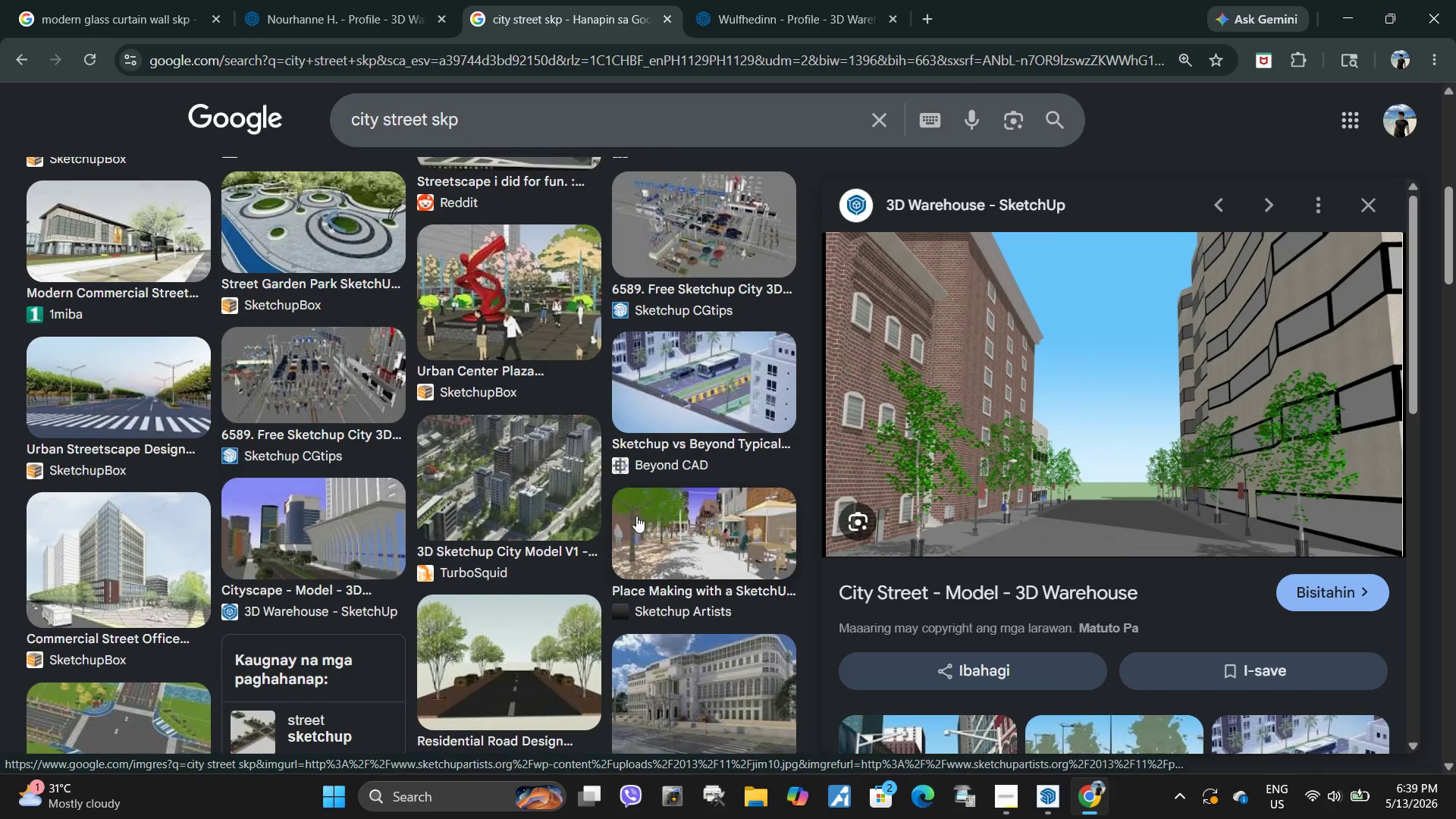 
scroll: coordinate [645, 506], scroll_direction: up, amount: 7.0
 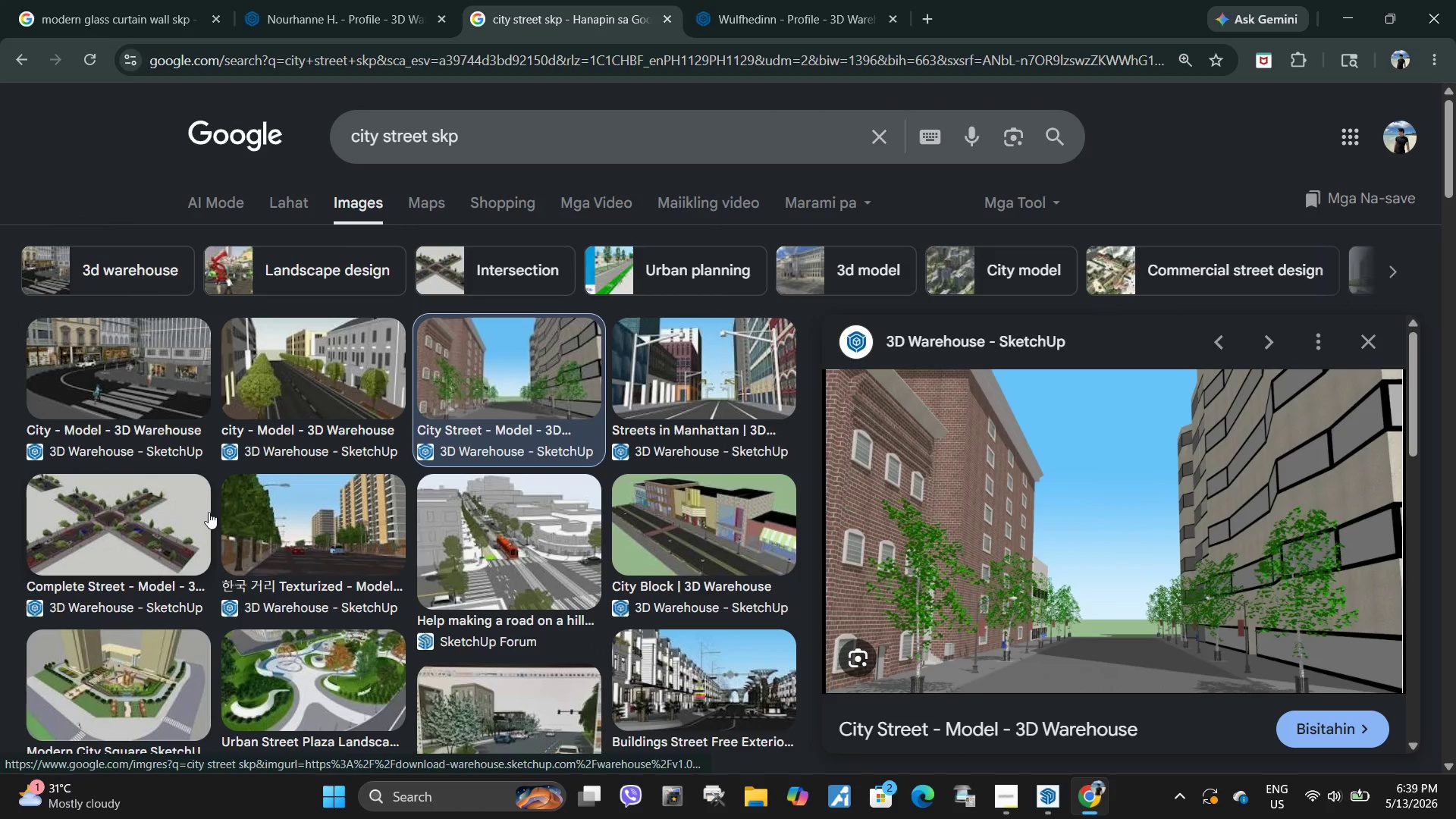 
left_click([158, 525])
 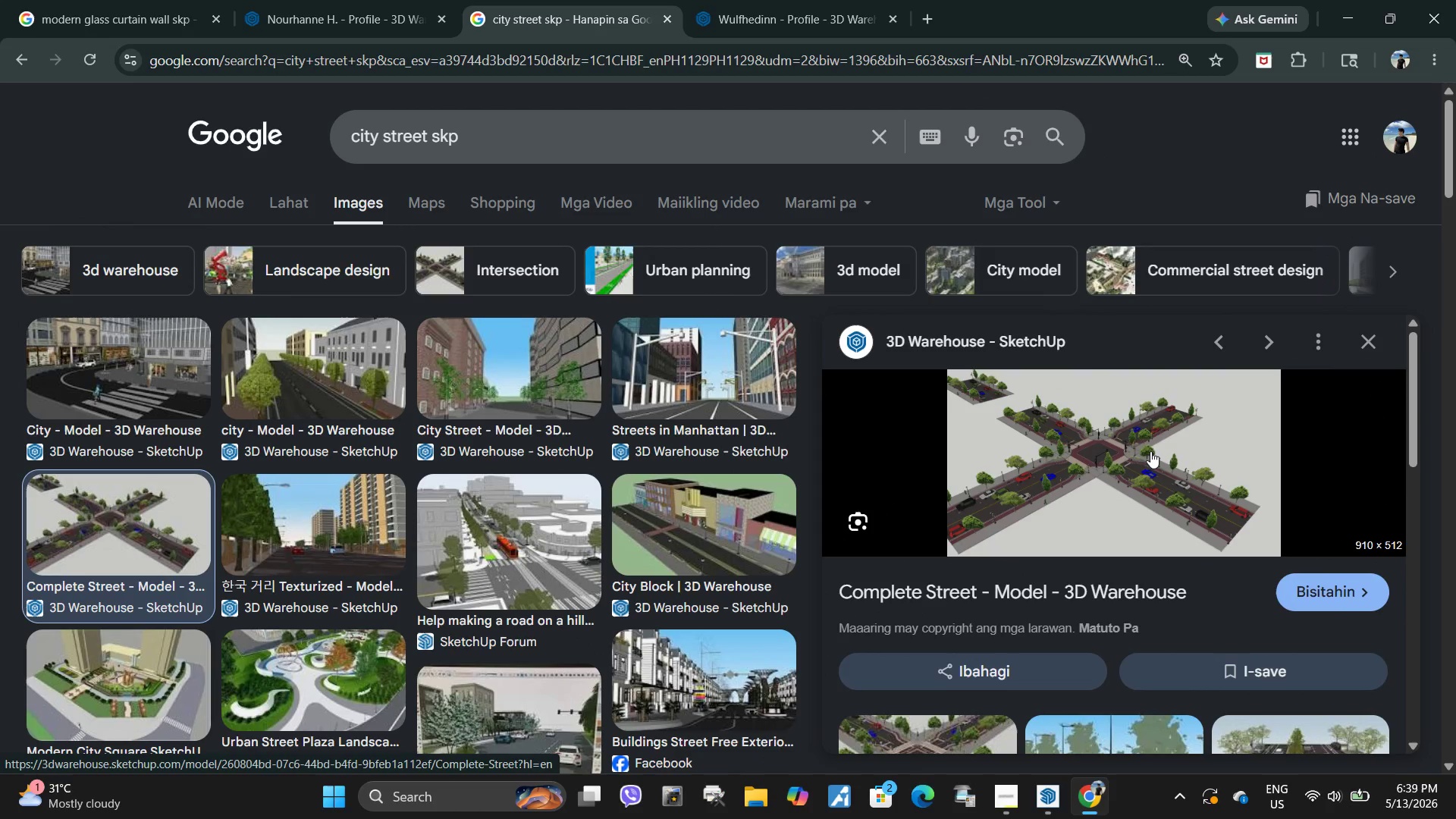 
scroll: coordinate [1050, 556], scroll_direction: down, amount: 9.0
 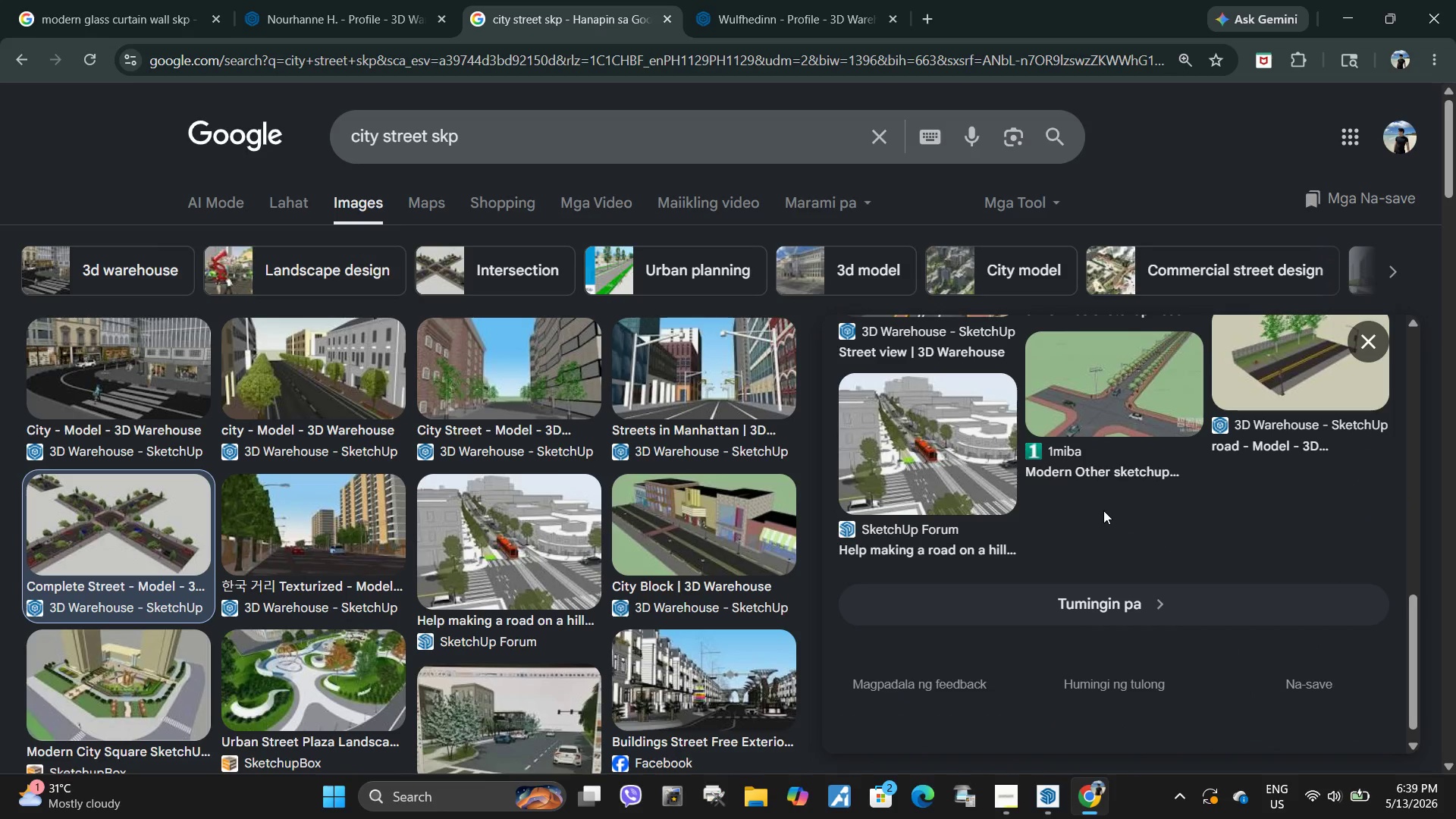 
wait(14.12)
 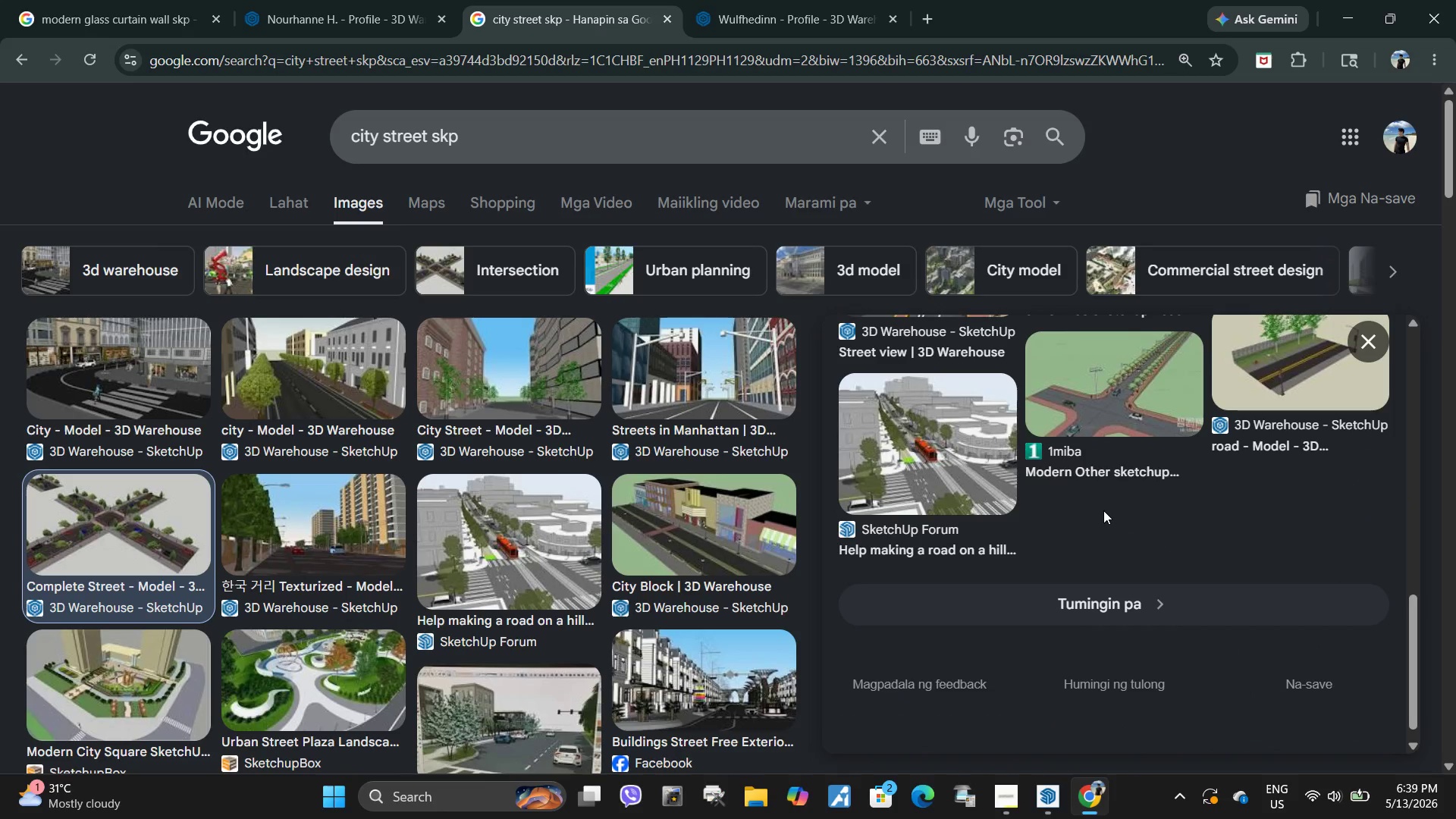 
left_click([1049, 803])
 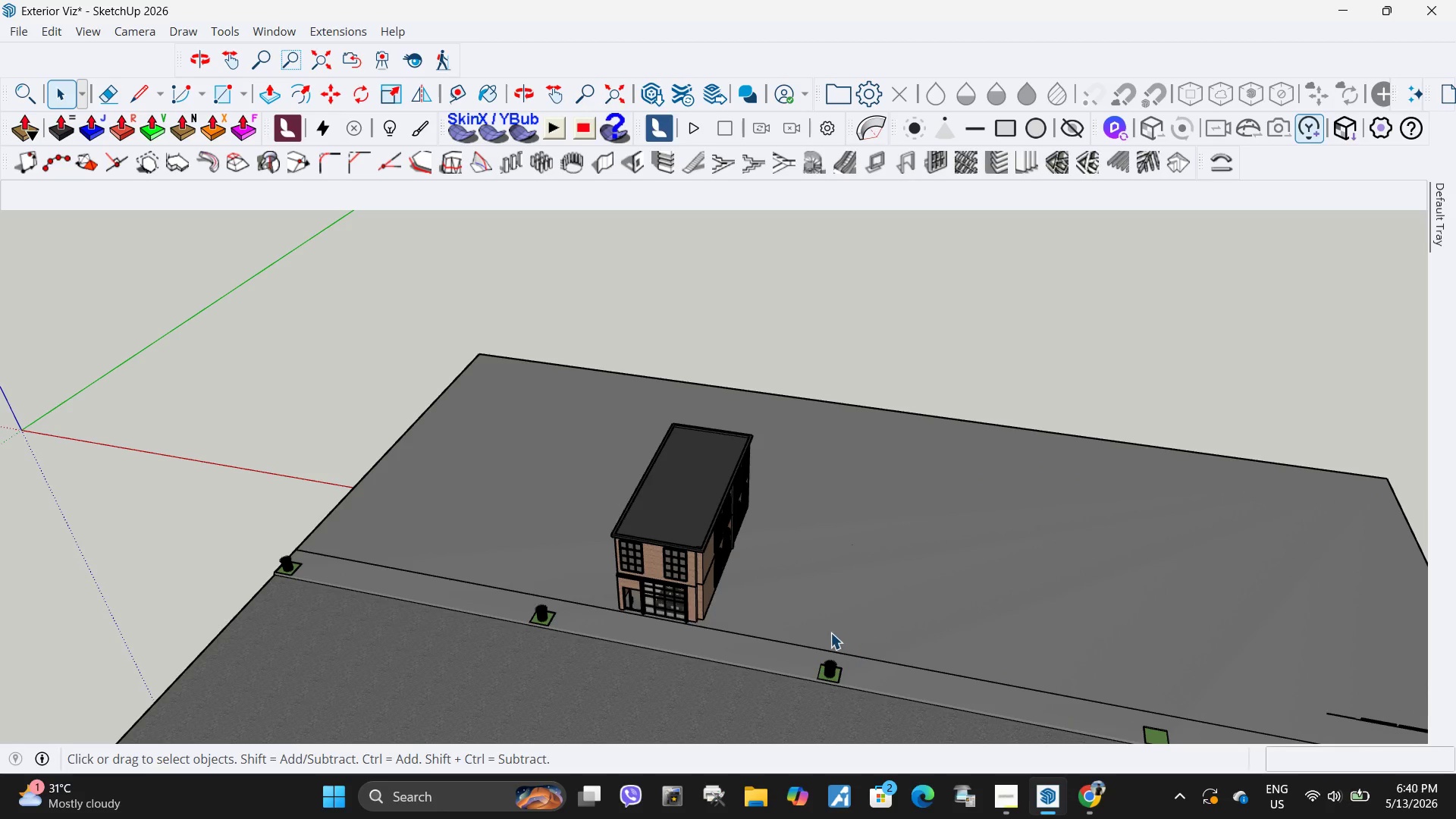 
scroll: coordinate [519, 471], scroll_direction: down, amount: 7.0
 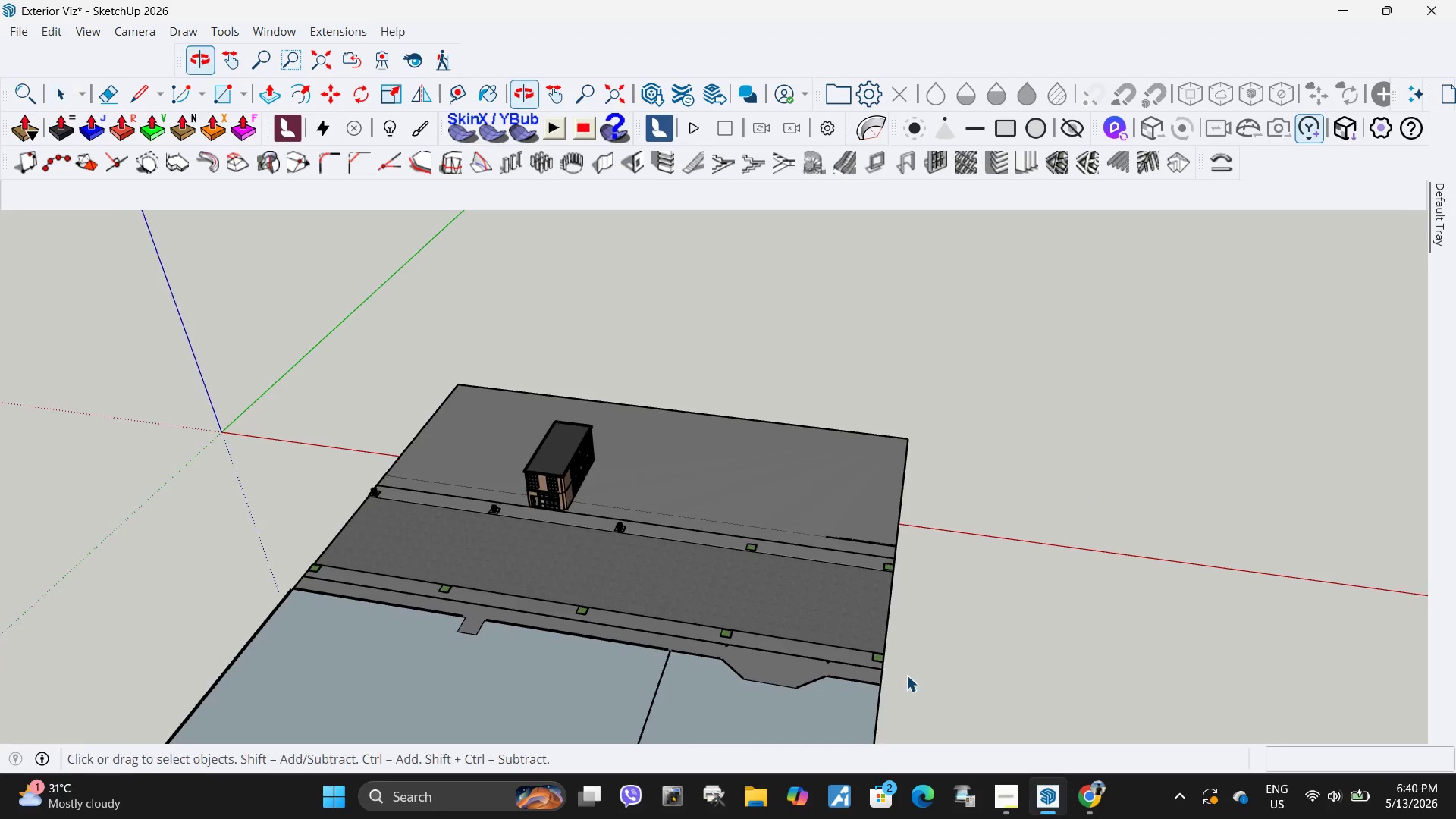 
left_click([849, 523])
 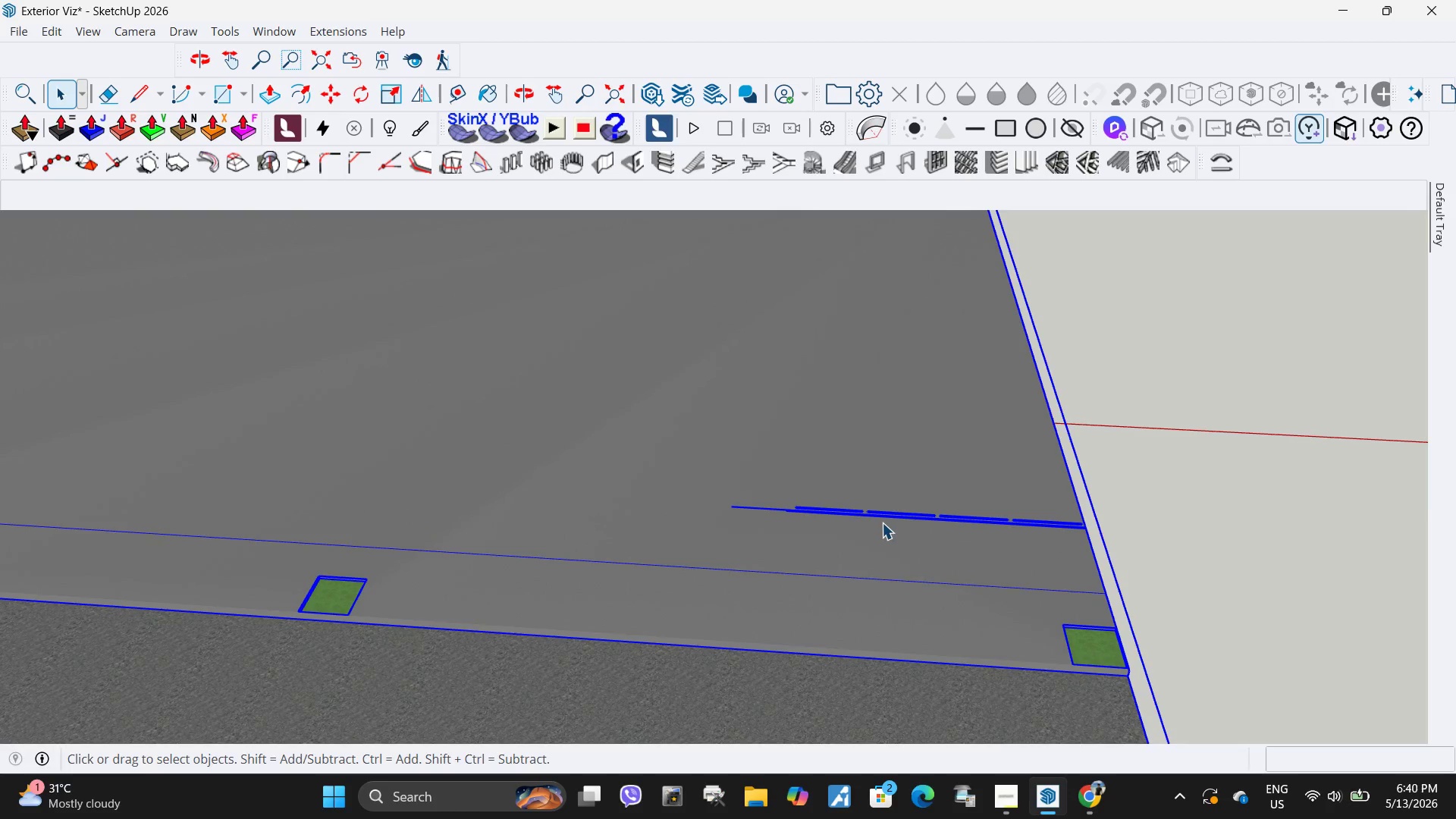 
scroll: coordinate [871, 515], scroll_direction: up, amount: 16.0
 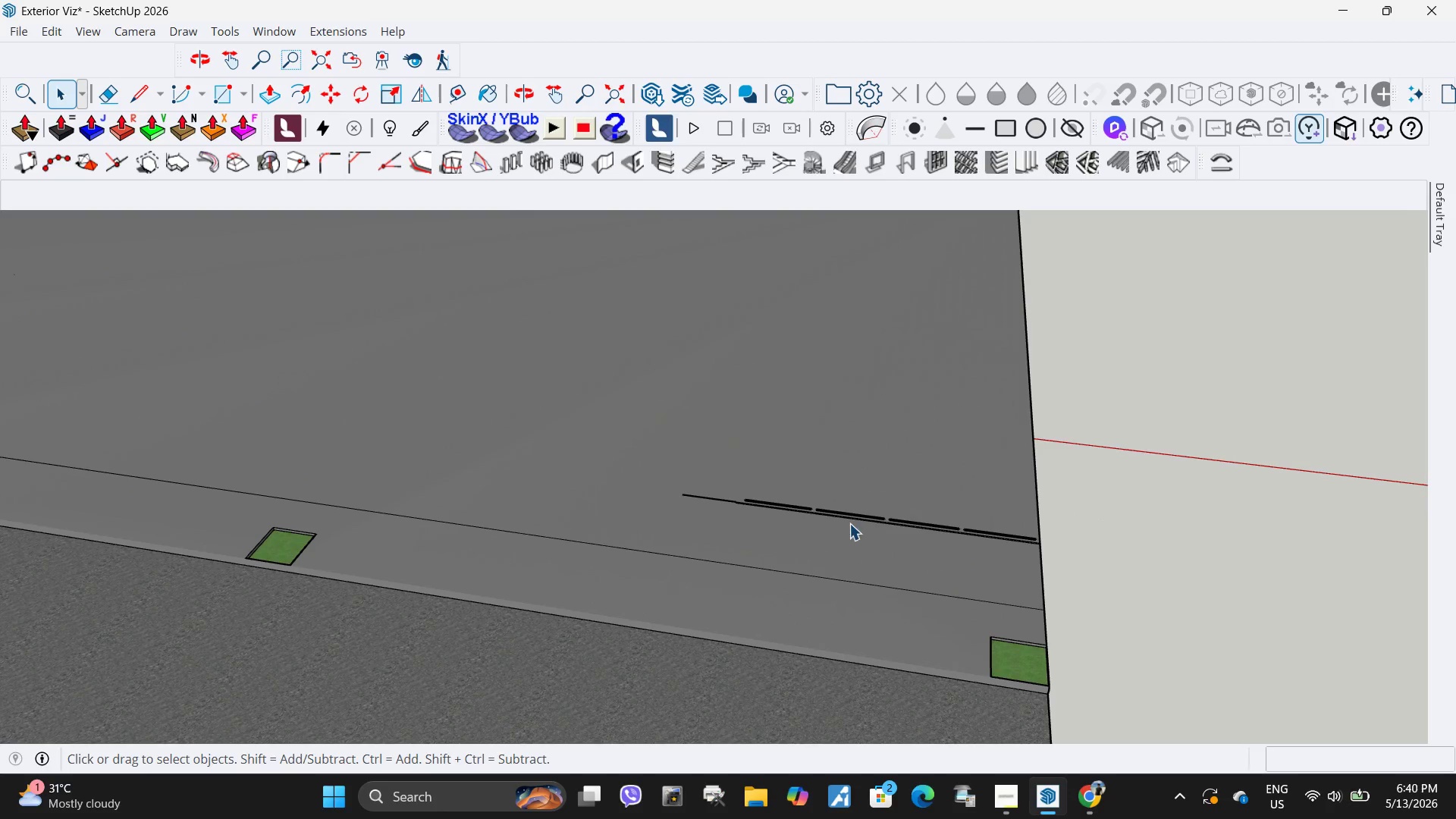 
double_click([882, 518])
 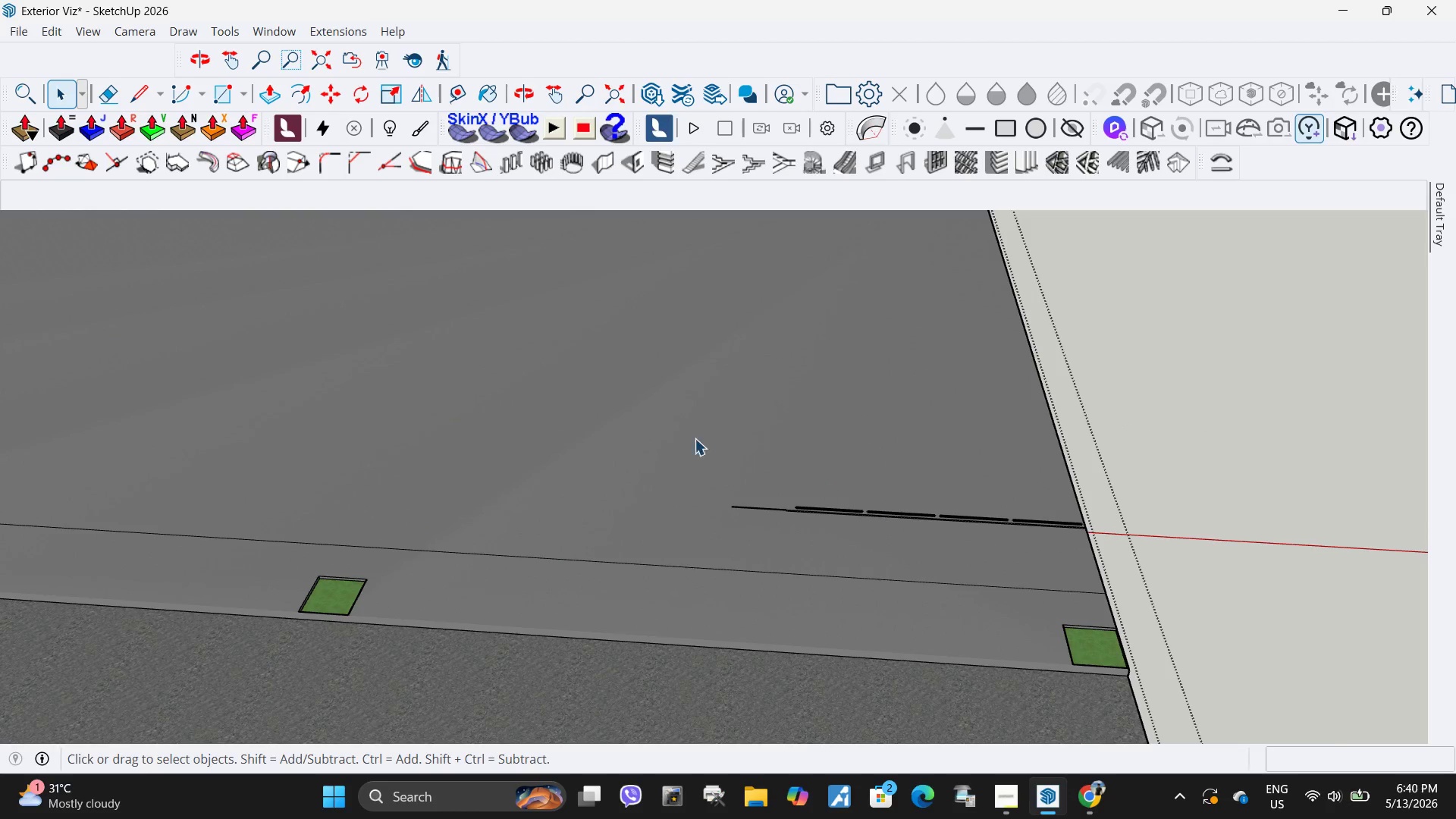 
left_click_drag(start_coordinate=[582, 421], to_coordinate=[1198, 576])
 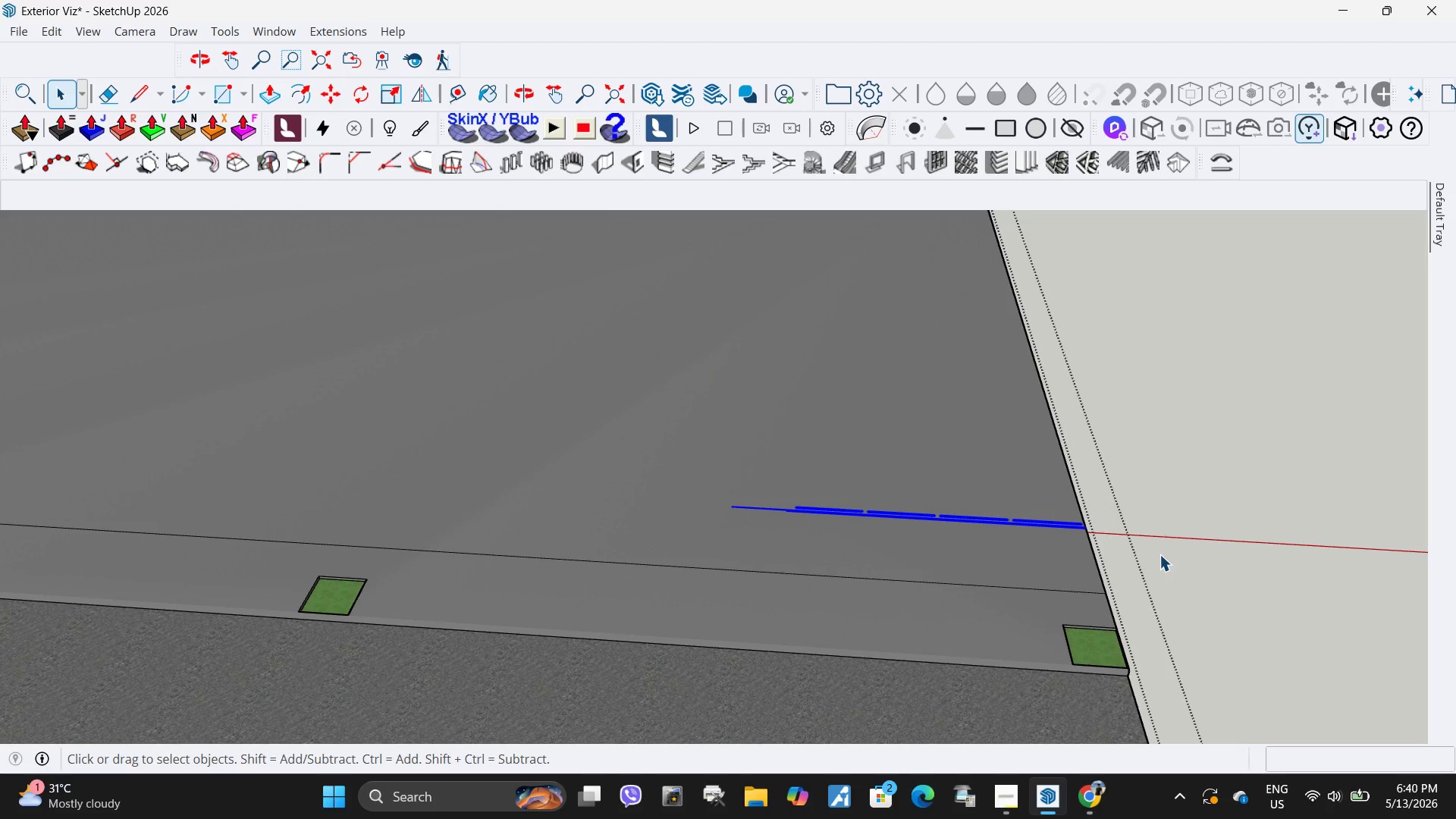 
key(Delete)
 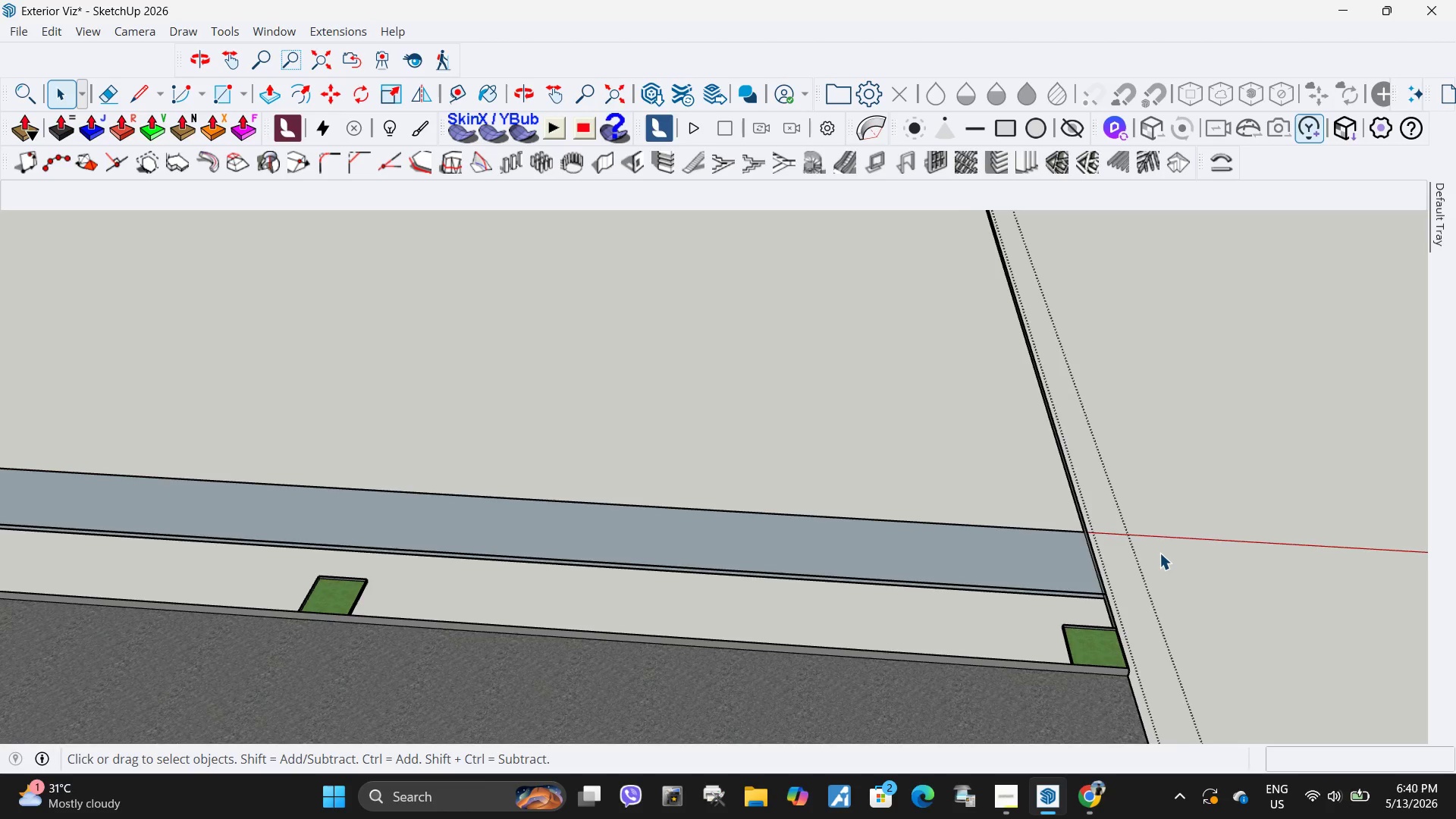 
scroll: coordinate [1159, 553], scroll_direction: down, amount: 6.0
 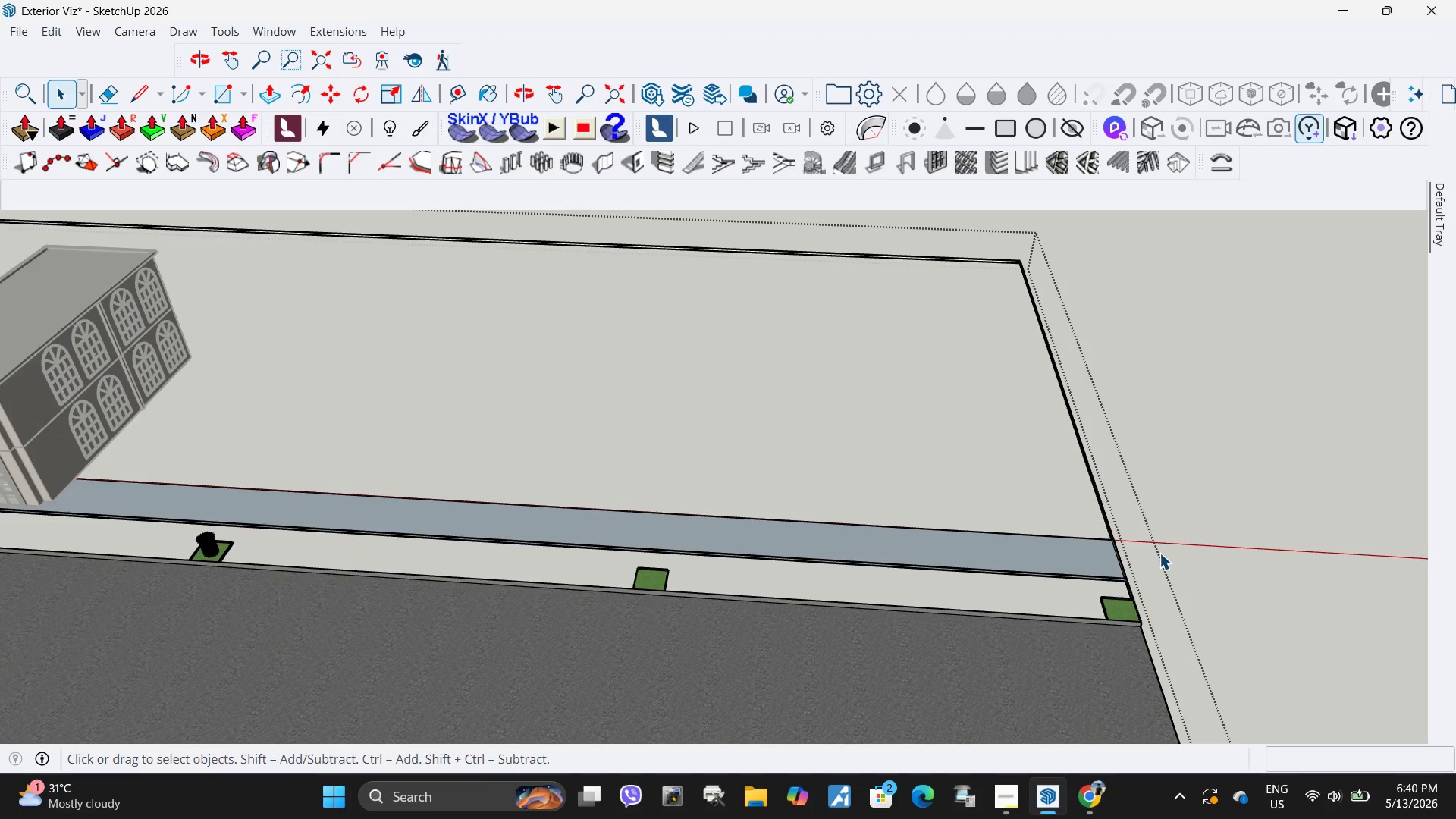 
key(Control+ControlLeft)
 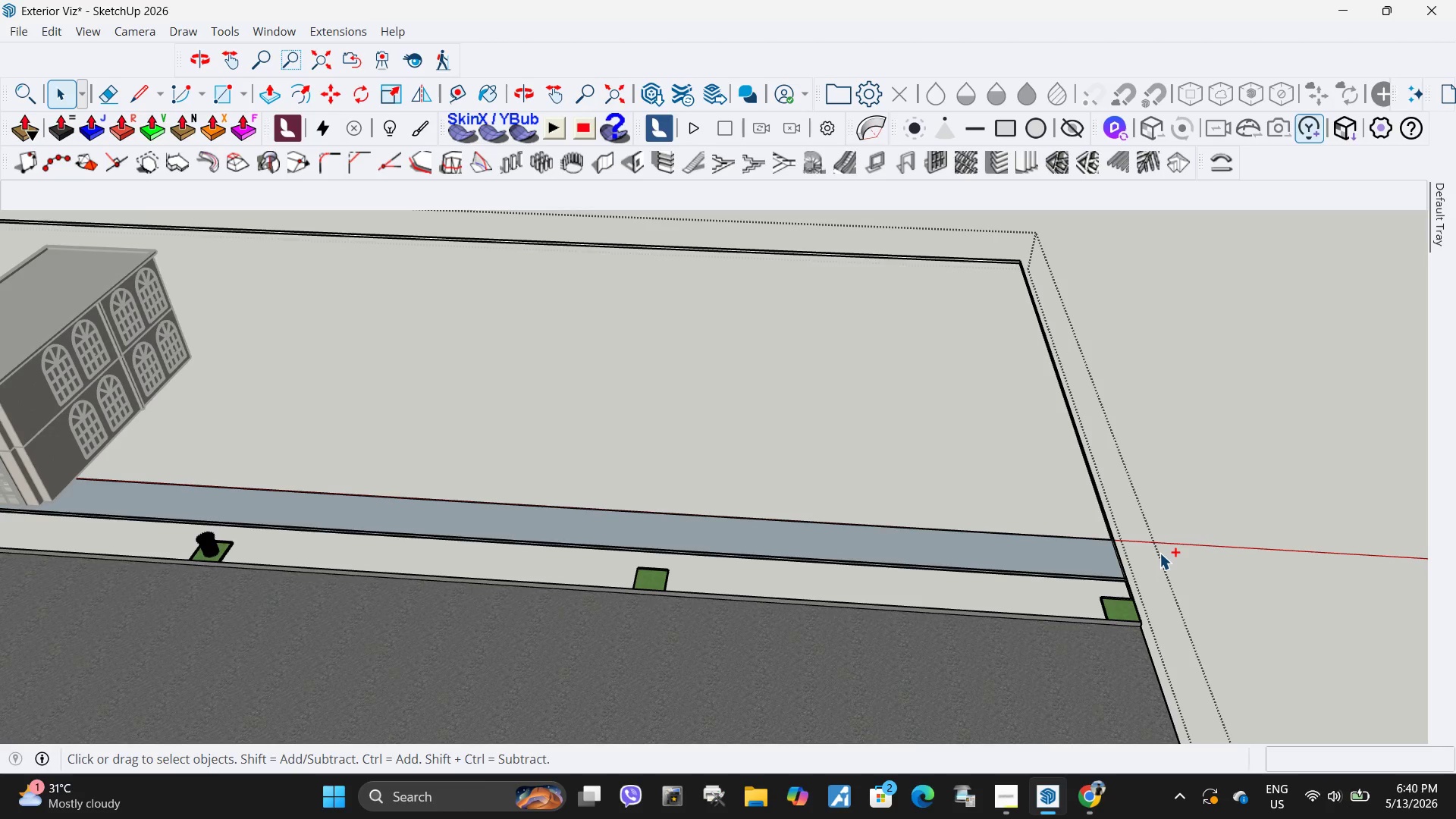 
key(Control+Z)
 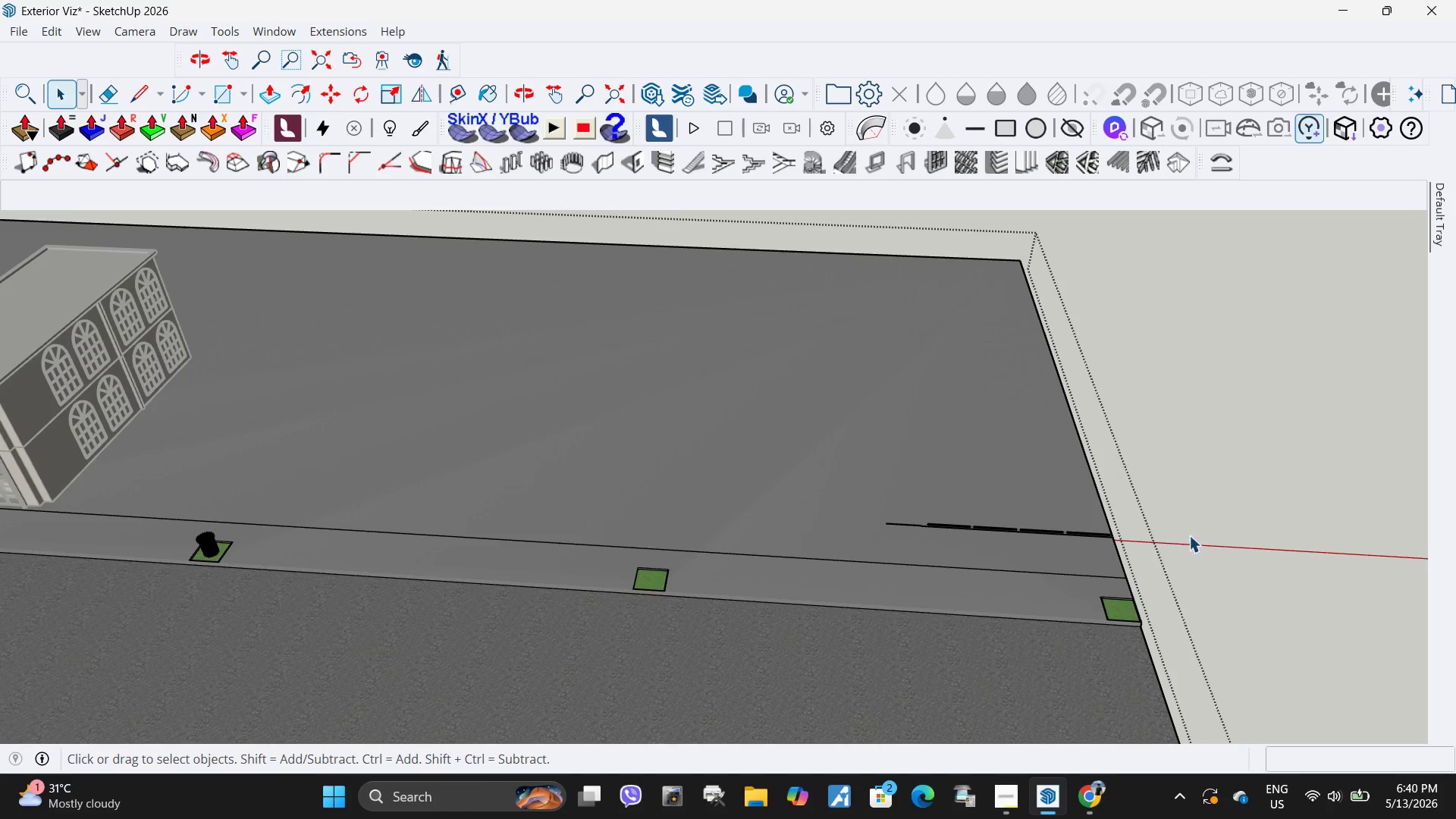 
key(Escape)
 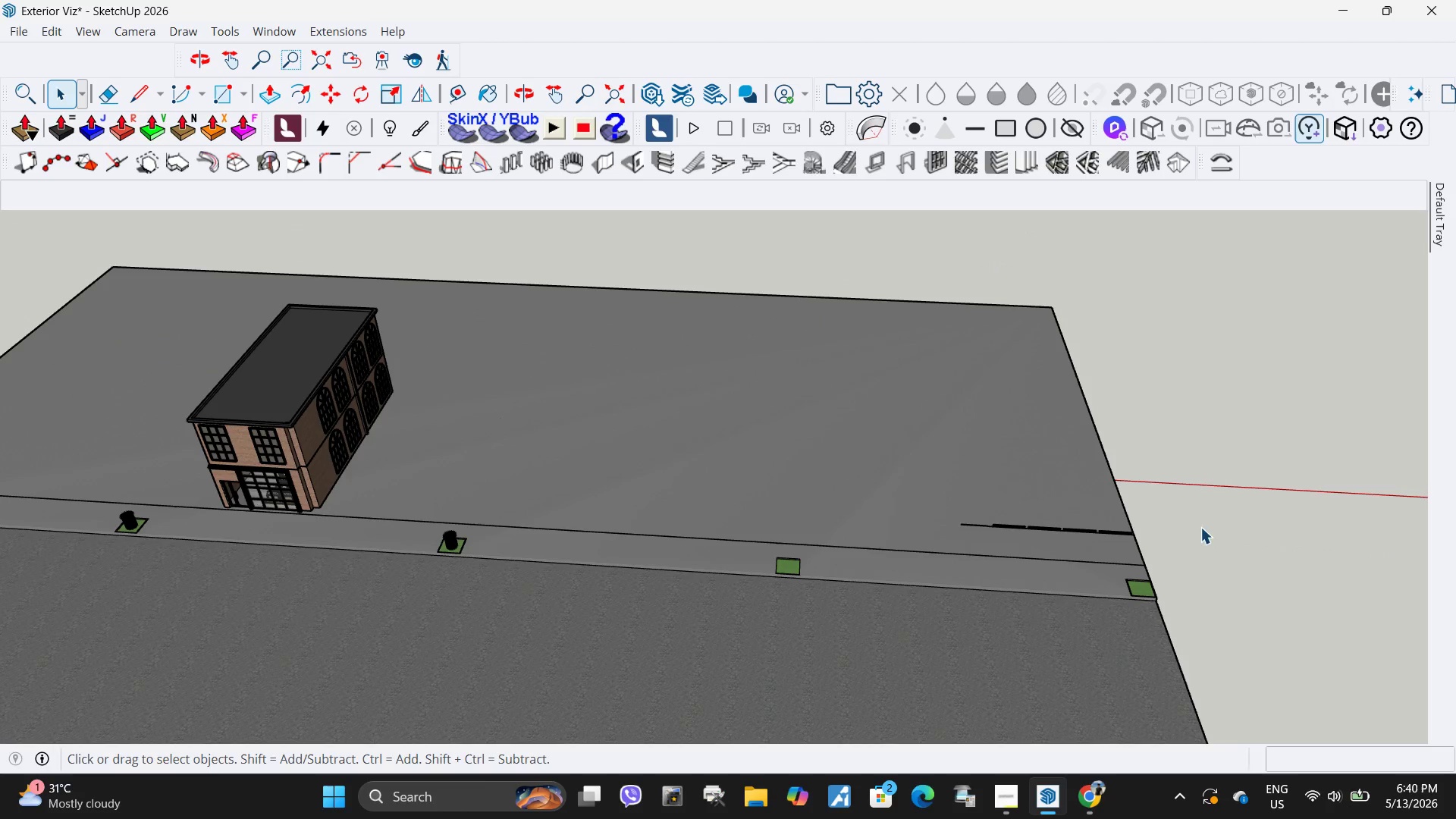 
key(Escape)
 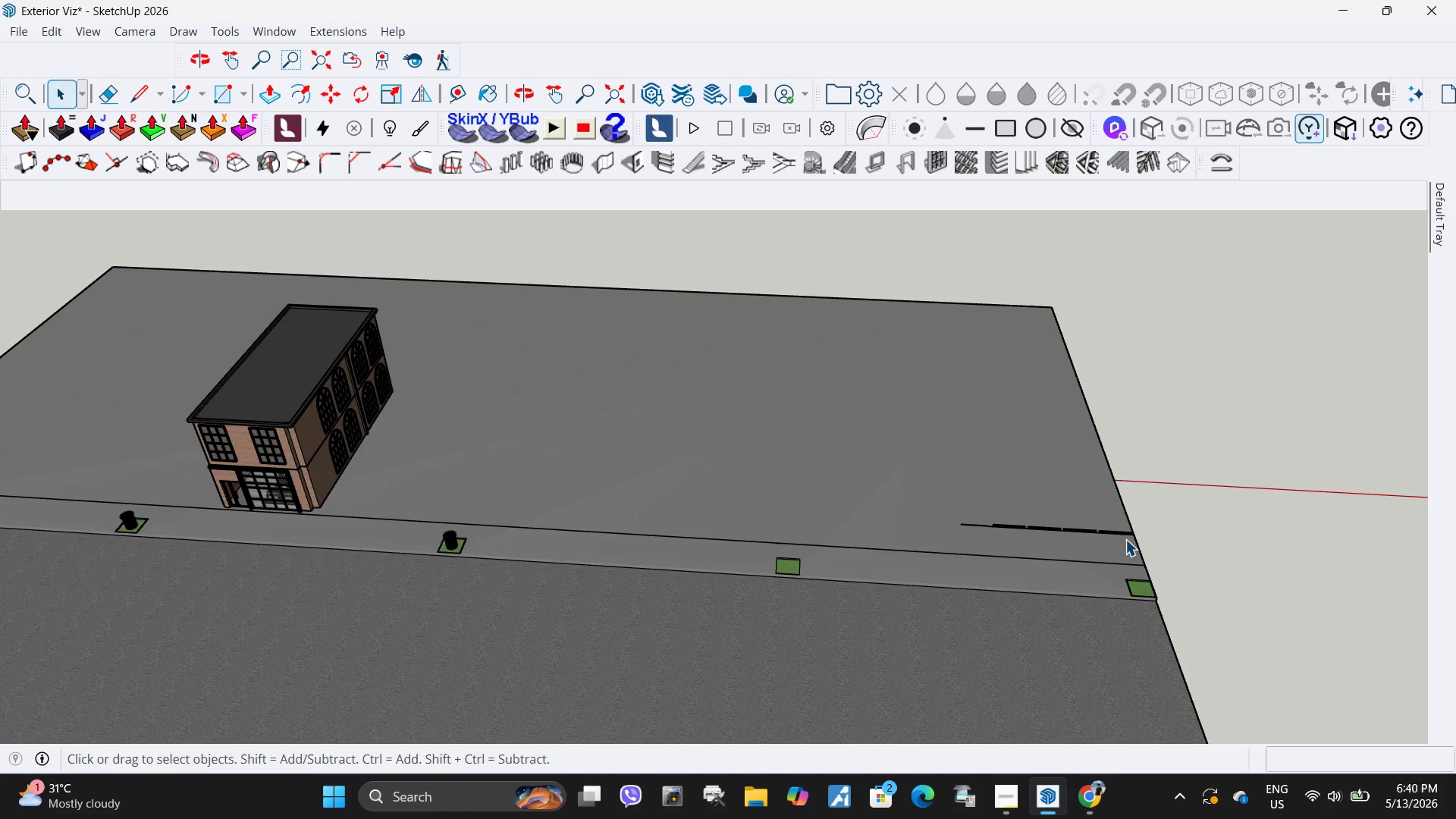 
scroll: coordinate [1200, 527], scroll_direction: down, amount: 6.0
 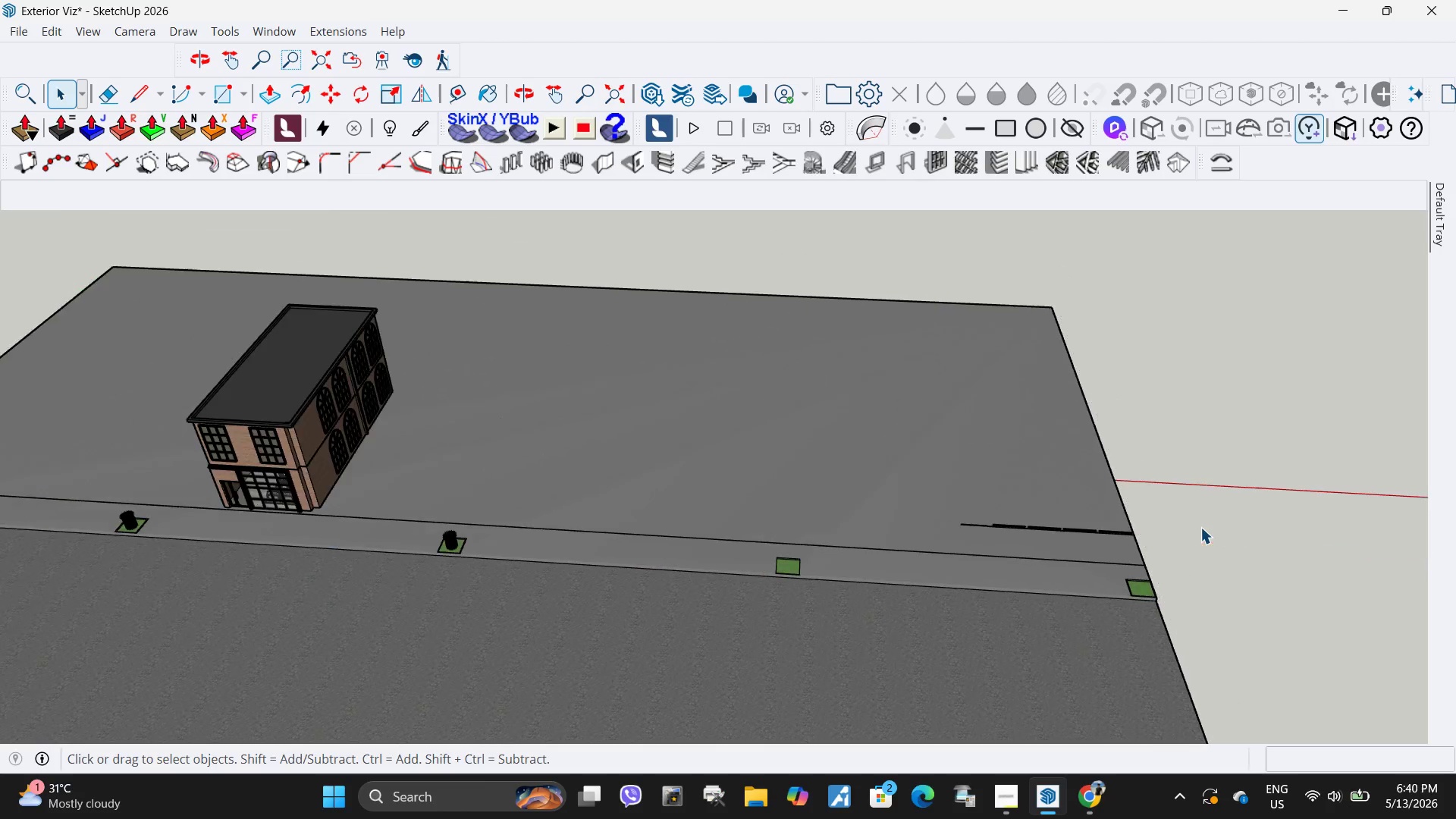 
key(Escape)
 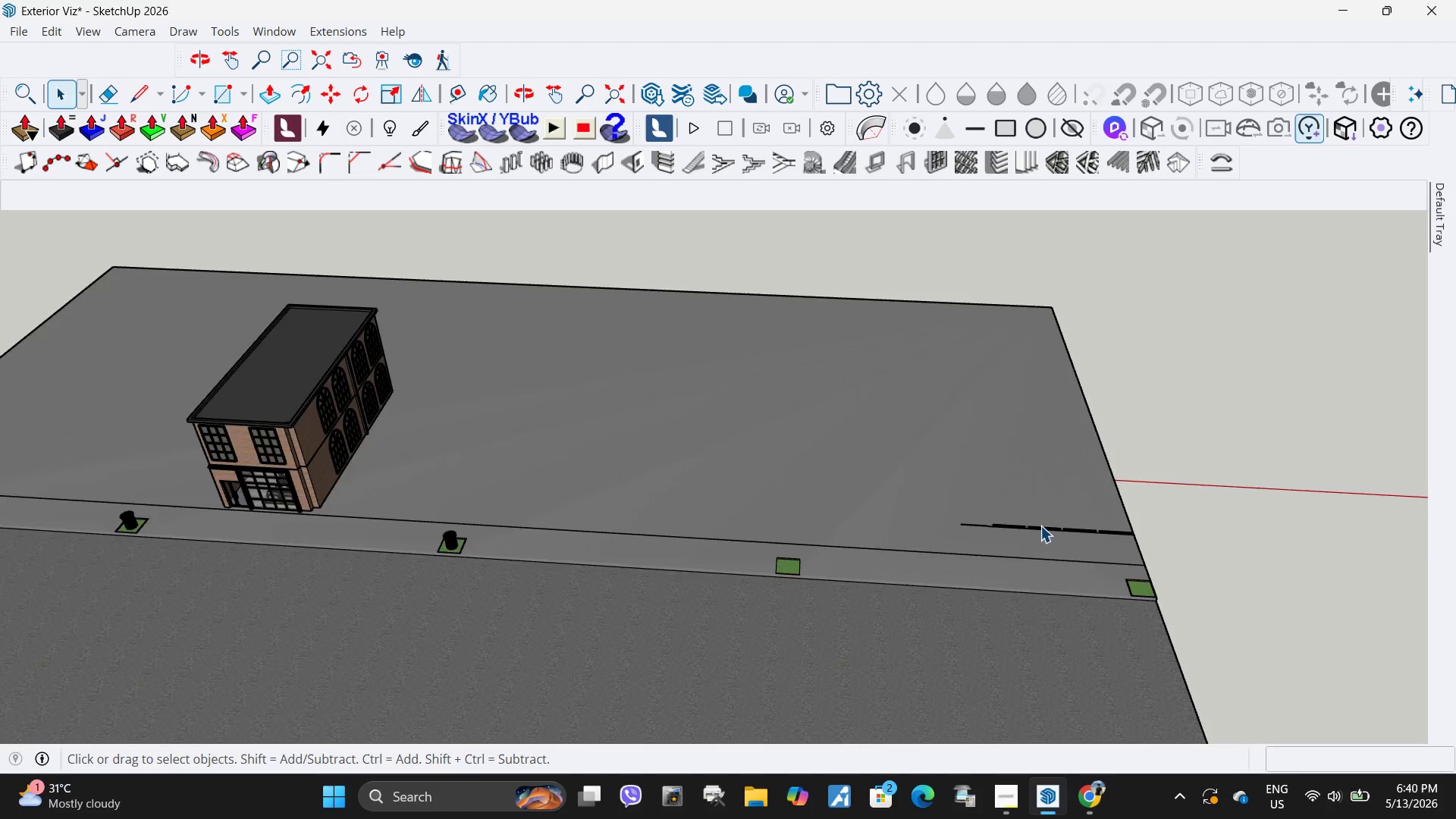 
left_click([1022, 529])
 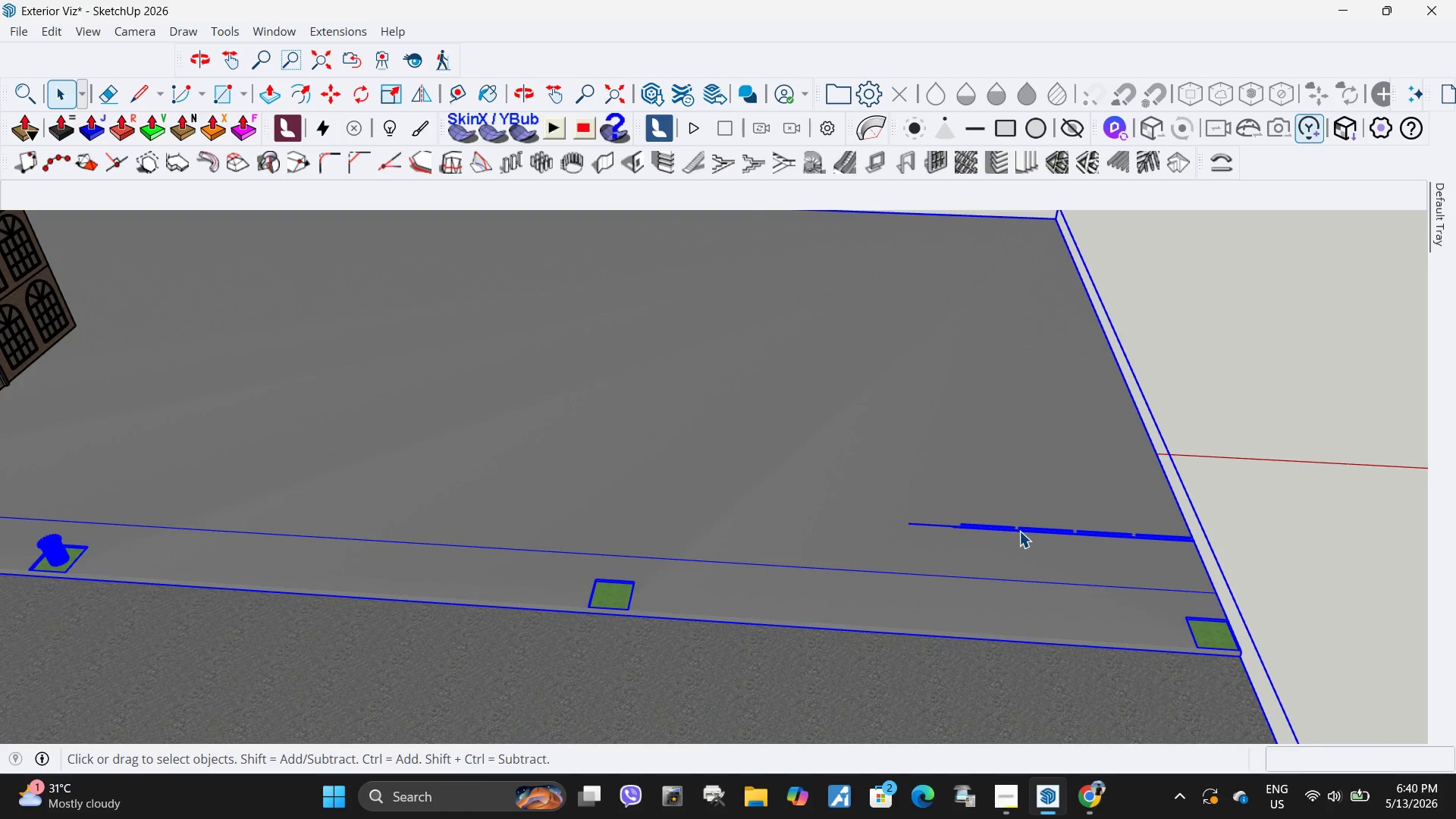 
scroll: coordinate [1040, 526], scroll_direction: up, amount: 6.0
 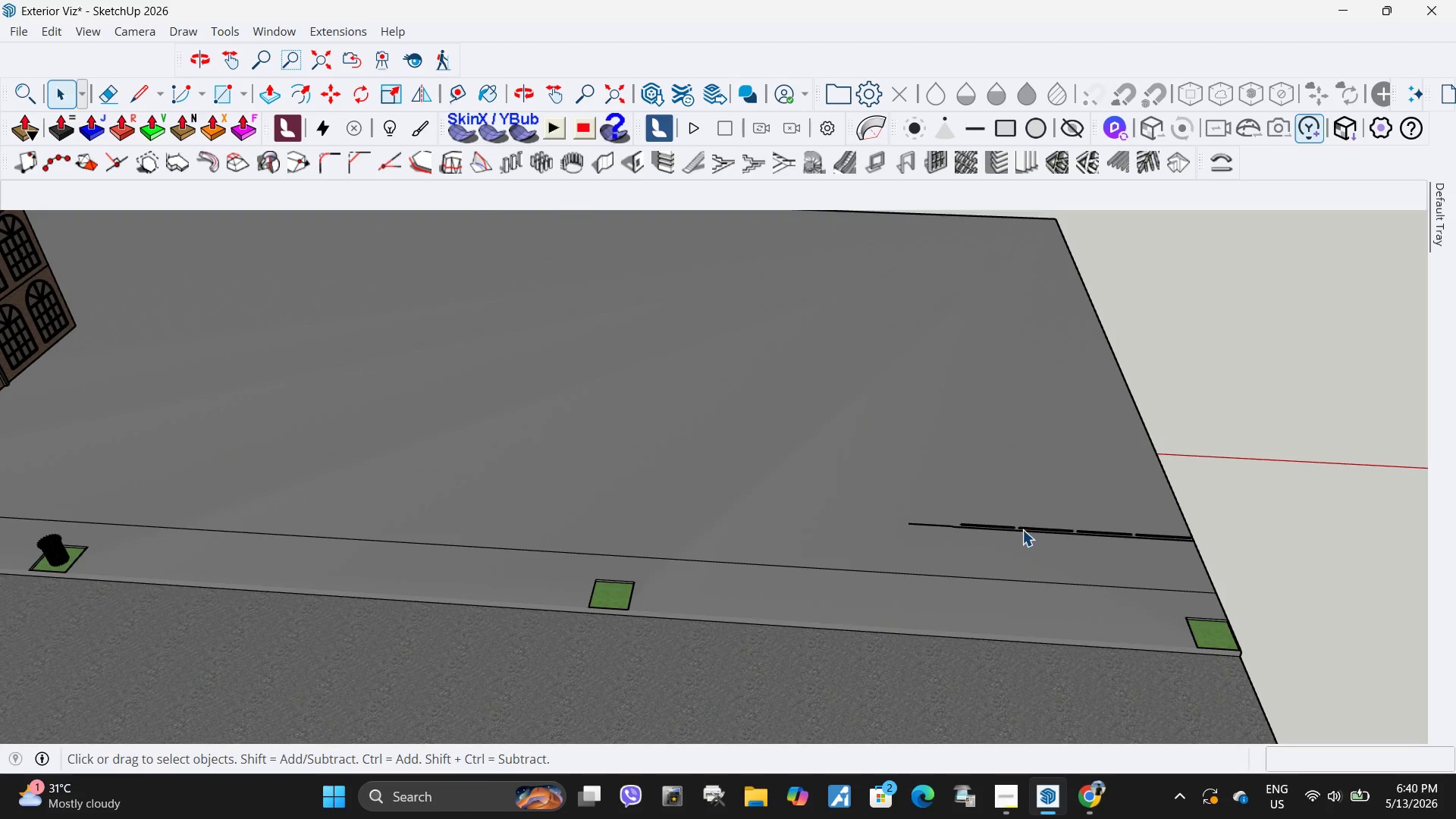 
double_click([1019, 531])
 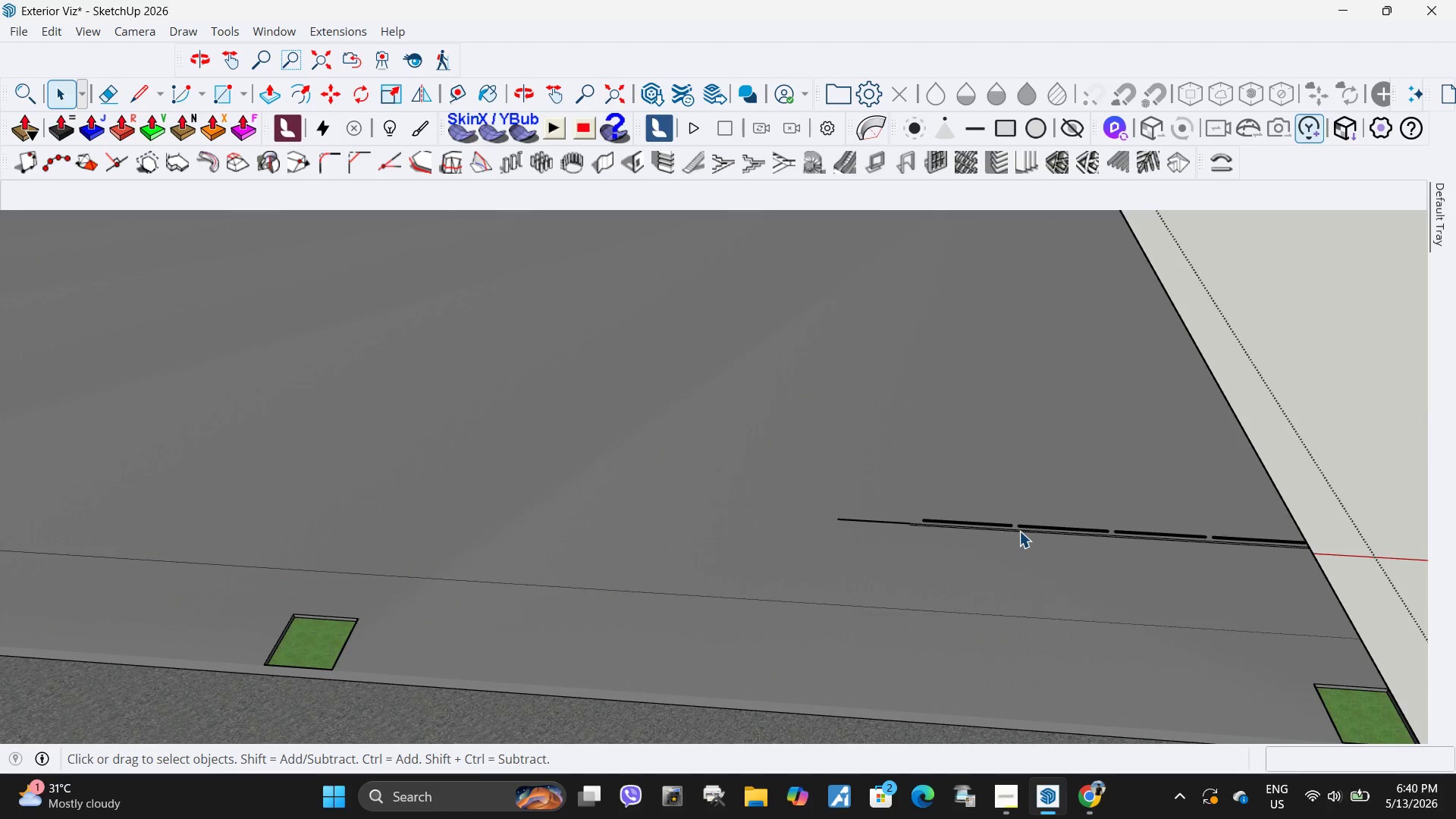 
scroll: coordinate [1019, 531], scroll_direction: up, amount: 5.0
 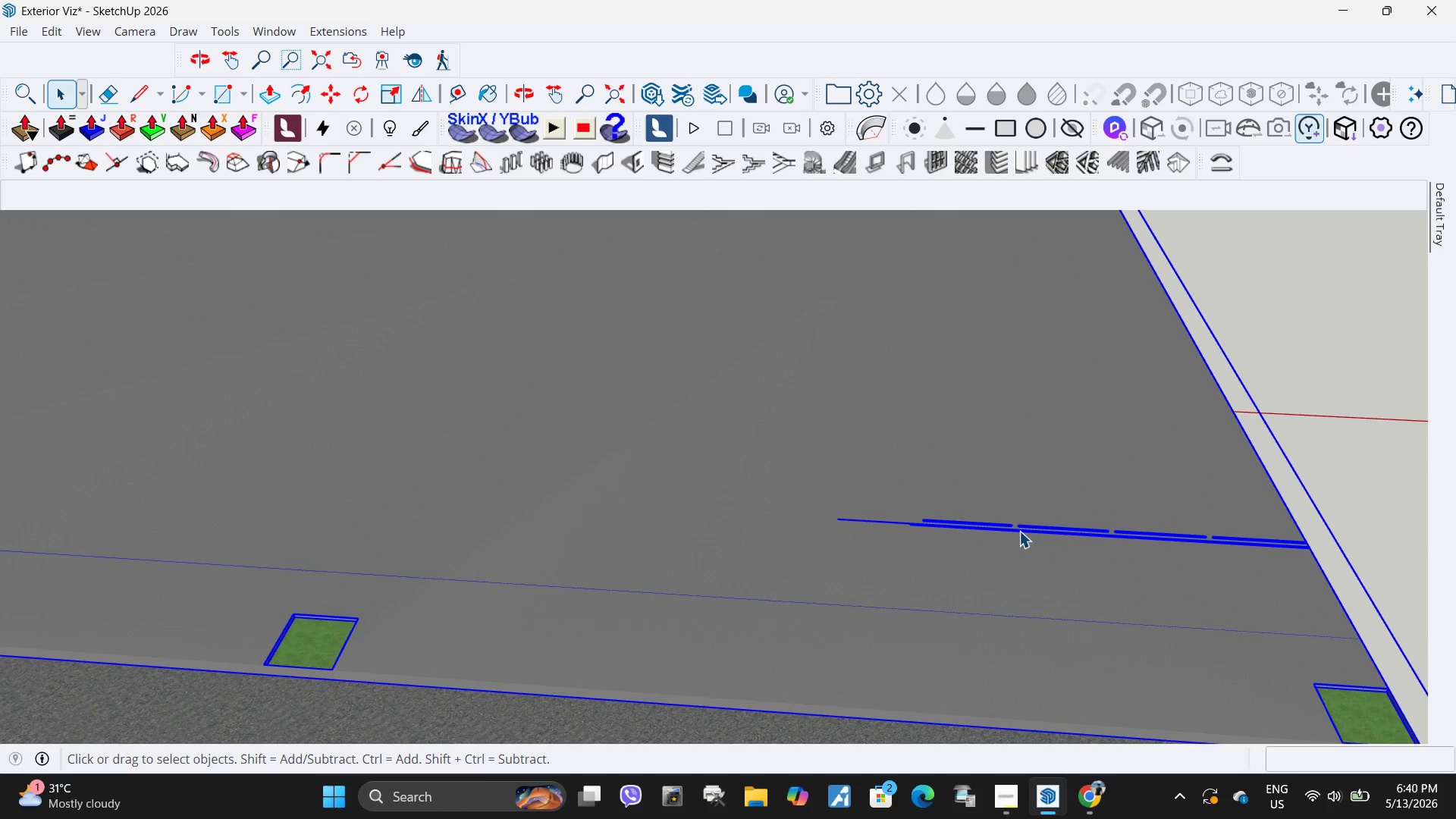 
triple_click([1019, 531])
 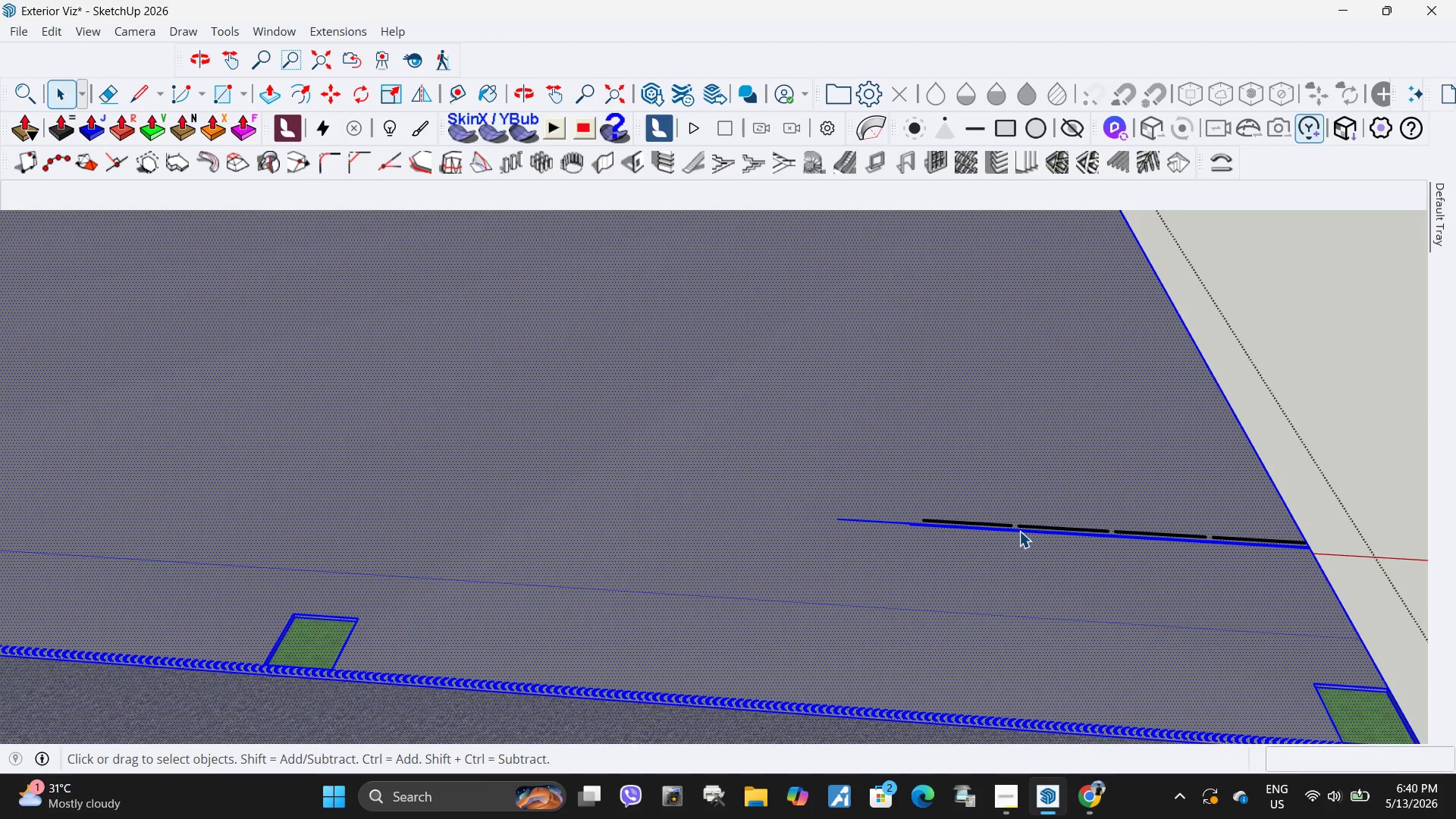 
left_click([1019, 531])
 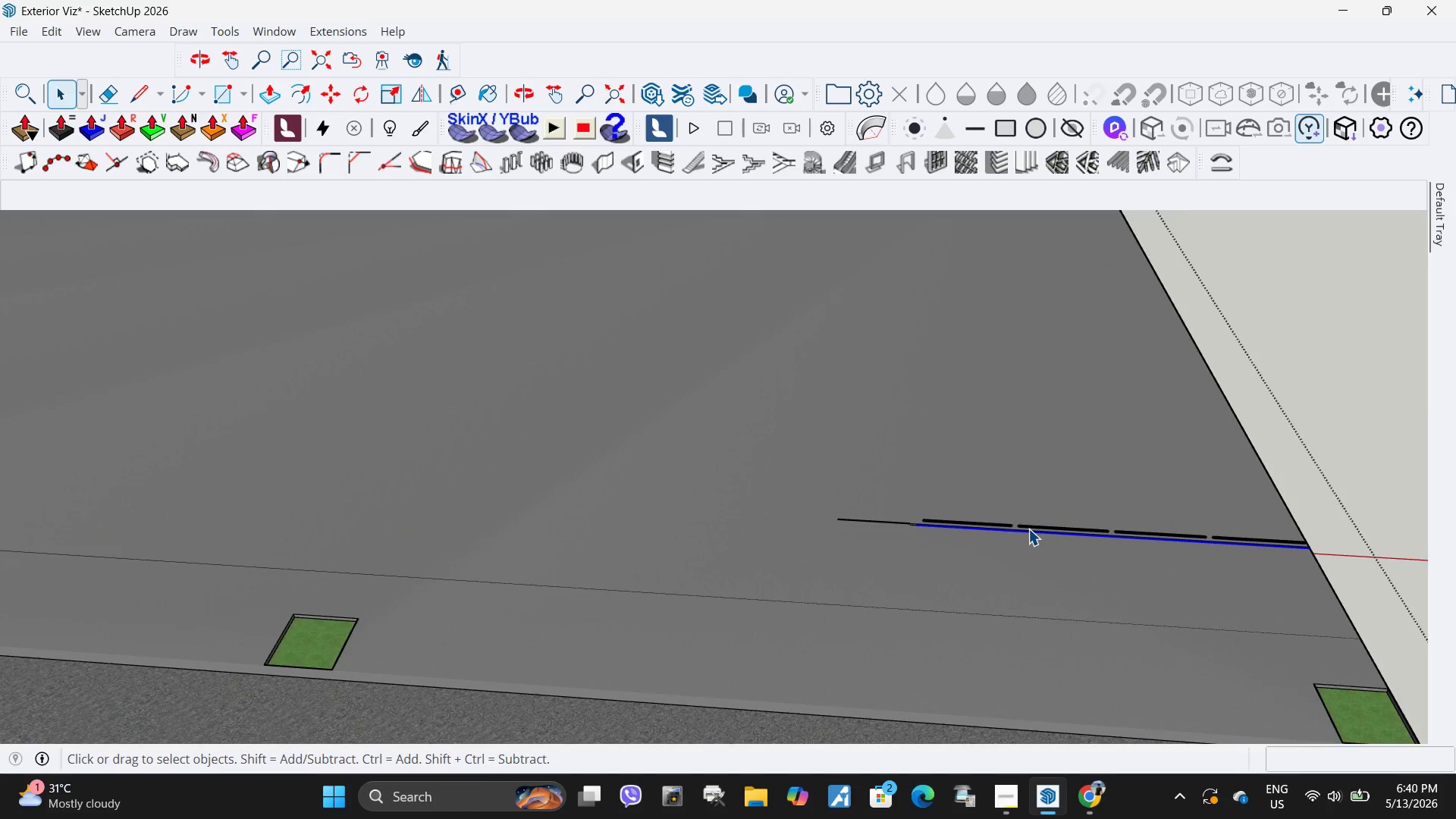 
key(Delete)
 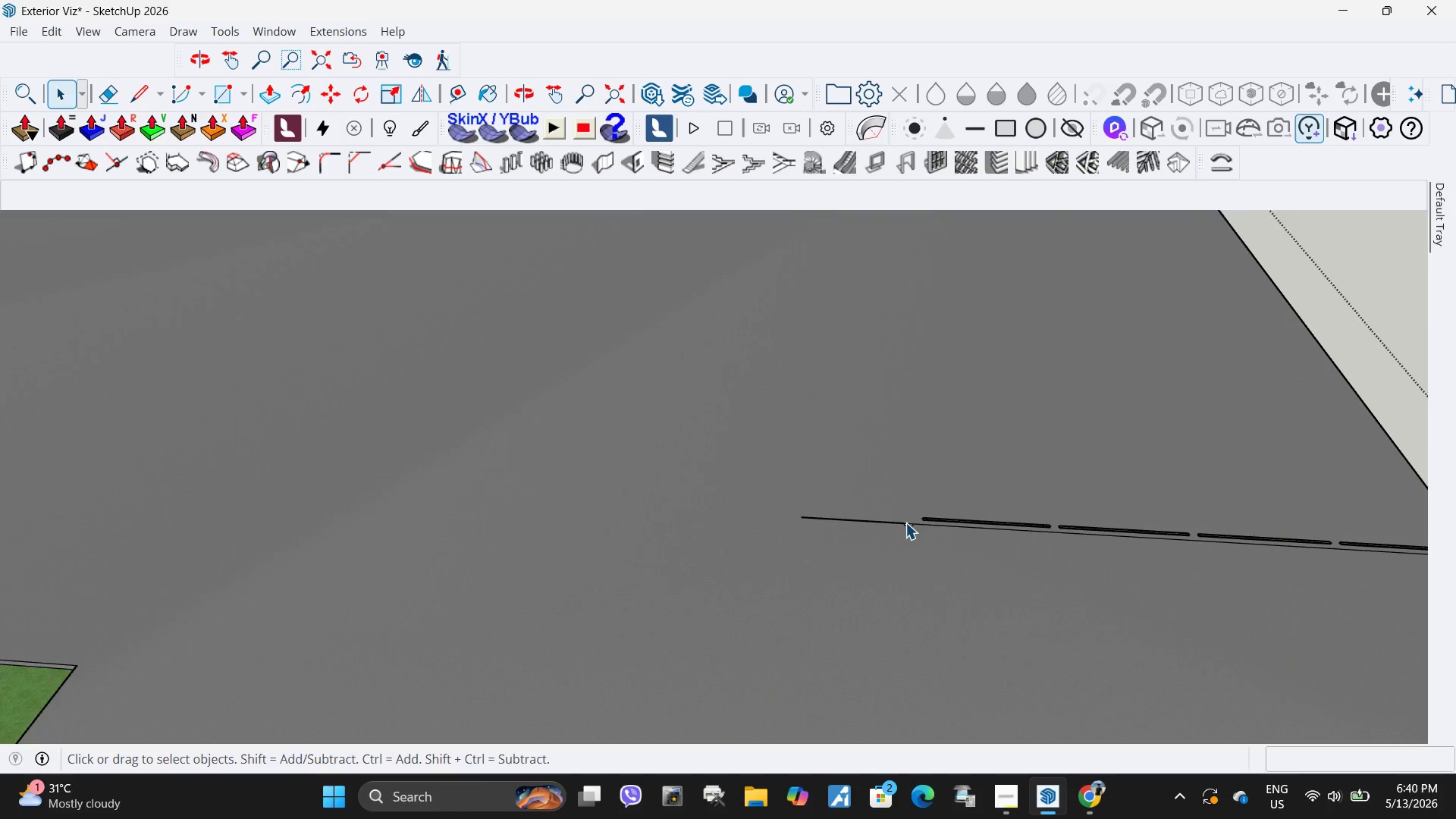 
scroll: coordinate [1028, 529], scroll_direction: none, amount: 0.0
 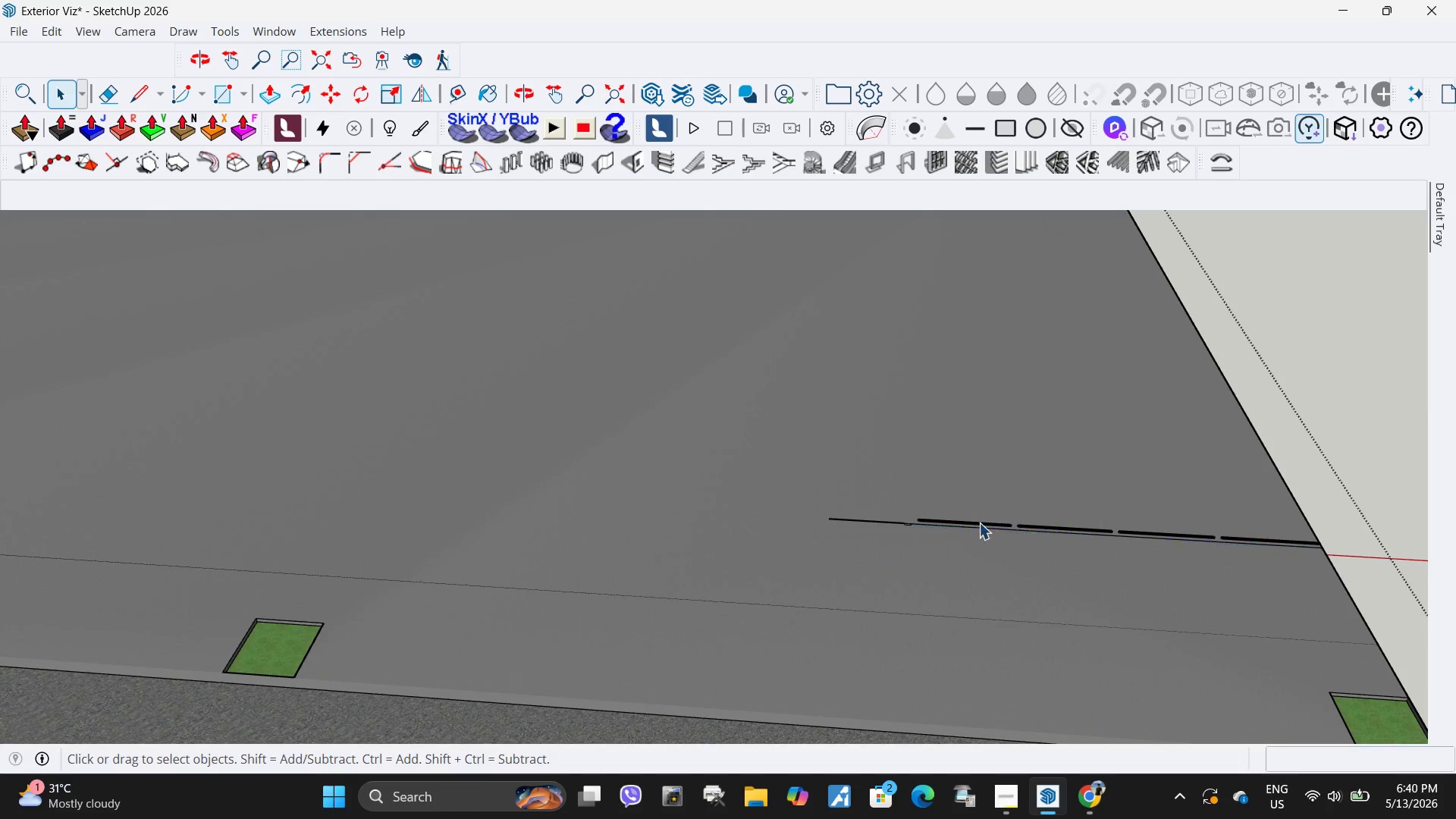 
left_click([902, 526])
 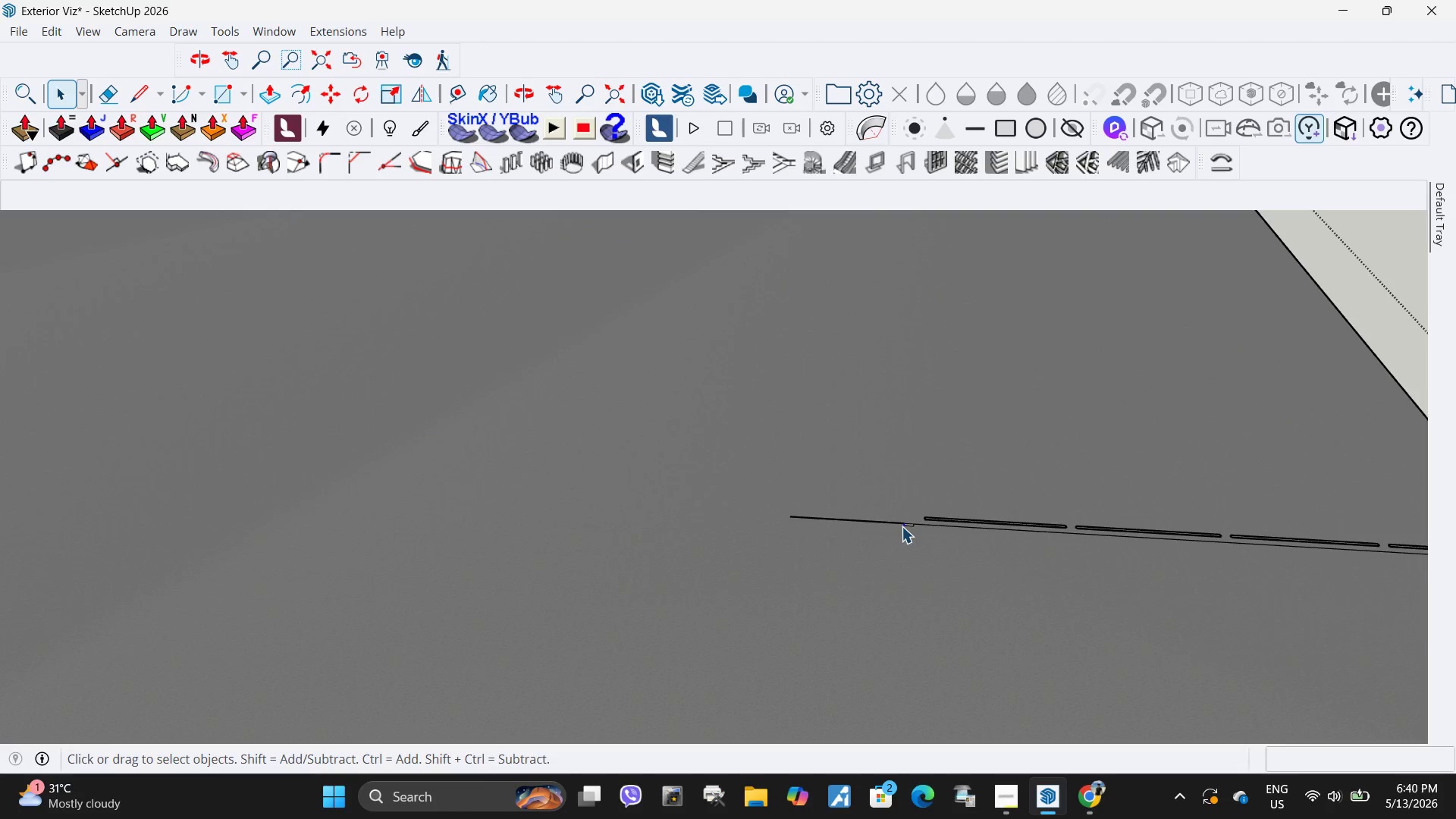 
scroll: coordinate [905, 522], scroll_direction: up, amount: 4.0
 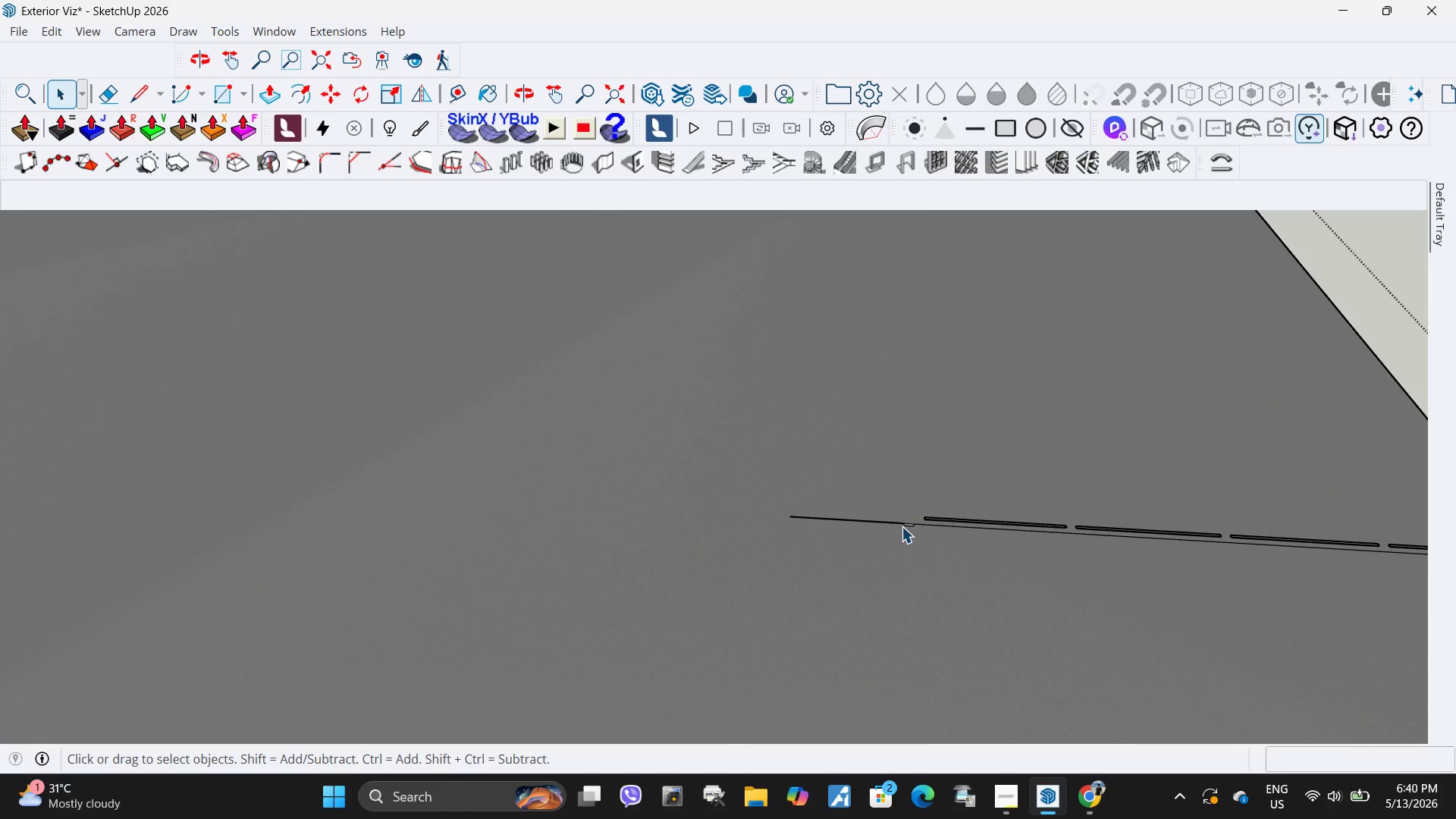 
key(Delete)
 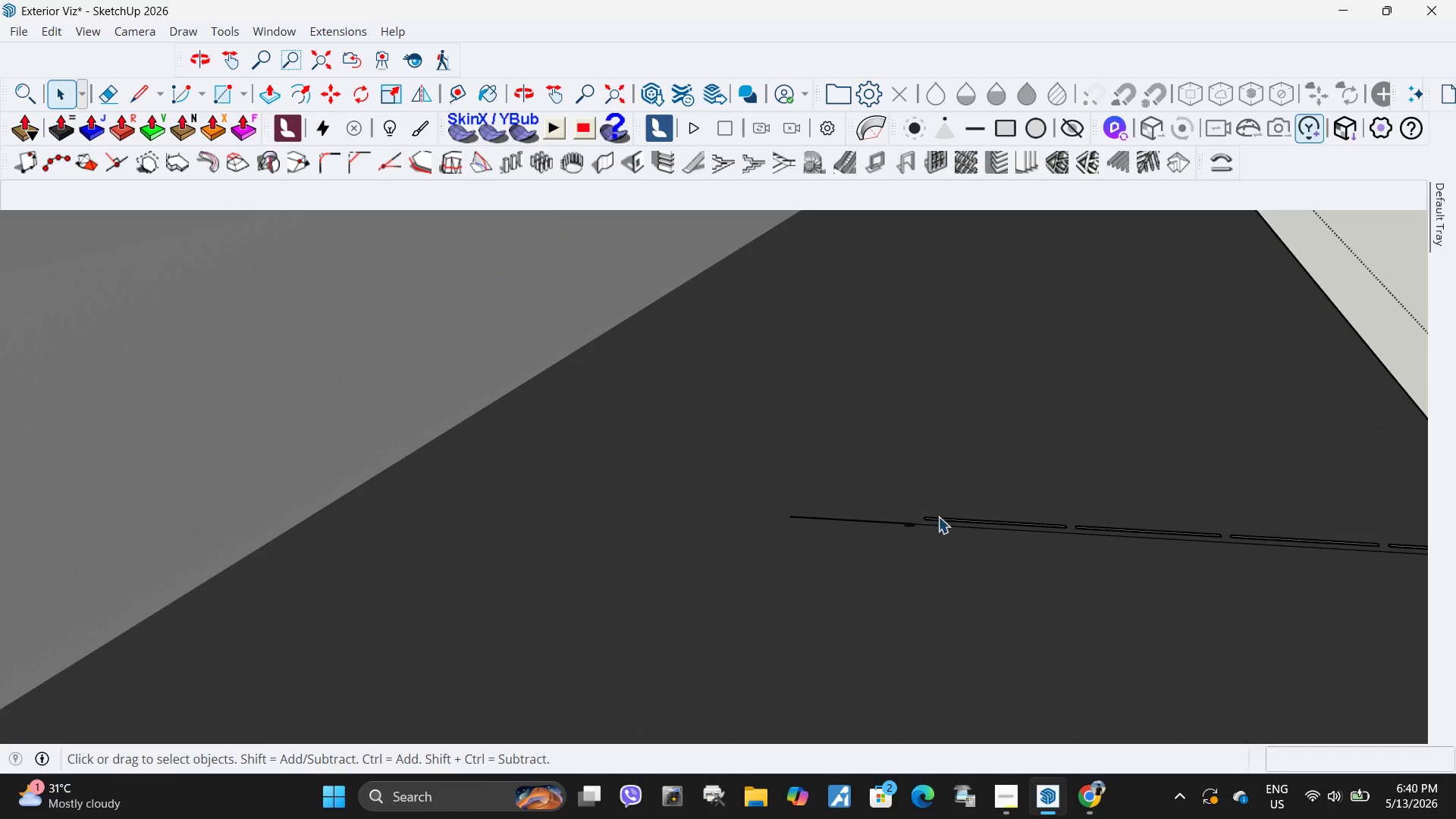 
key(Control+ControlLeft)
 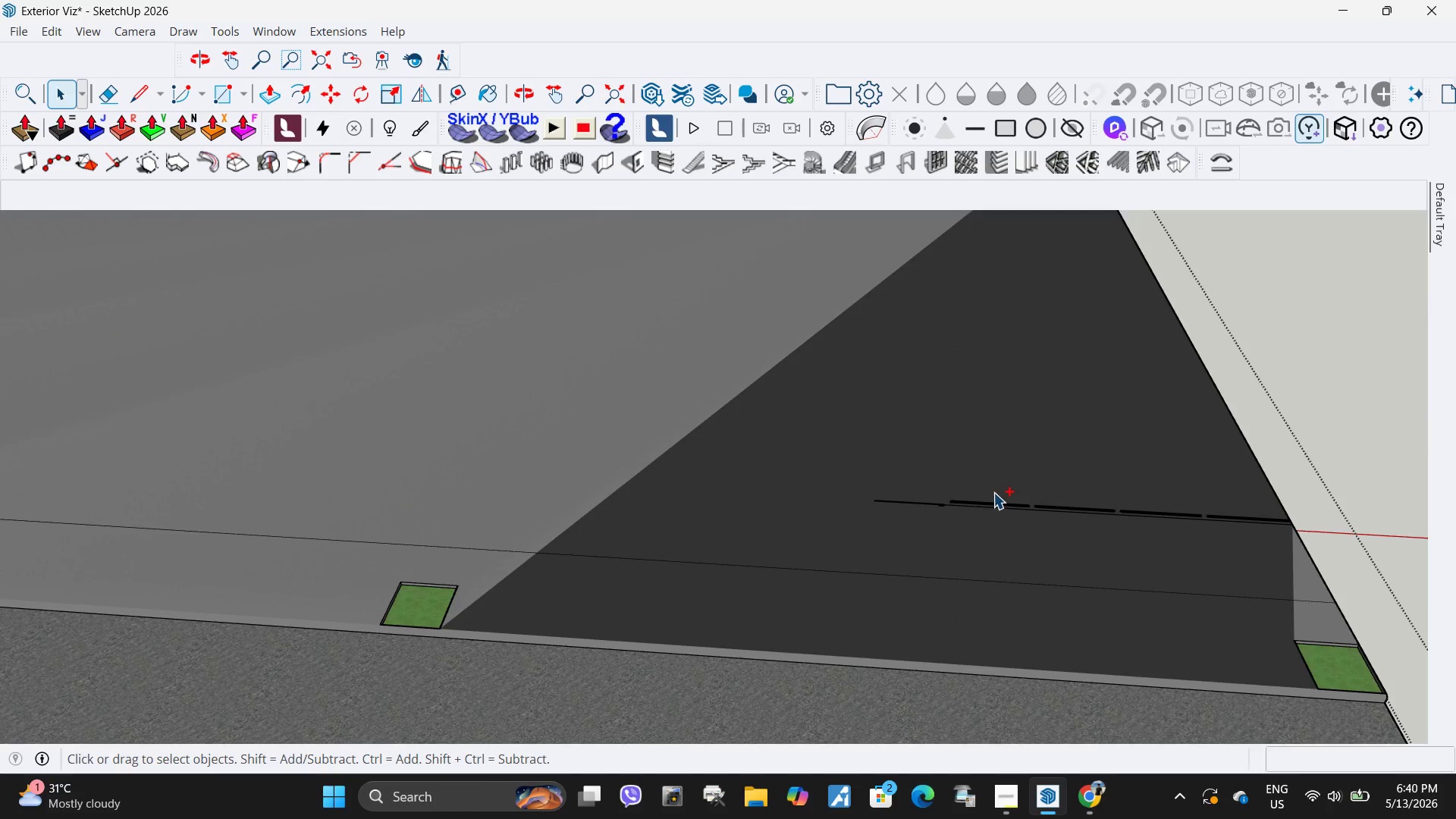 
key(Control+Z)
 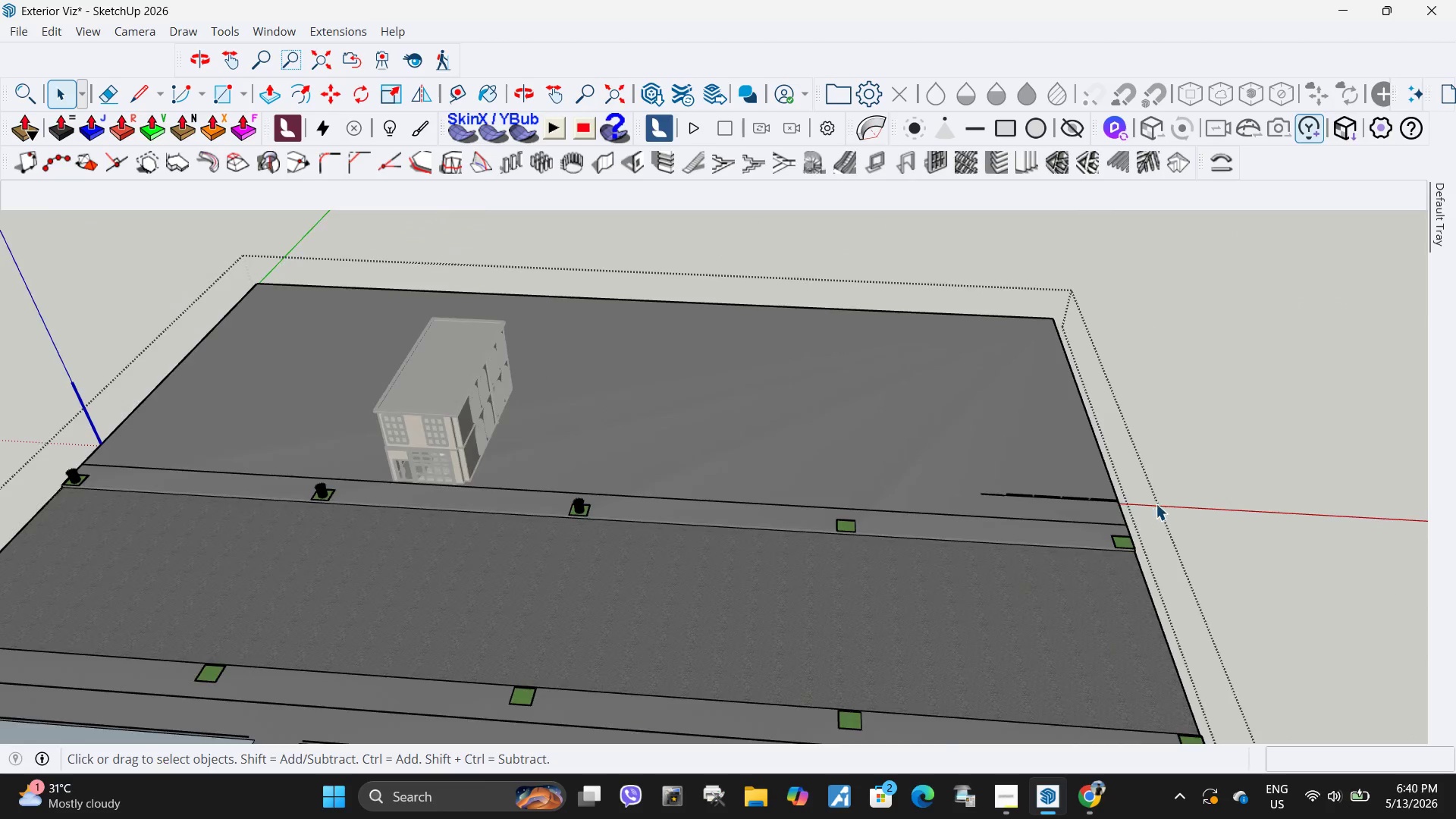 
key(Escape)
 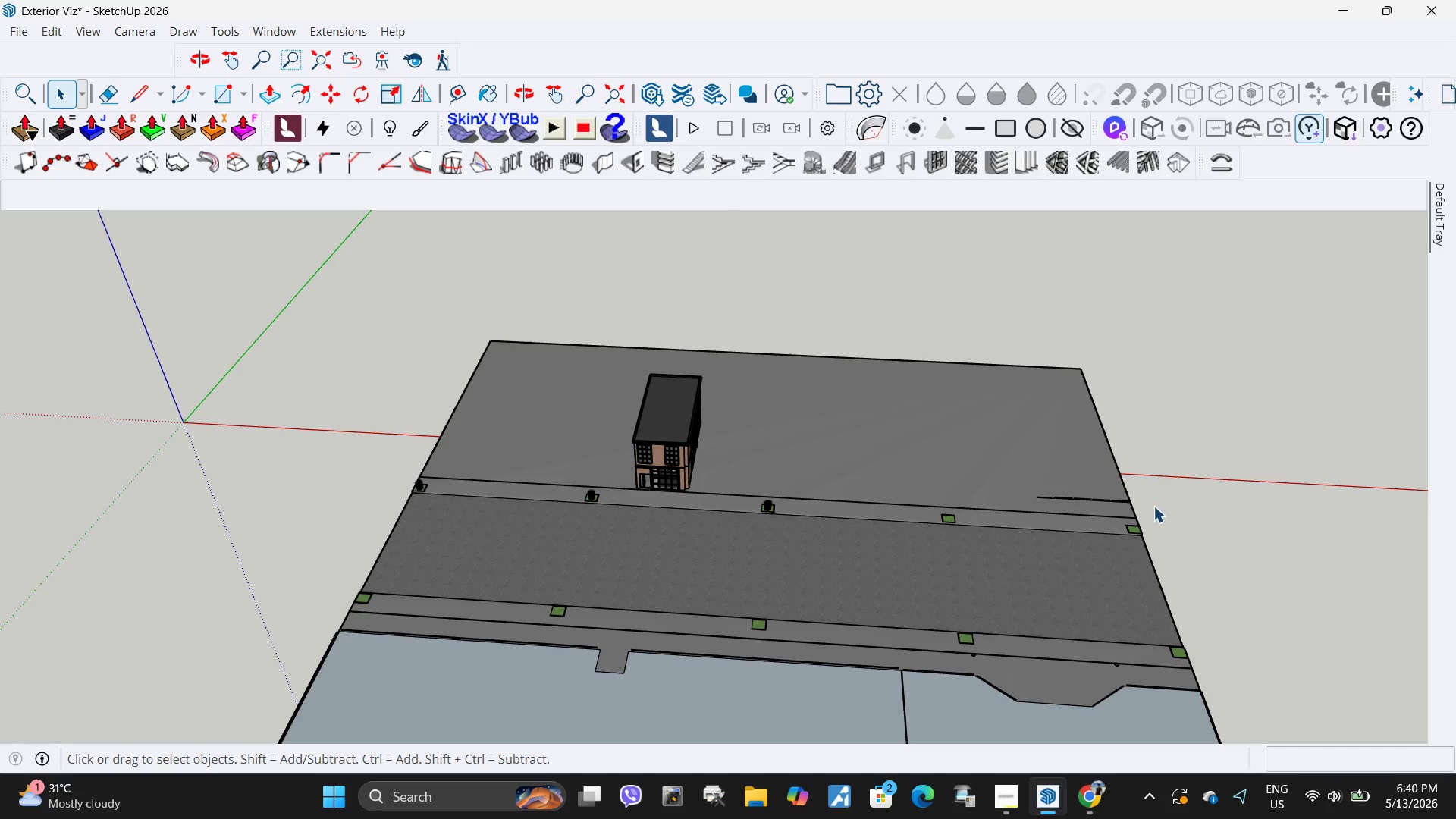 
scroll: coordinate [1156, 504], scroll_direction: down, amount: 26.0
 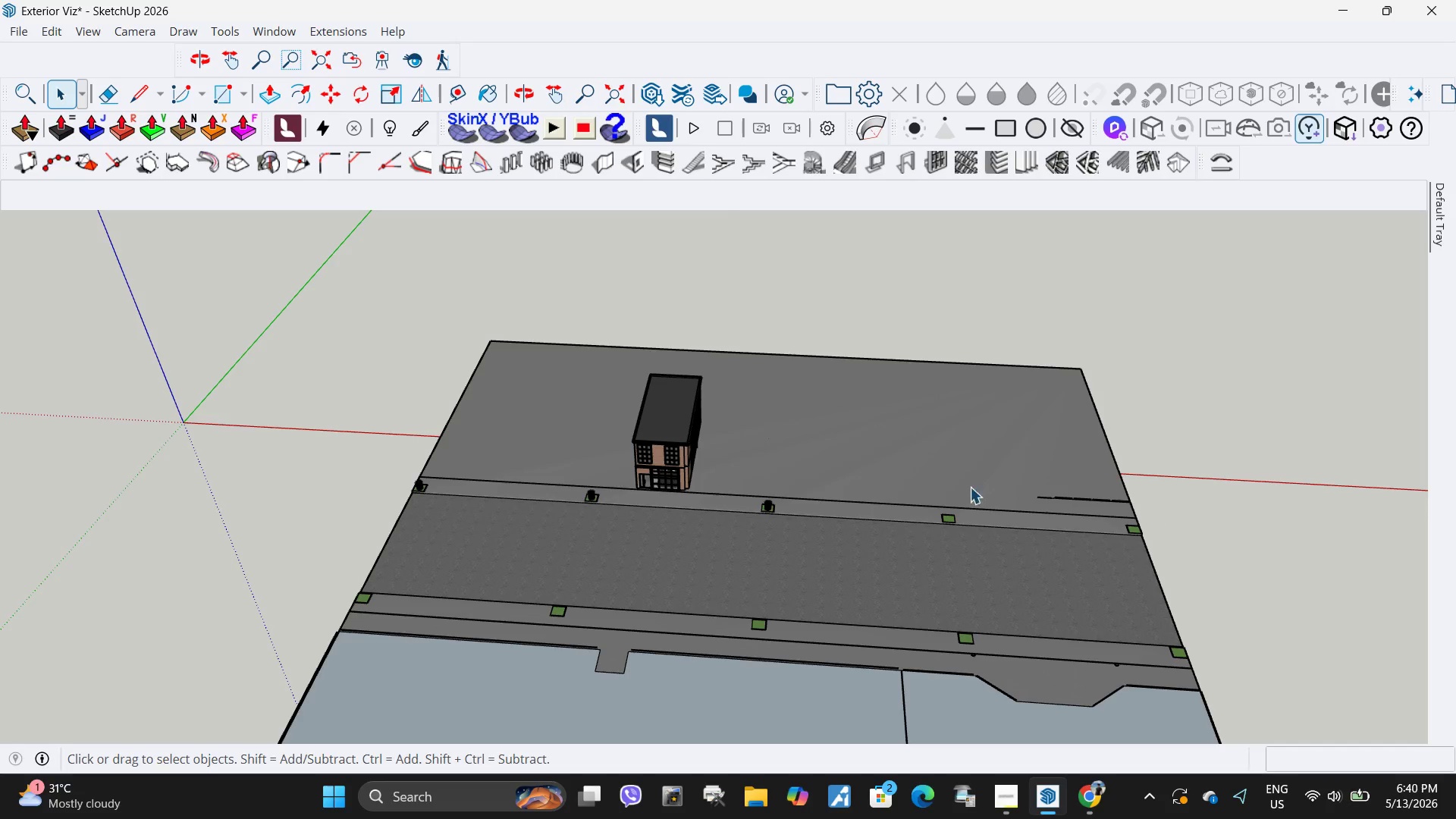 
key(Escape)
 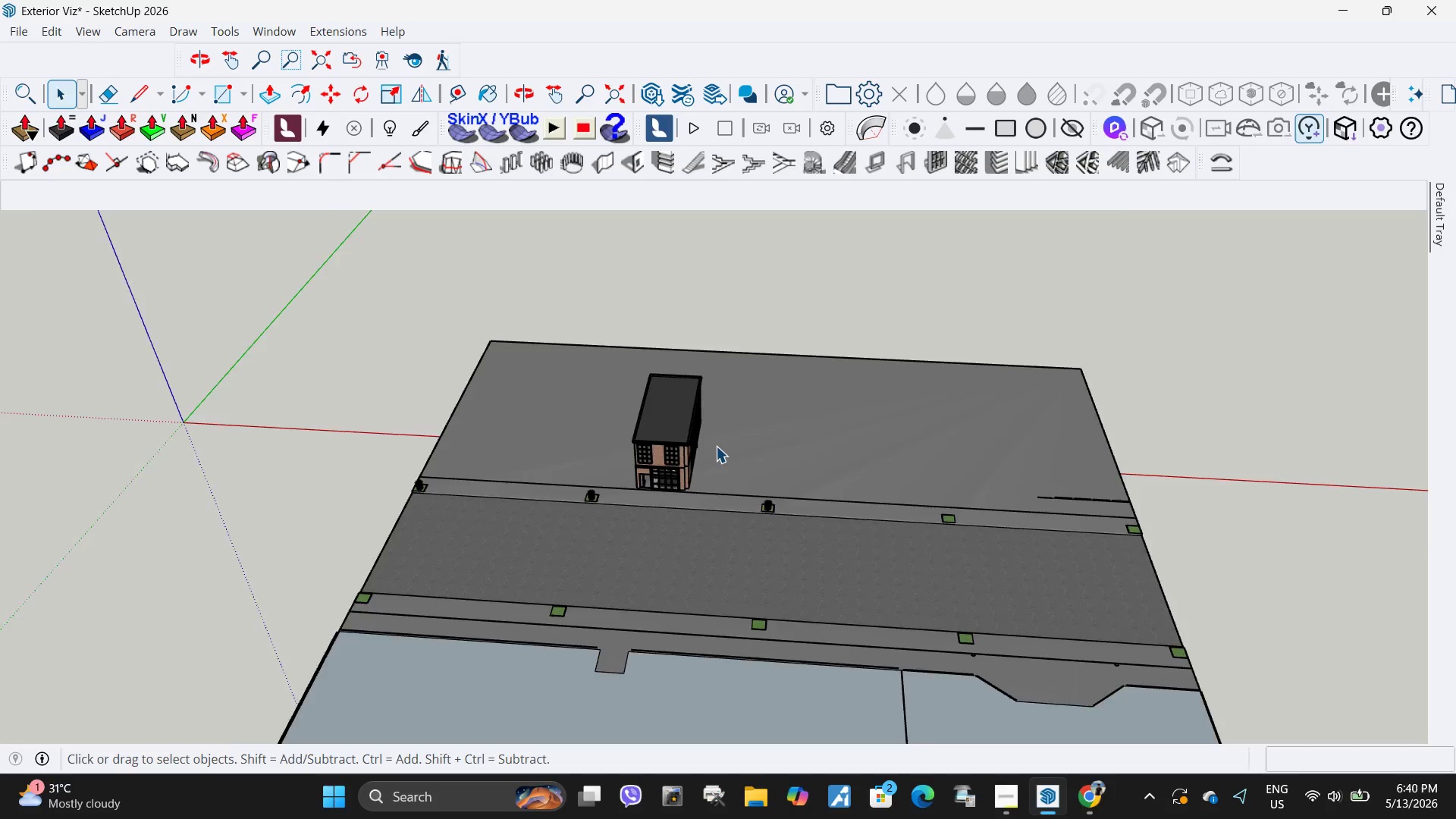 
key(Escape)
 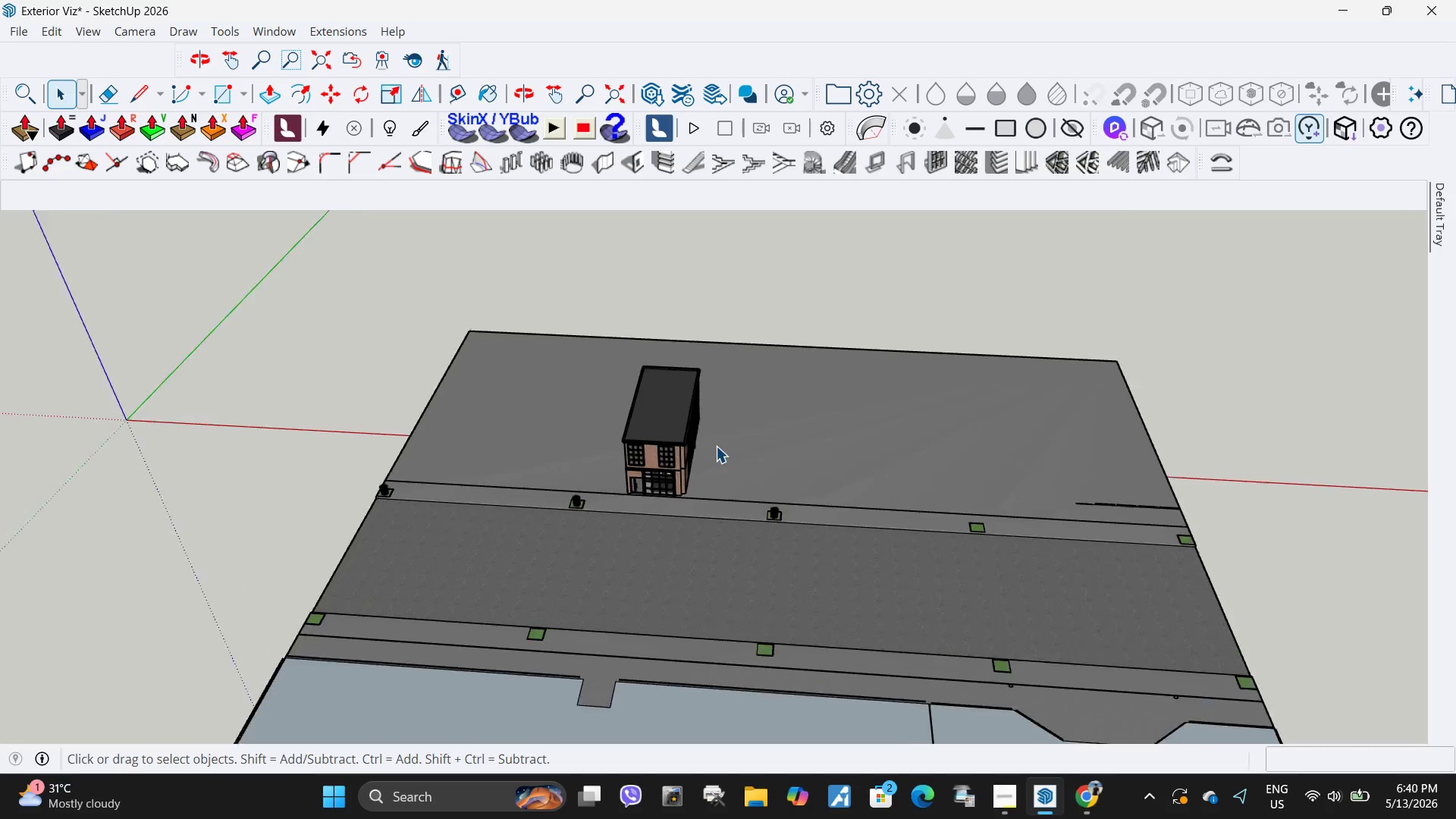 
key(Escape)
 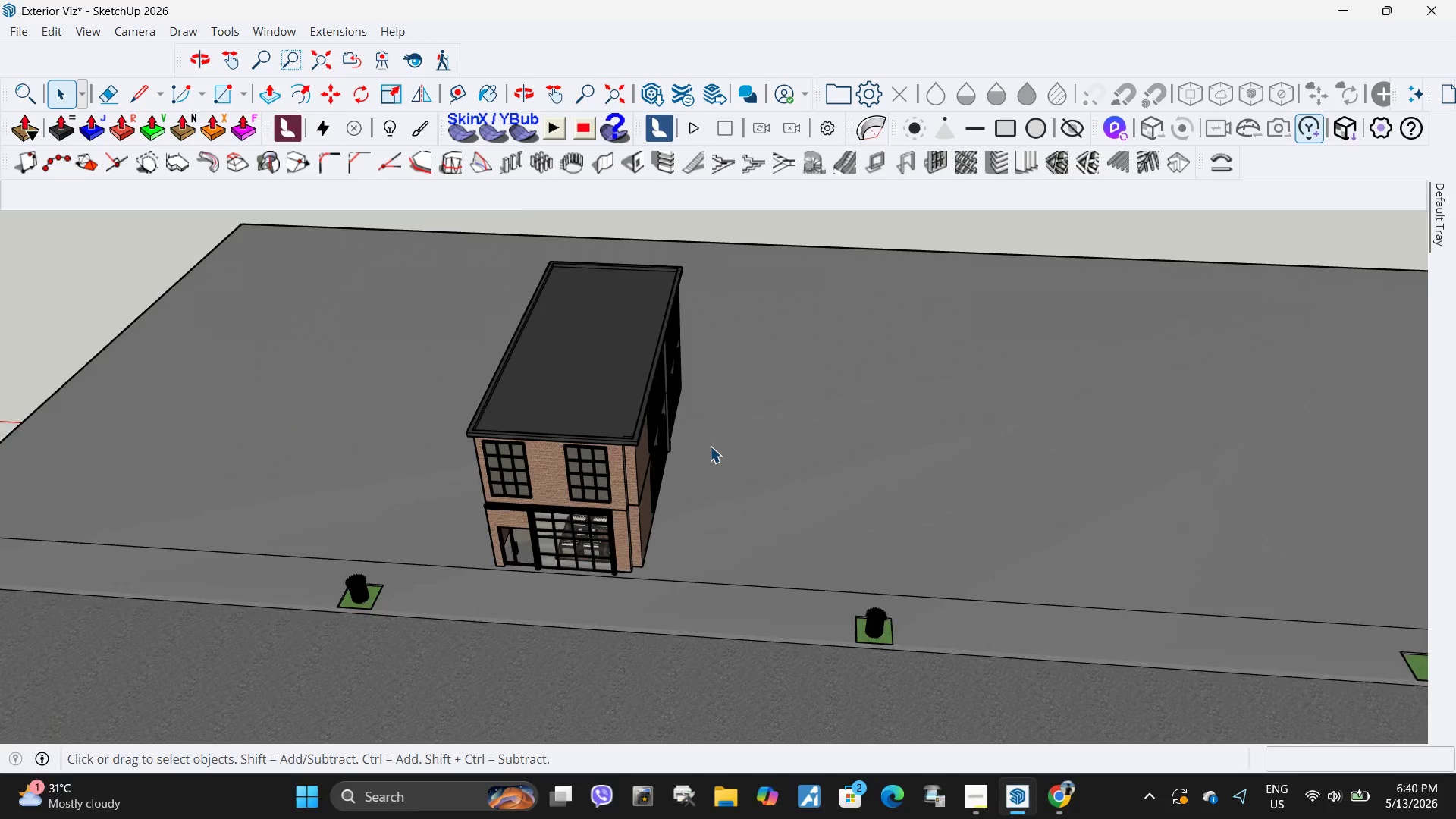 
key(Escape)
 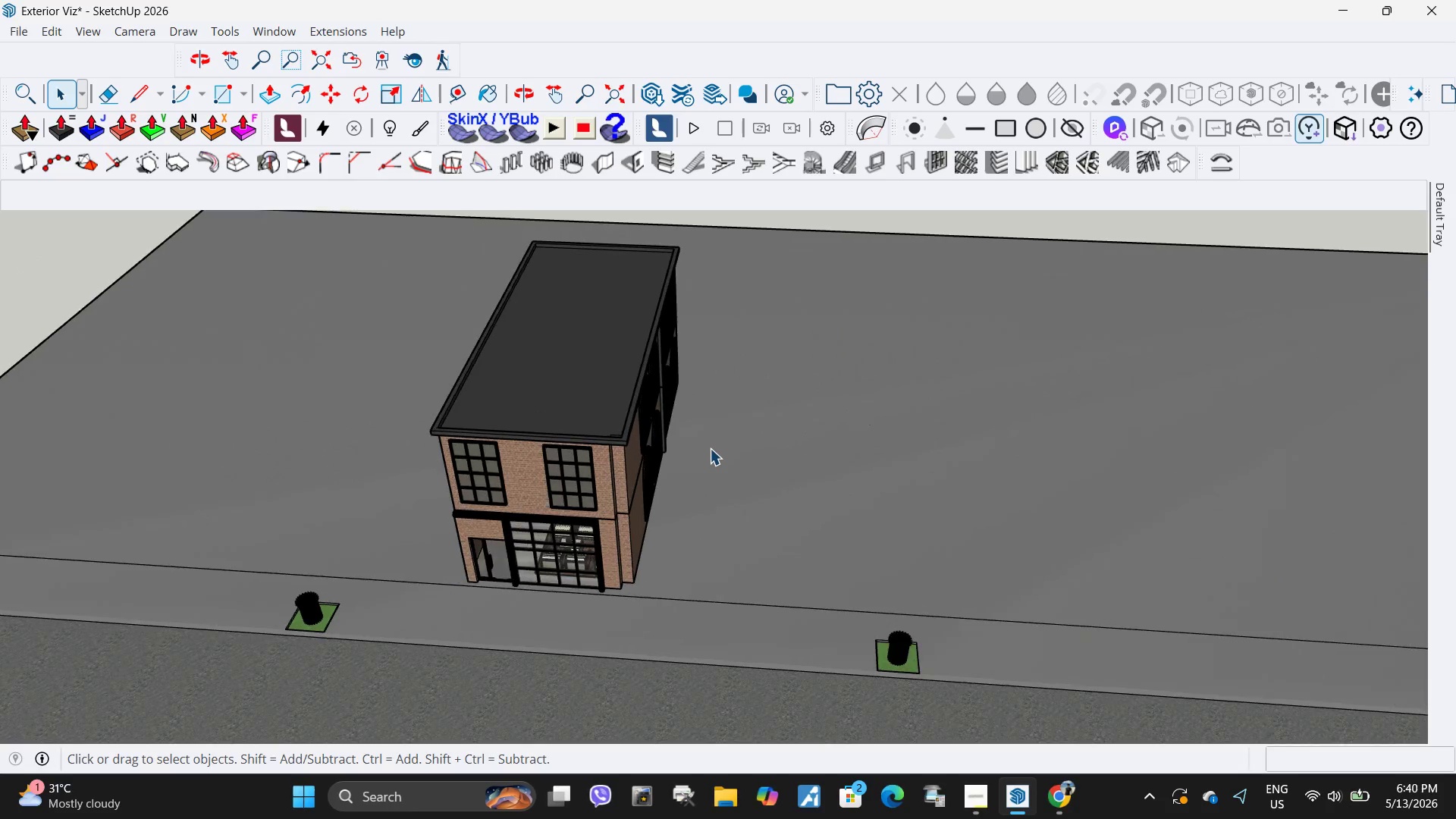 
key(Escape)
 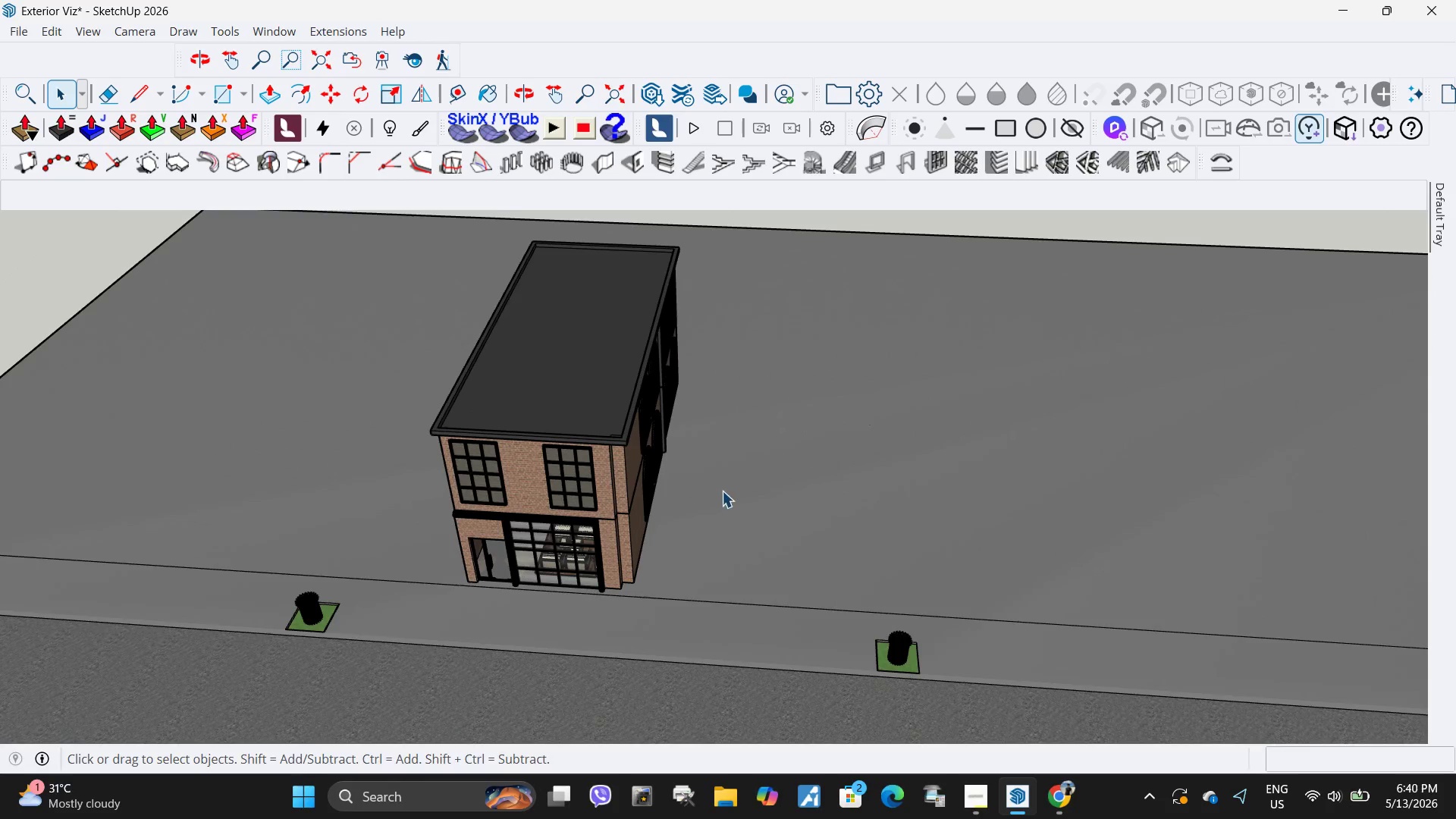 
key(Escape)
 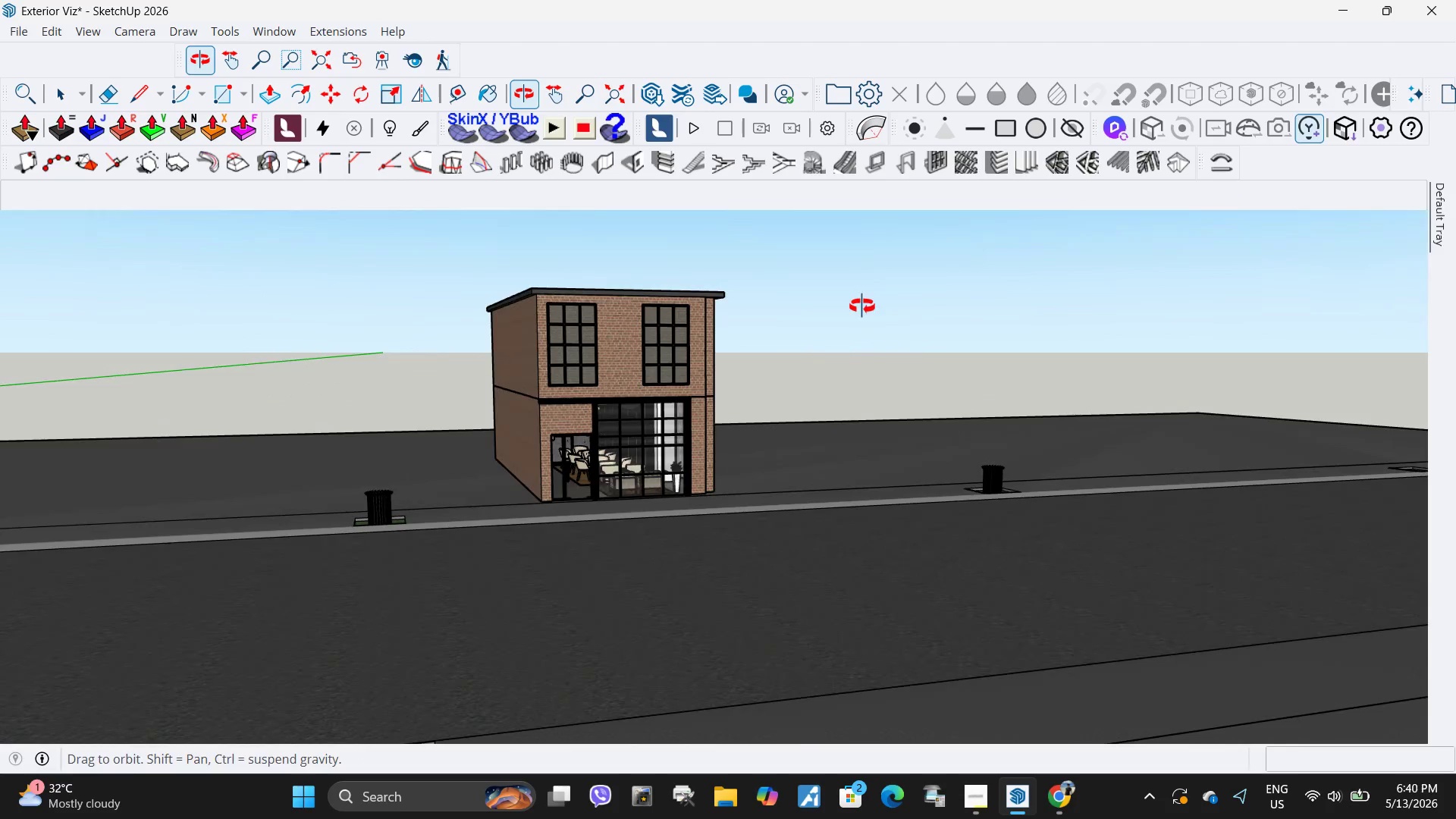 
scroll: coordinate [604, 393], scroll_direction: up, amount: 25.0
 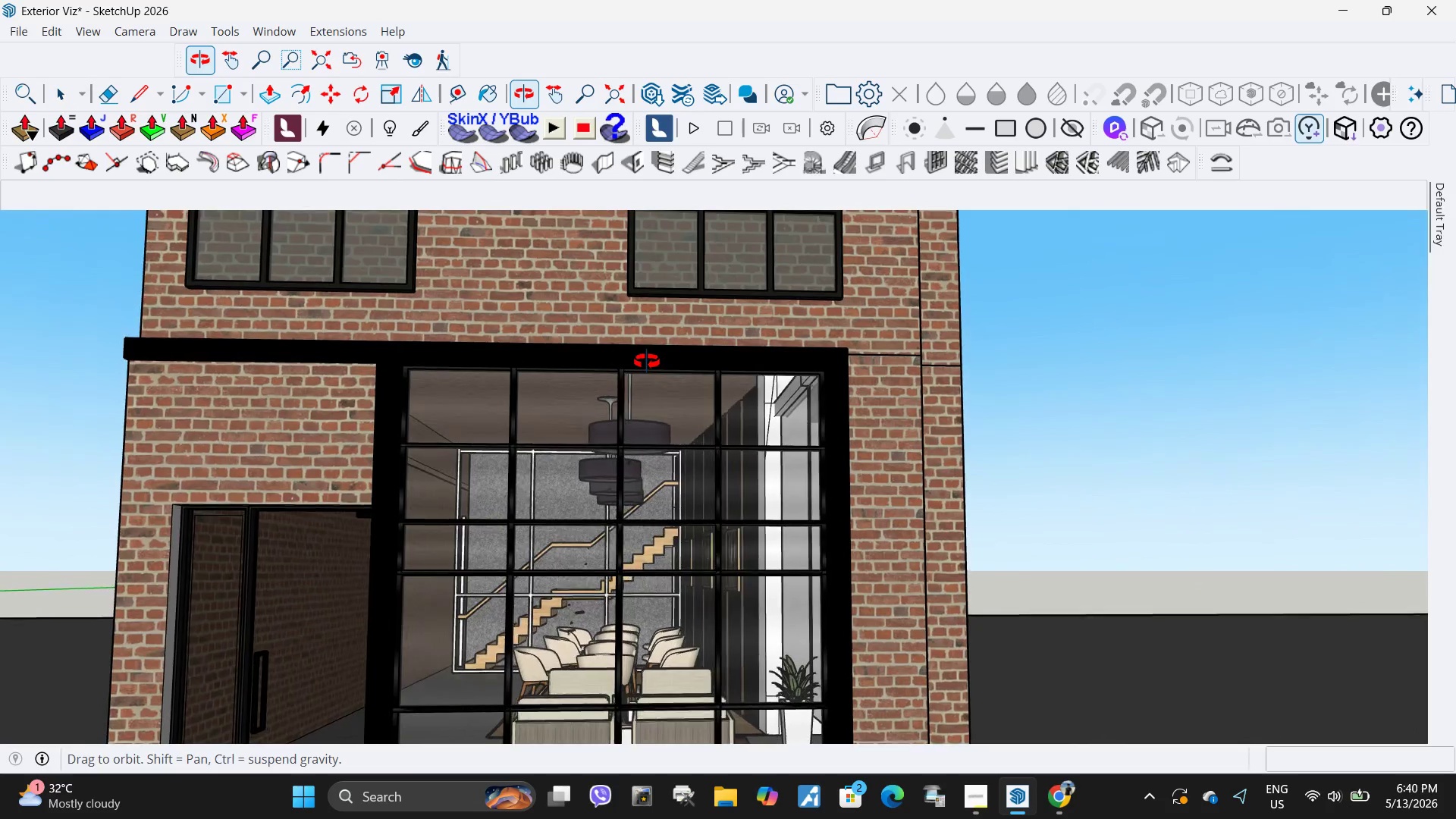 
scroll: coordinate [678, 393], scroll_direction: down, amount: 13.0
 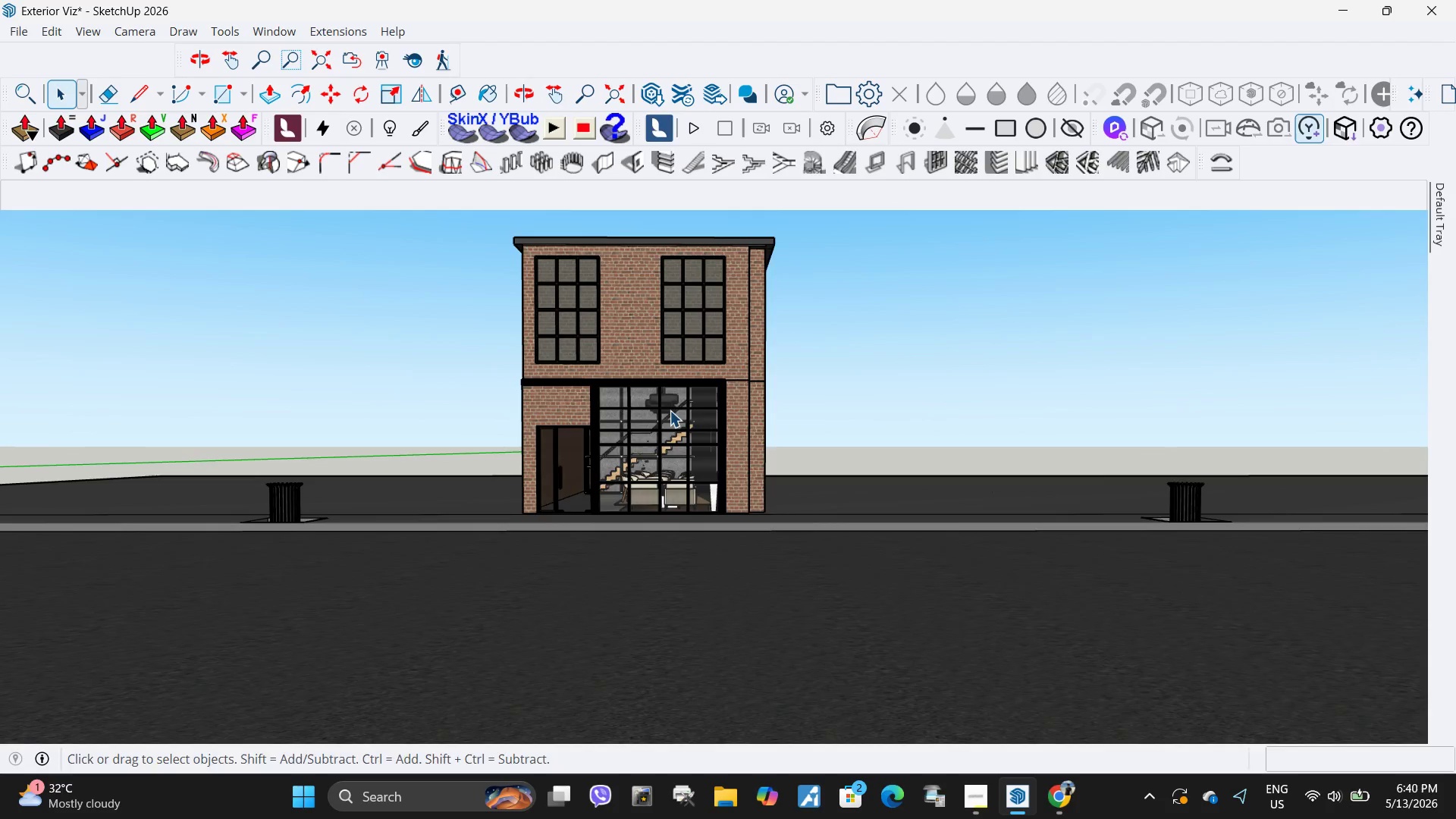 
key(H)
 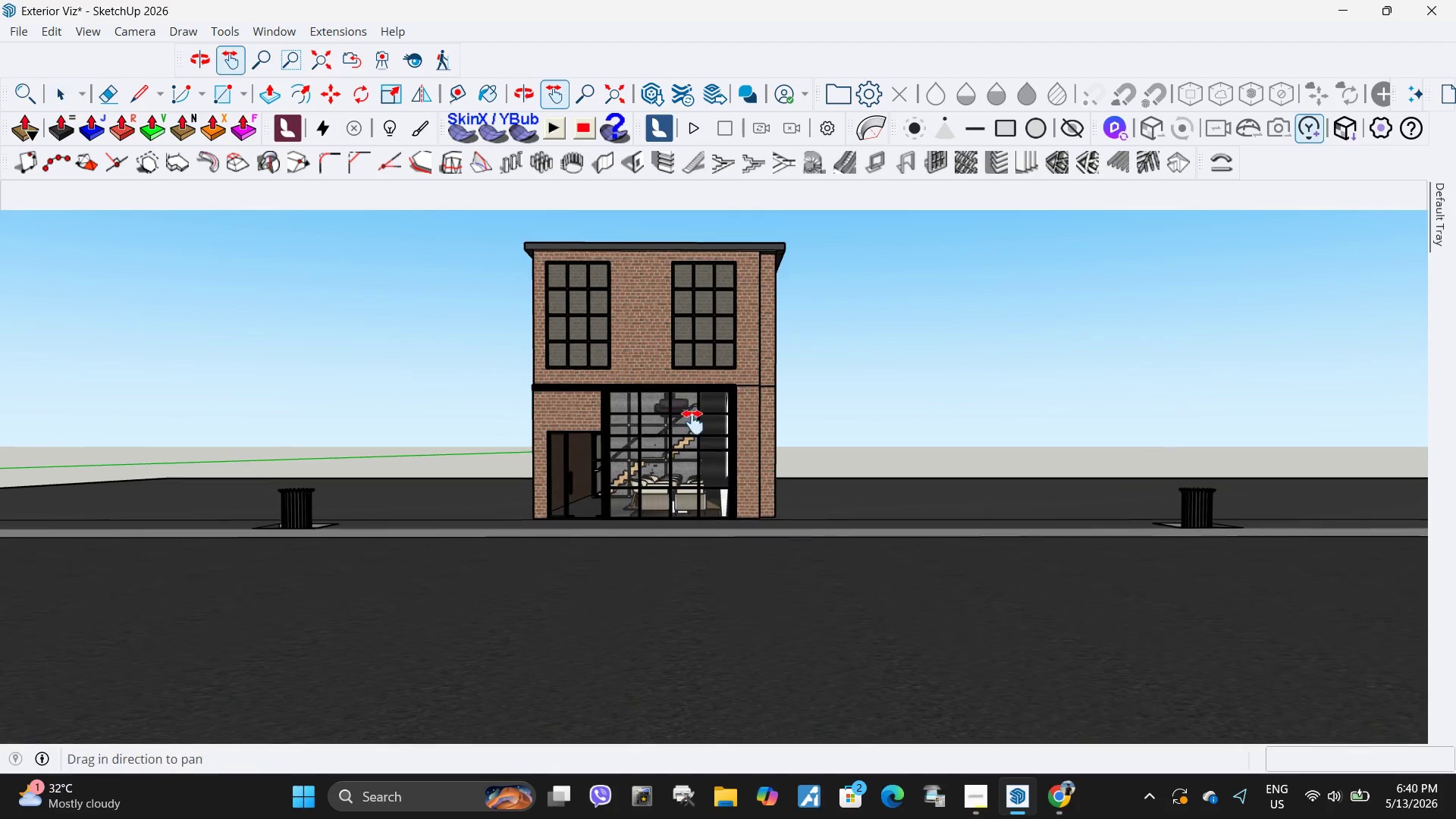 
left_click_drag(start_coordinate=[670, 410], to_coordinate=[716, 435])
 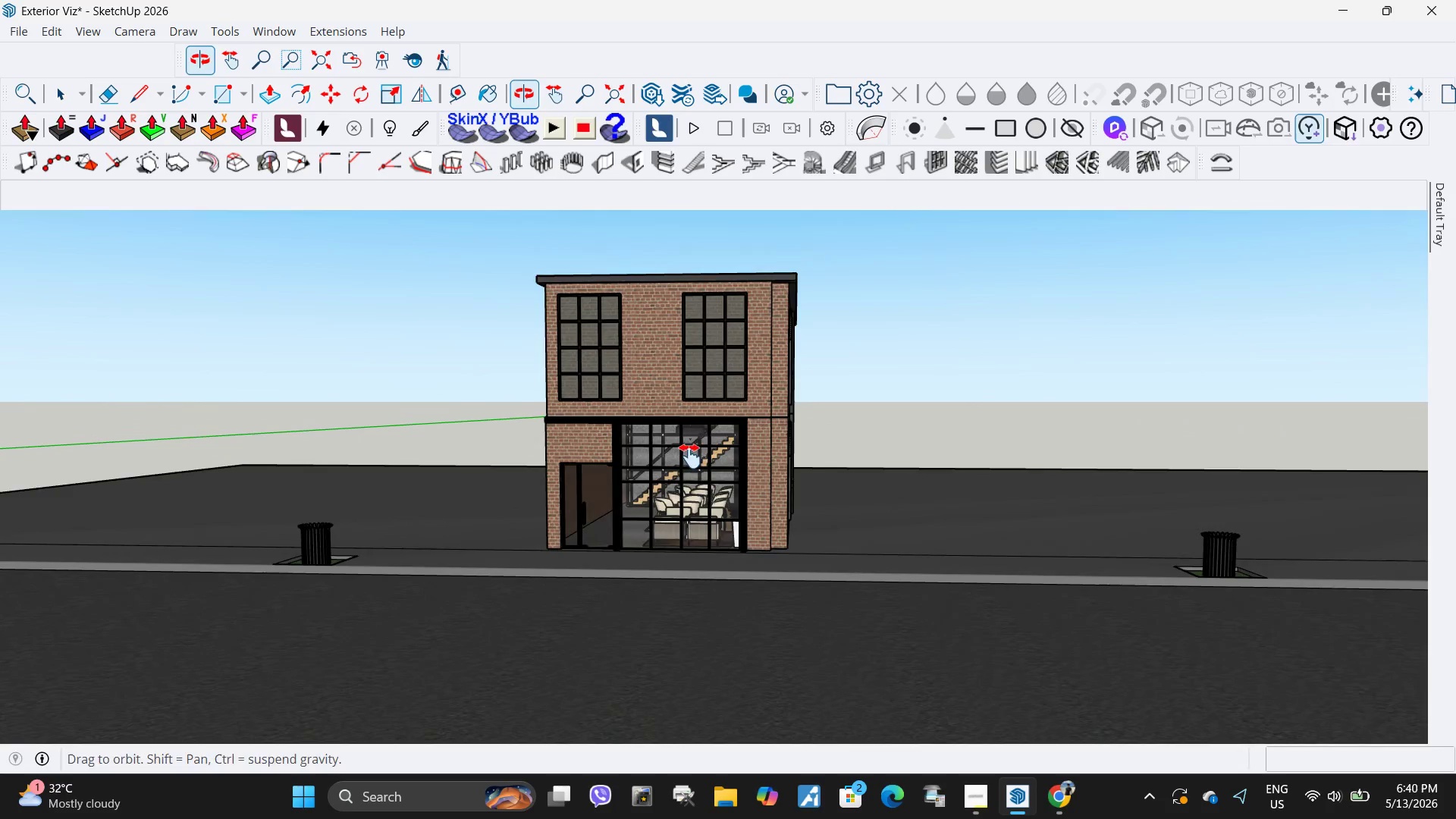 
key(Space)
 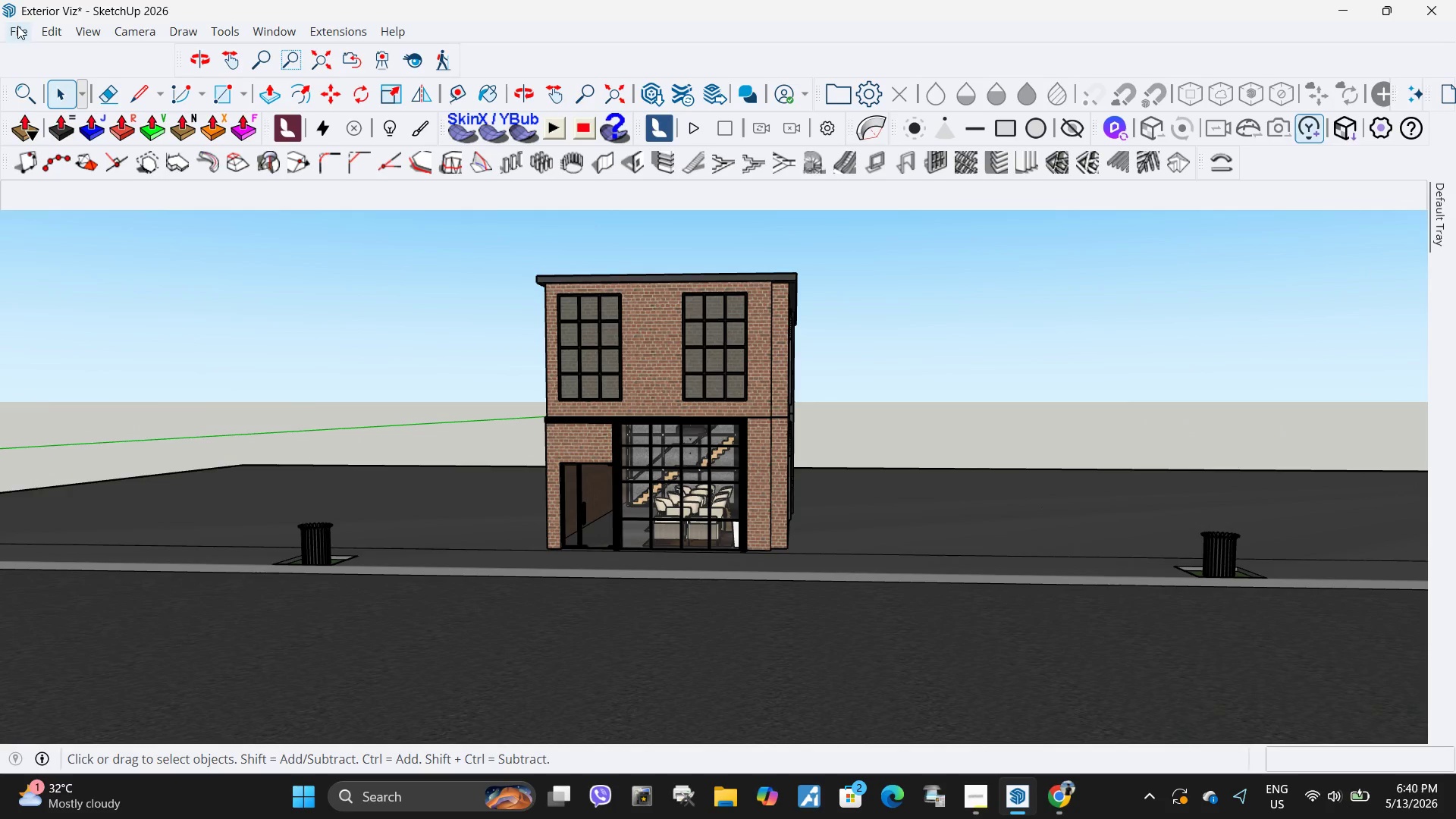 
left_click([17, 27])
 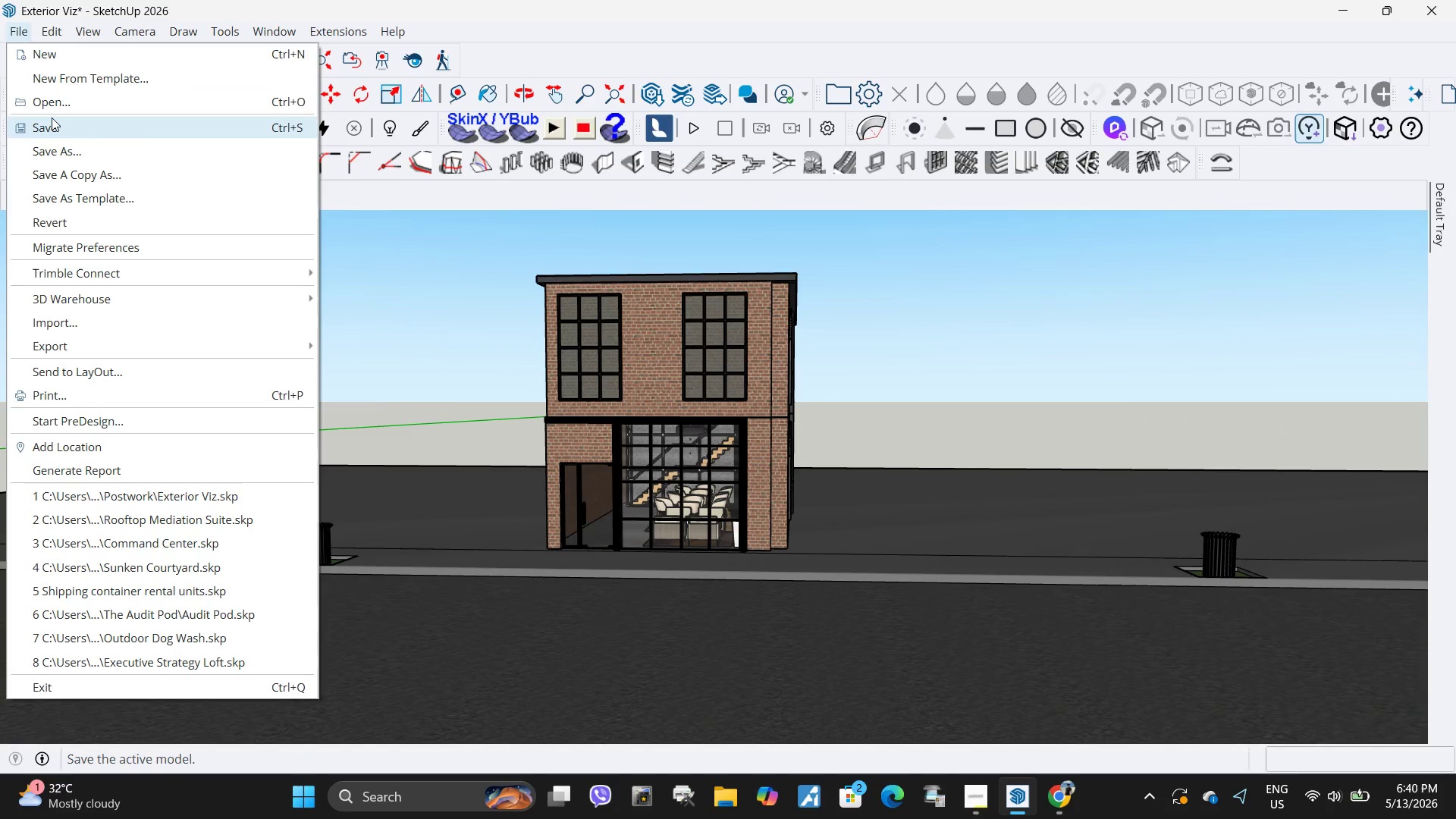 
left_click([52, 118])
 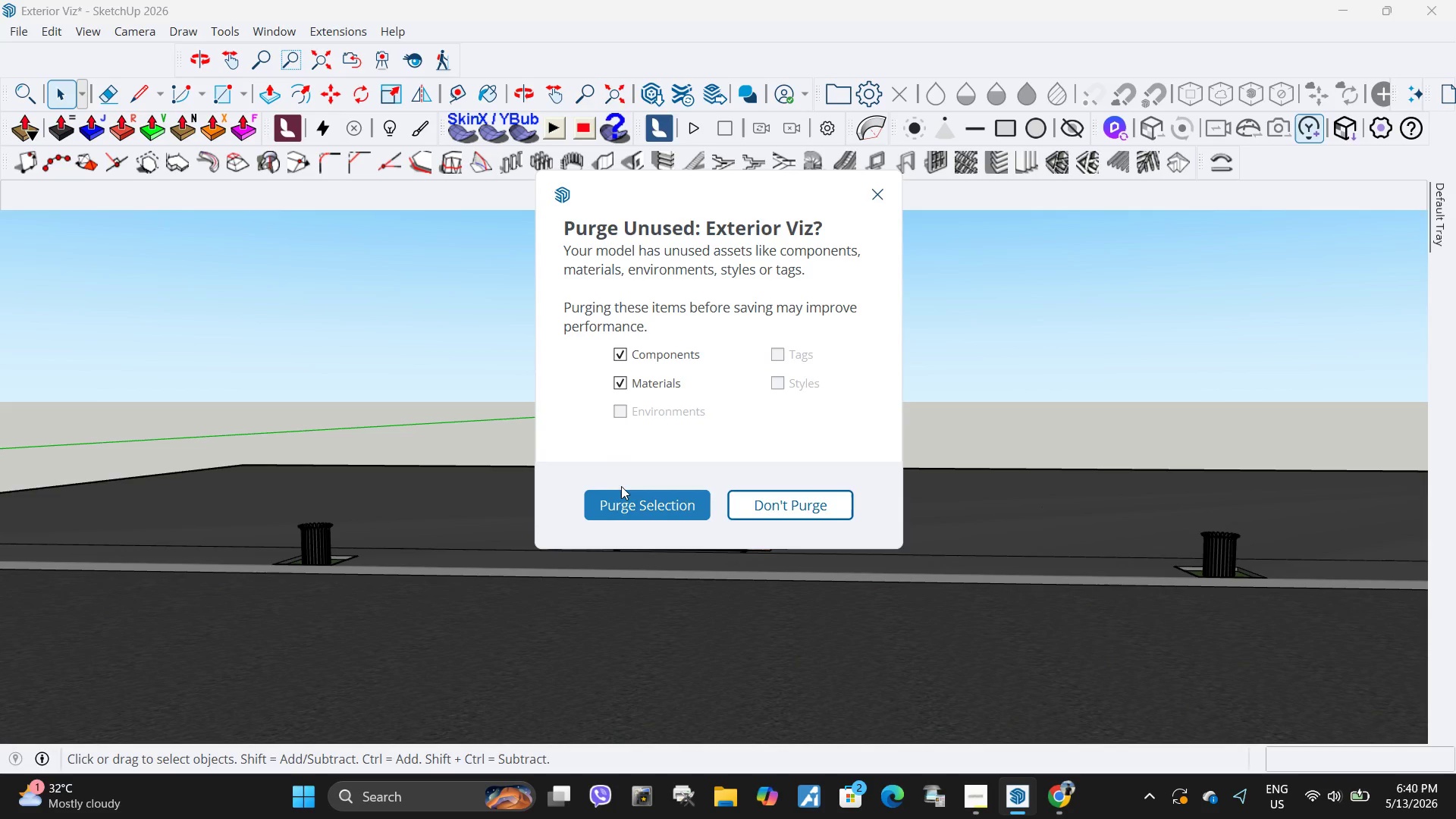 
left_click([632, 502])
 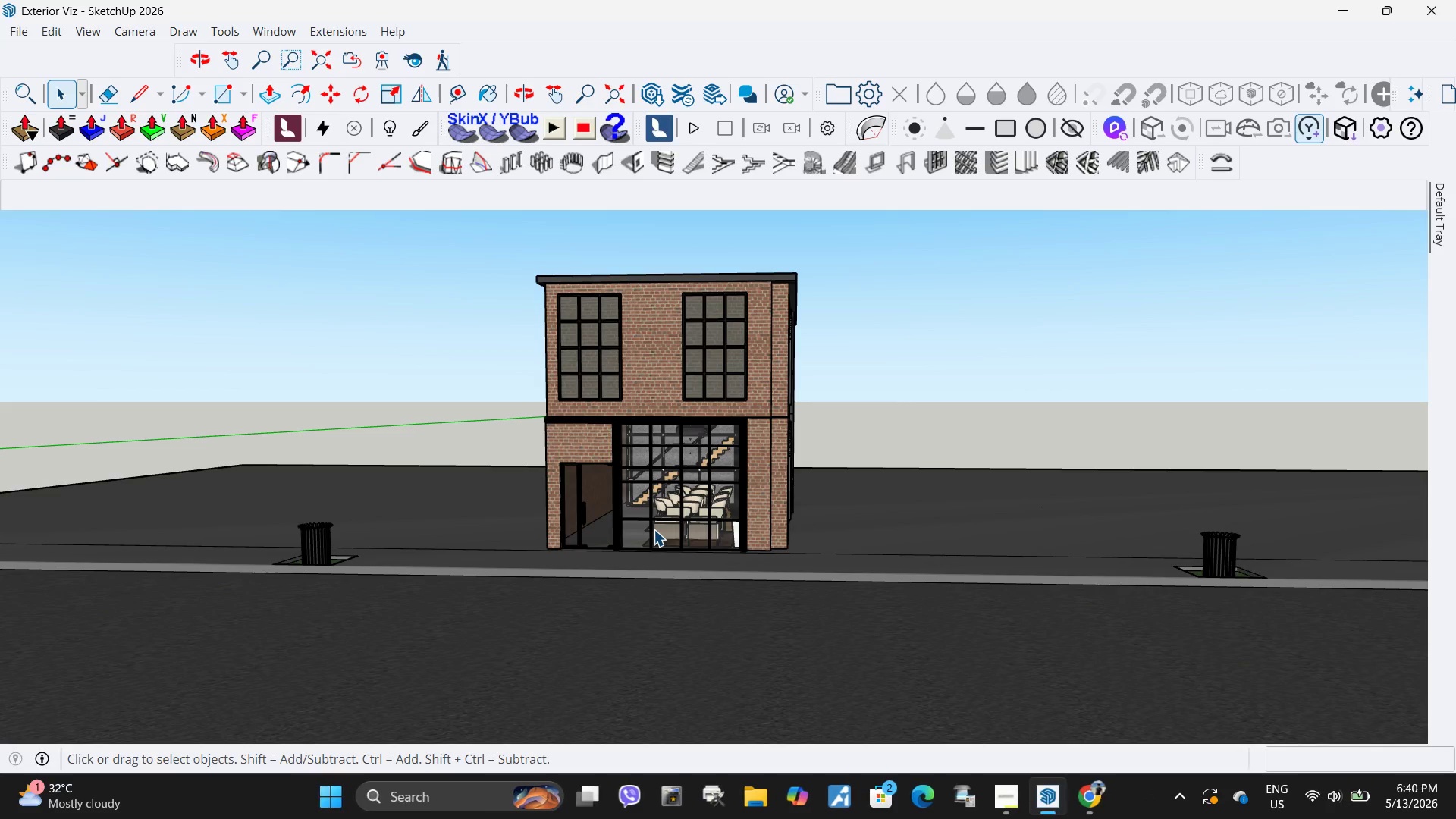 
wait(5.08)
 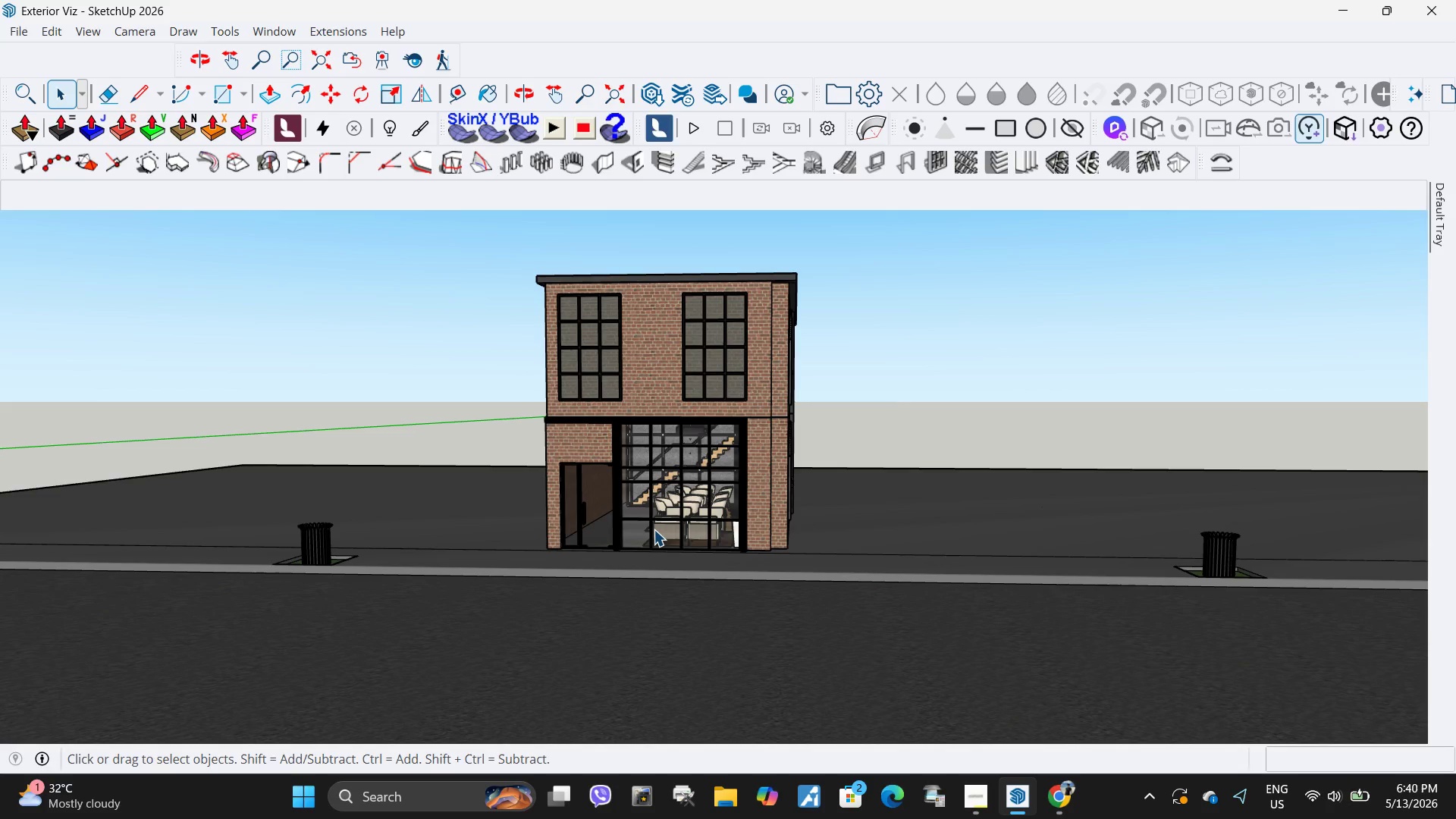 
key(H)
 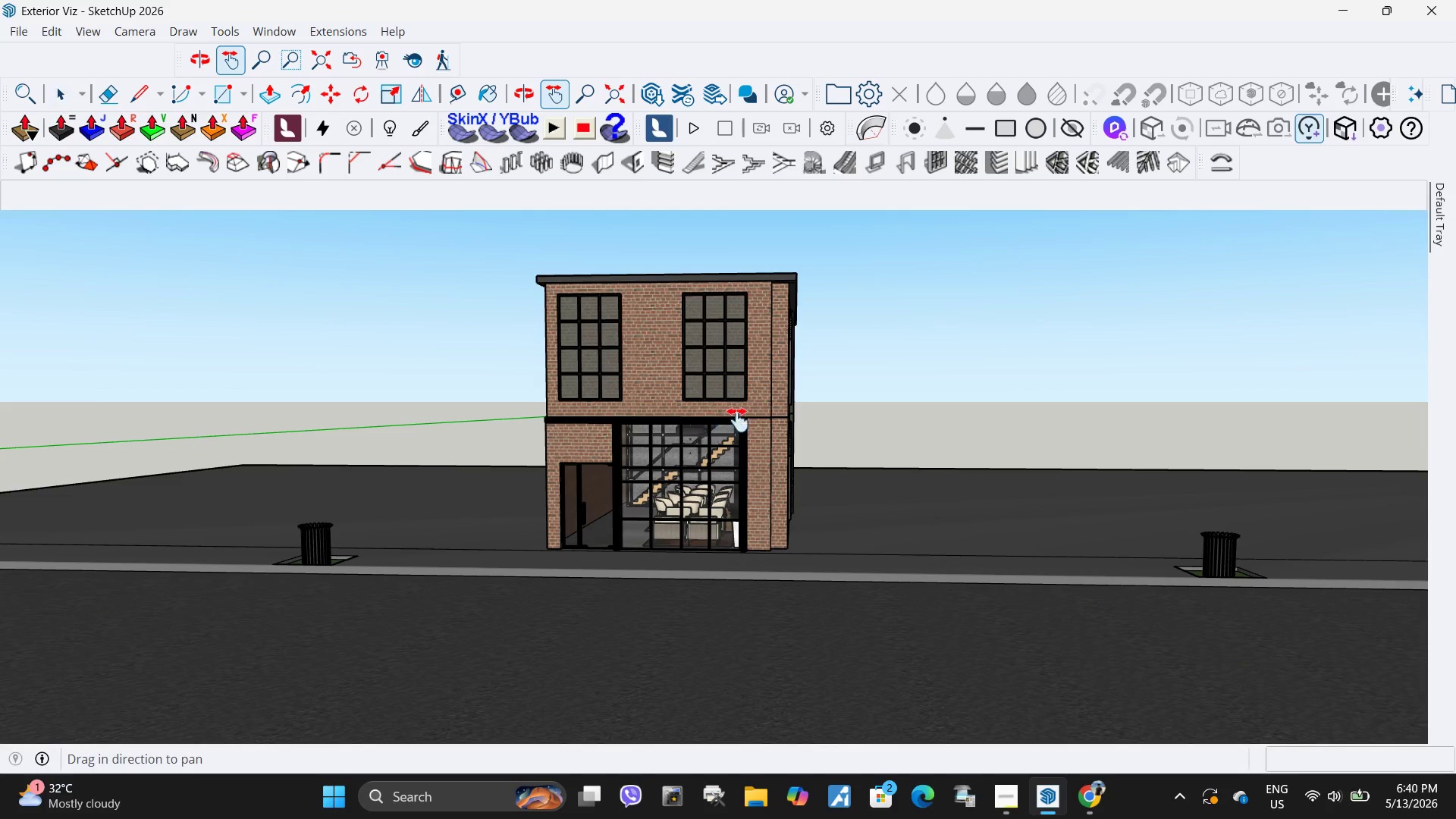 
left_click_drag(start_coordinate=[717, 417], to_coordinate=[764, 426])
 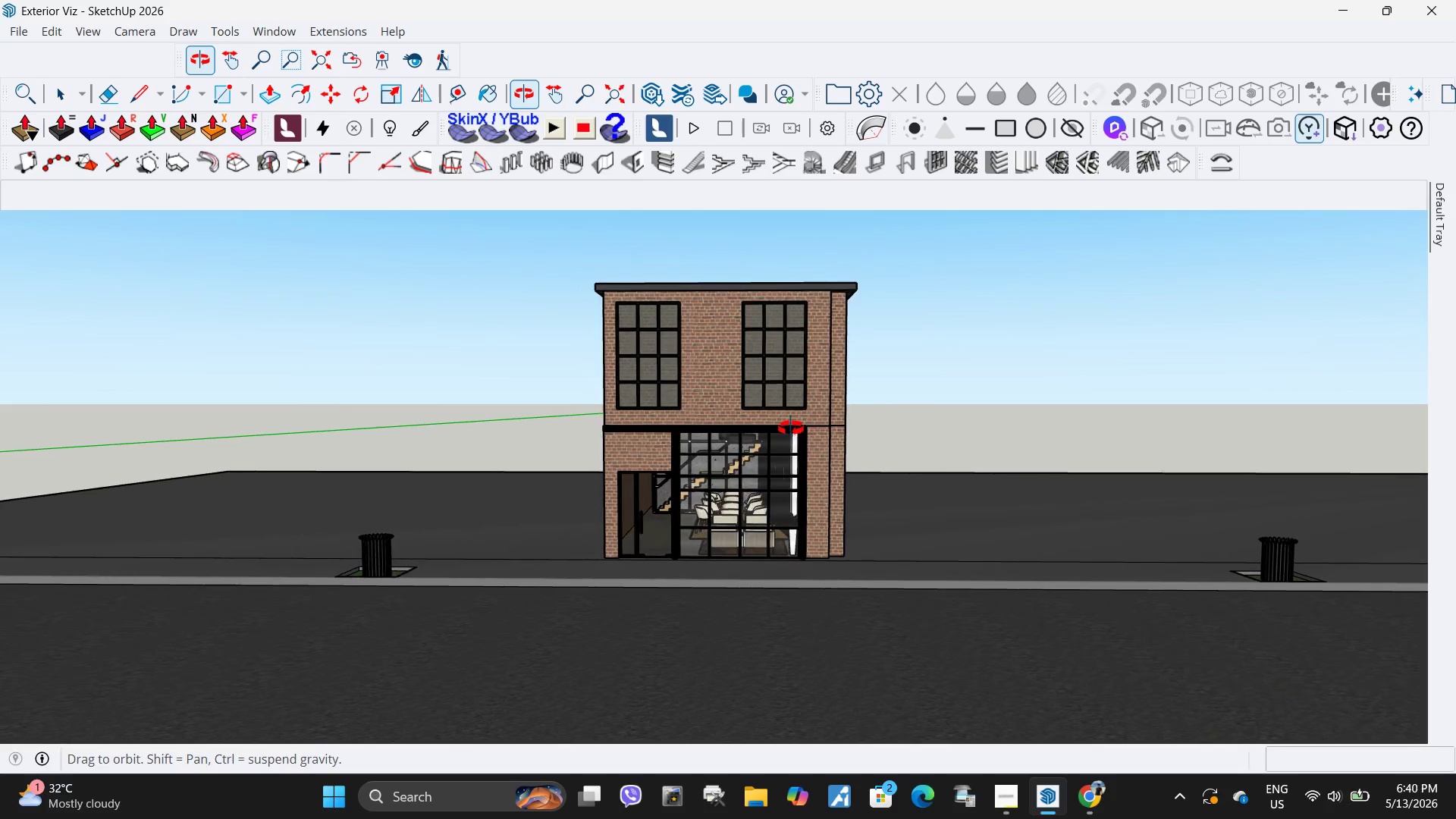 
key(Space)
 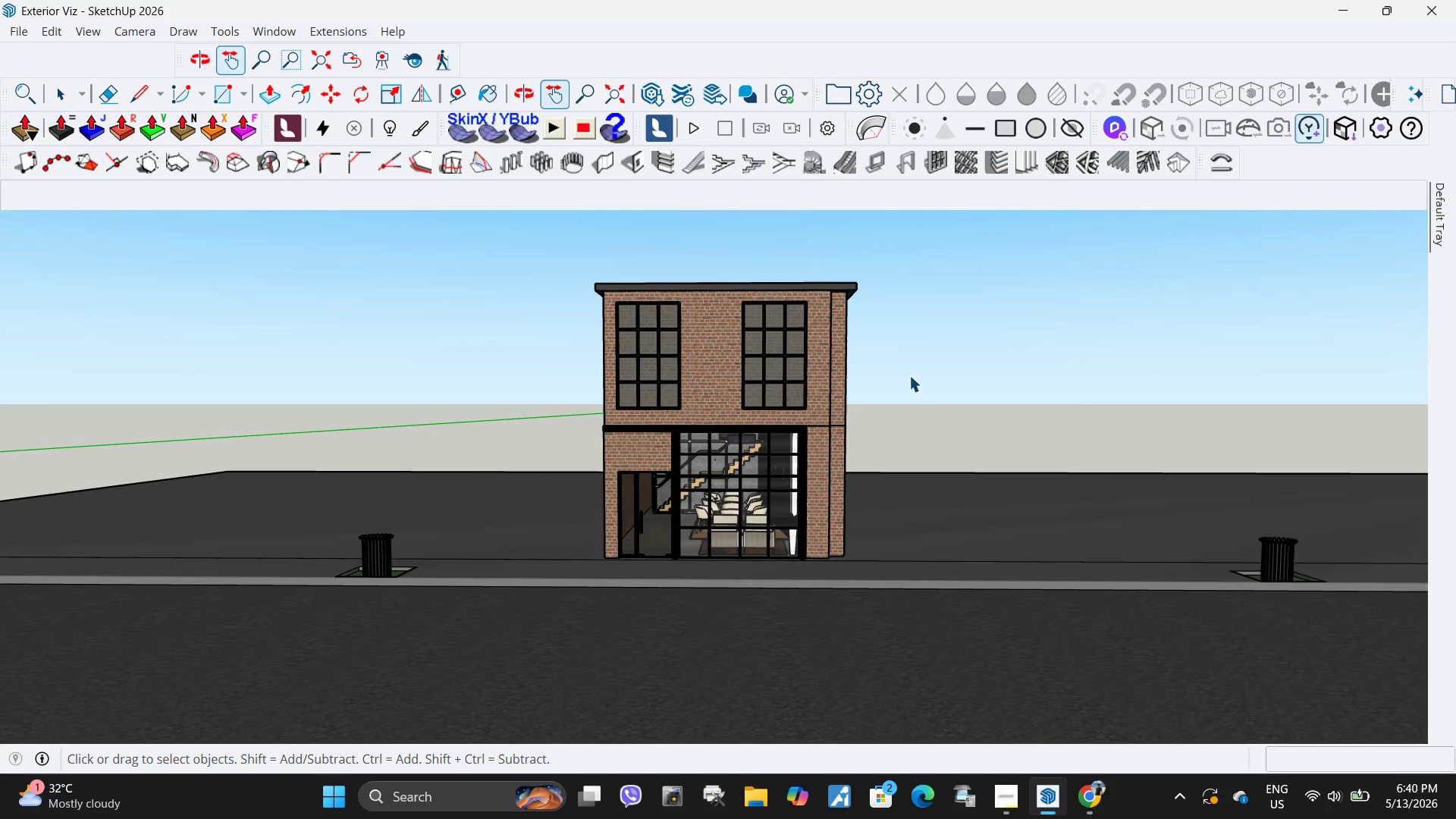 
left_click([909, 375])
 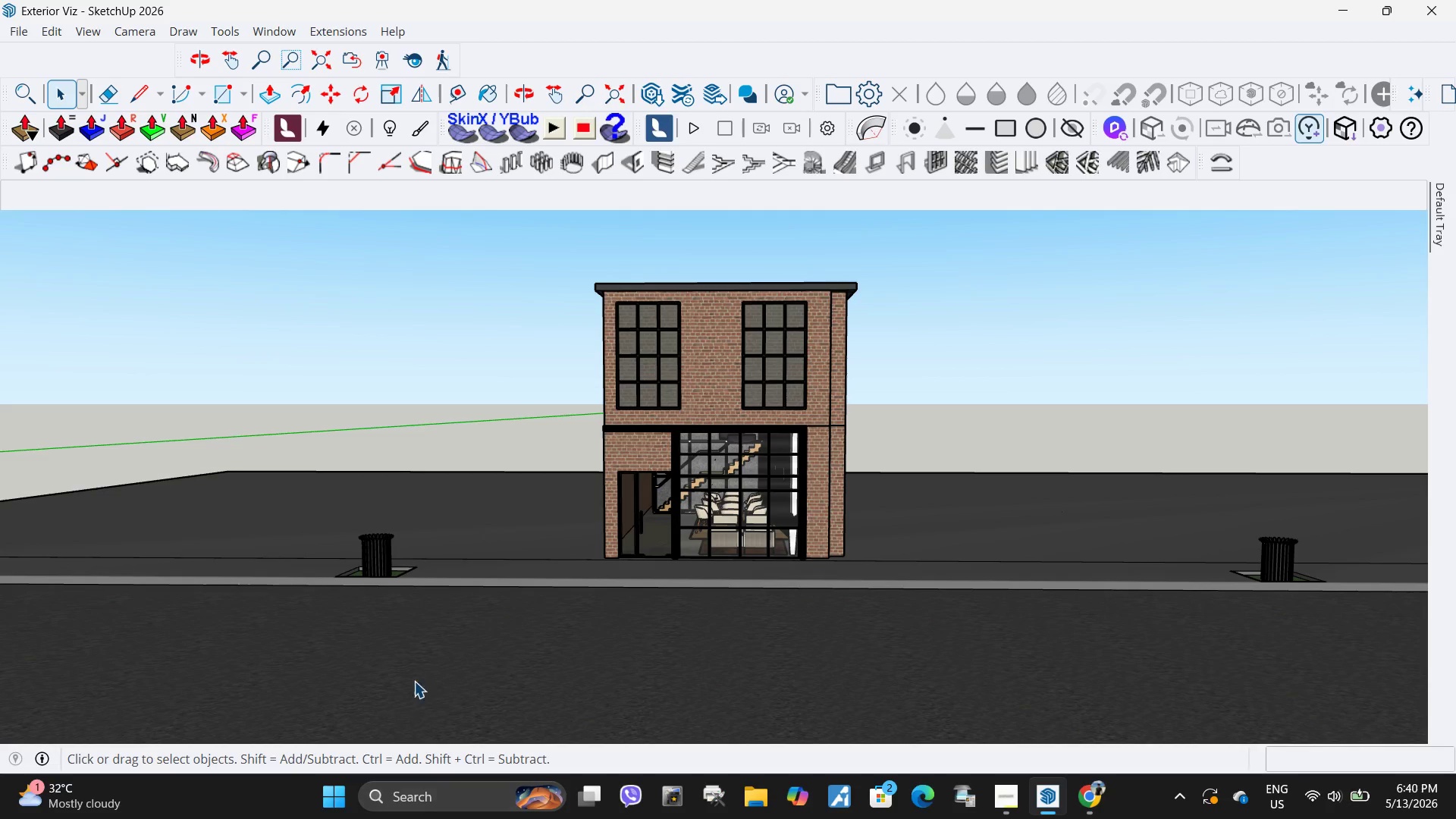 
double_click([13, 30])
 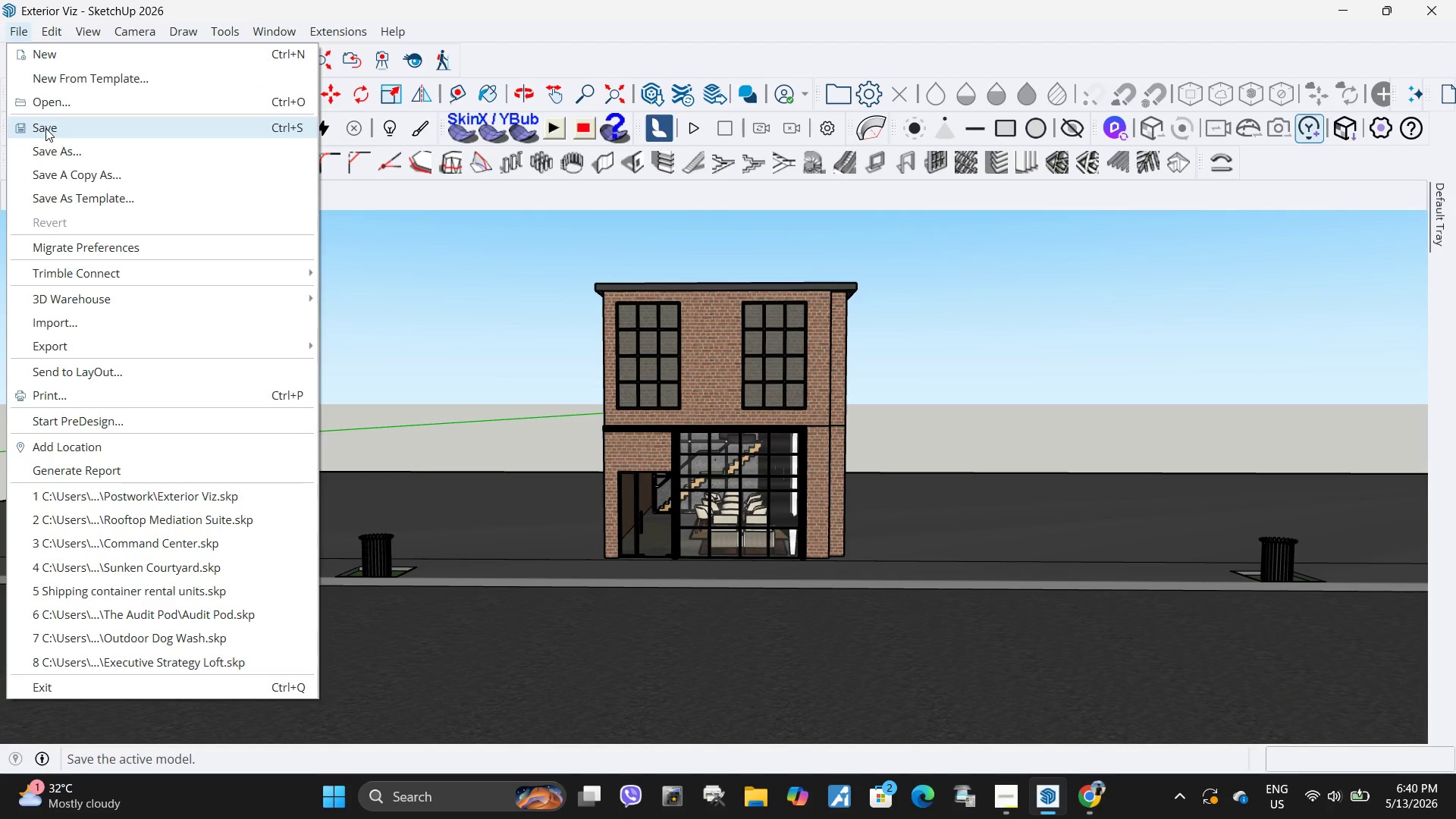 
left_click([46, 128])
 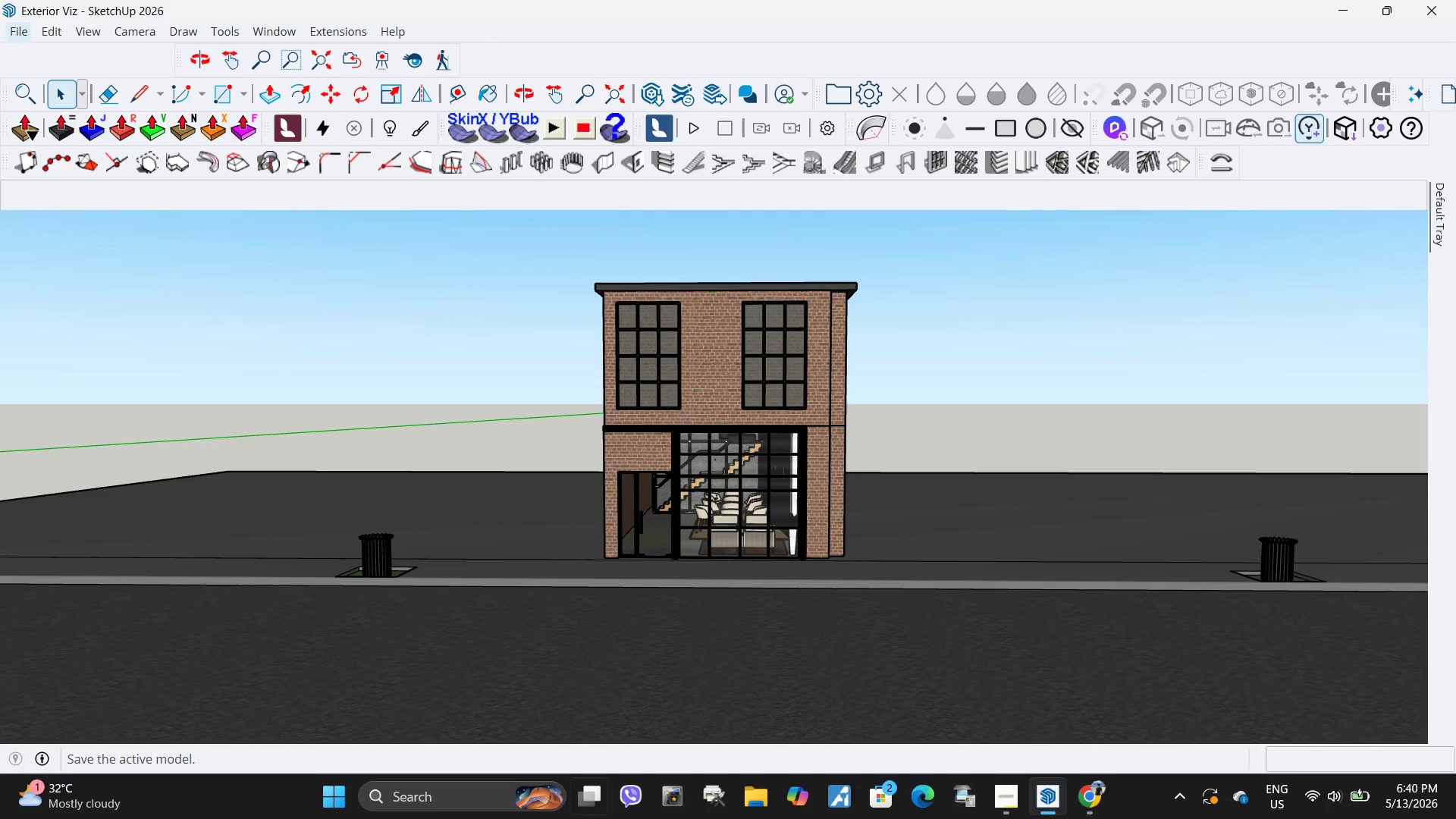 
mouse_move([454, 786])
 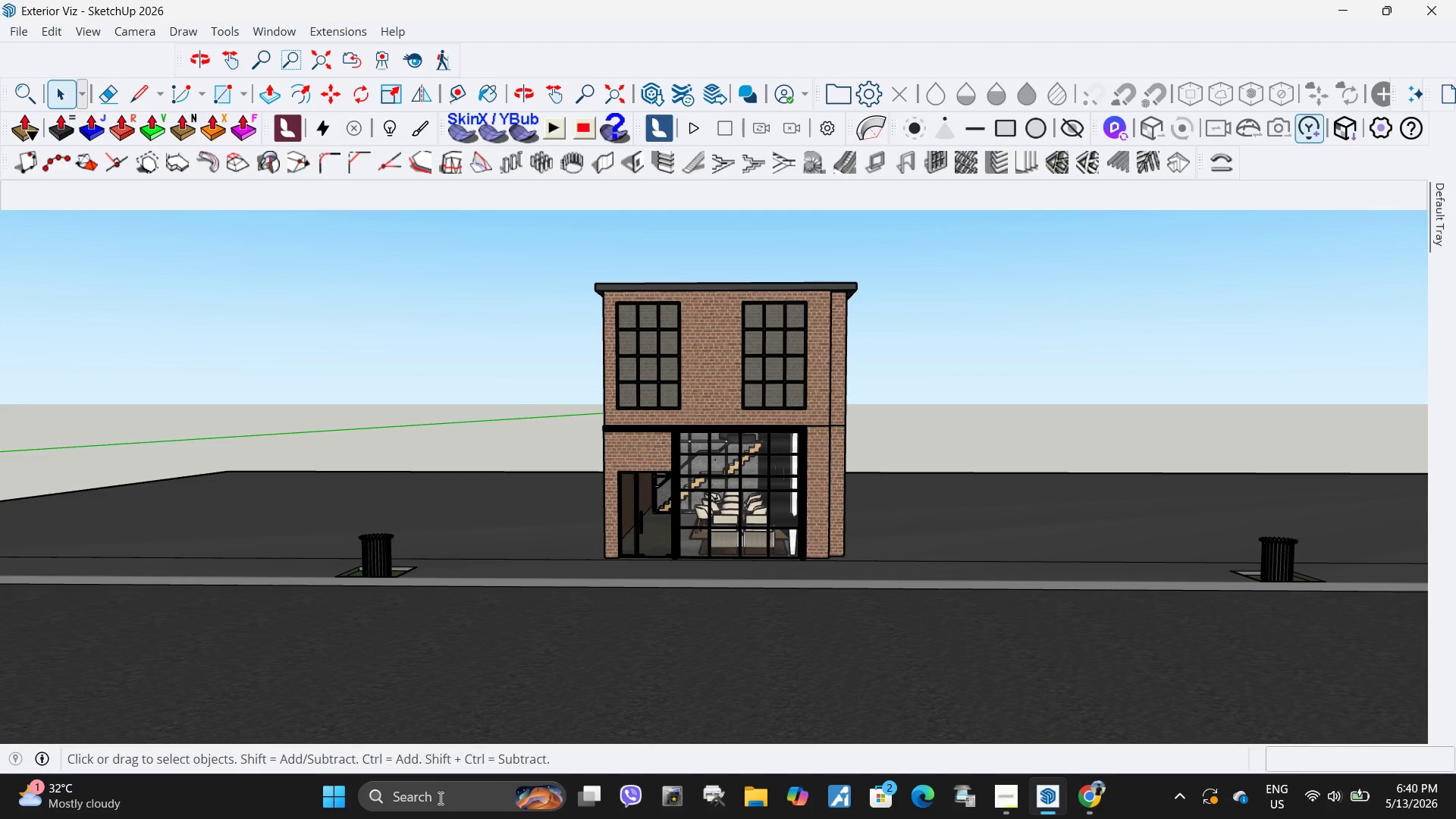 
left_click([439, 798])
 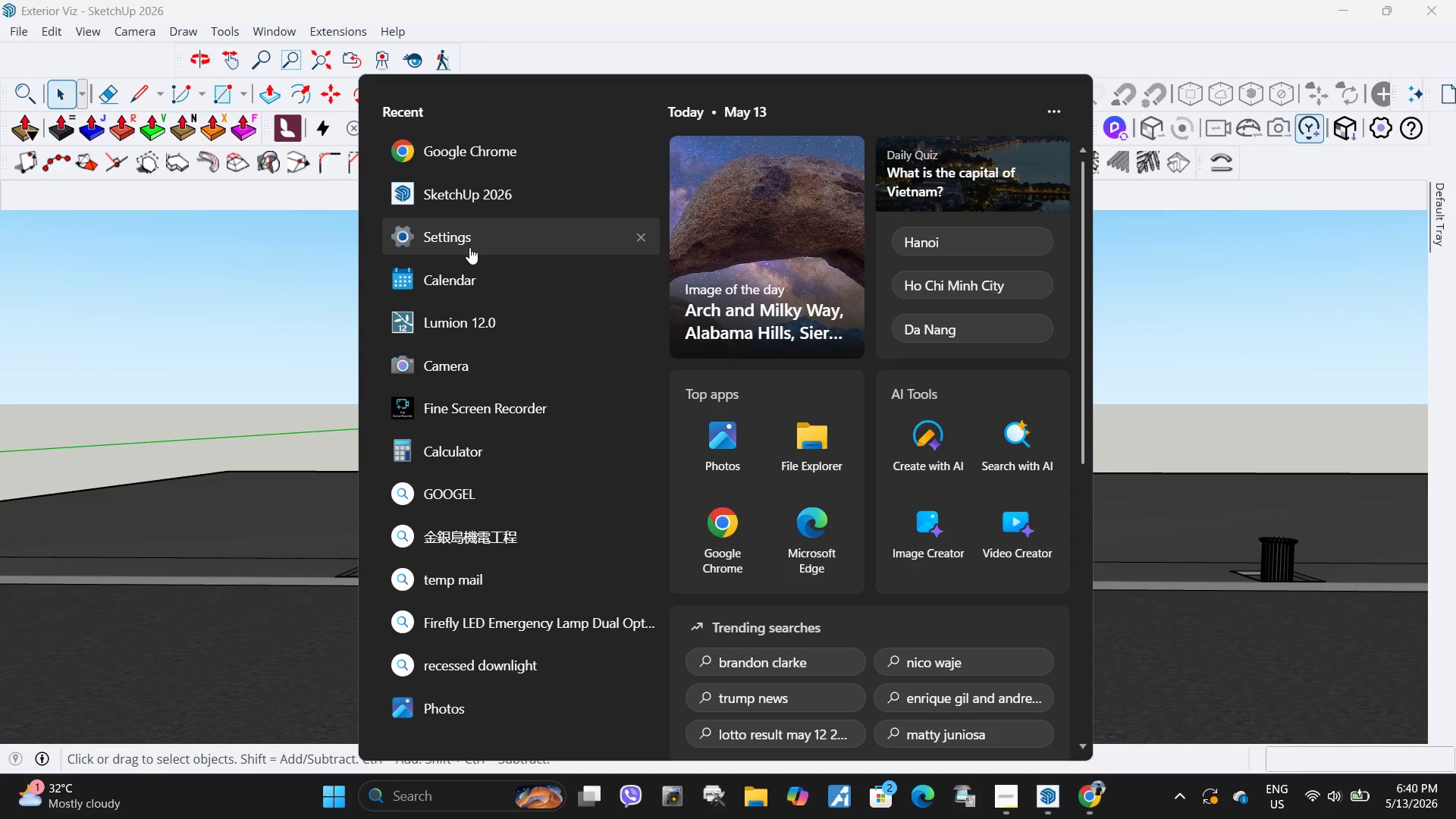 
type(lum)
 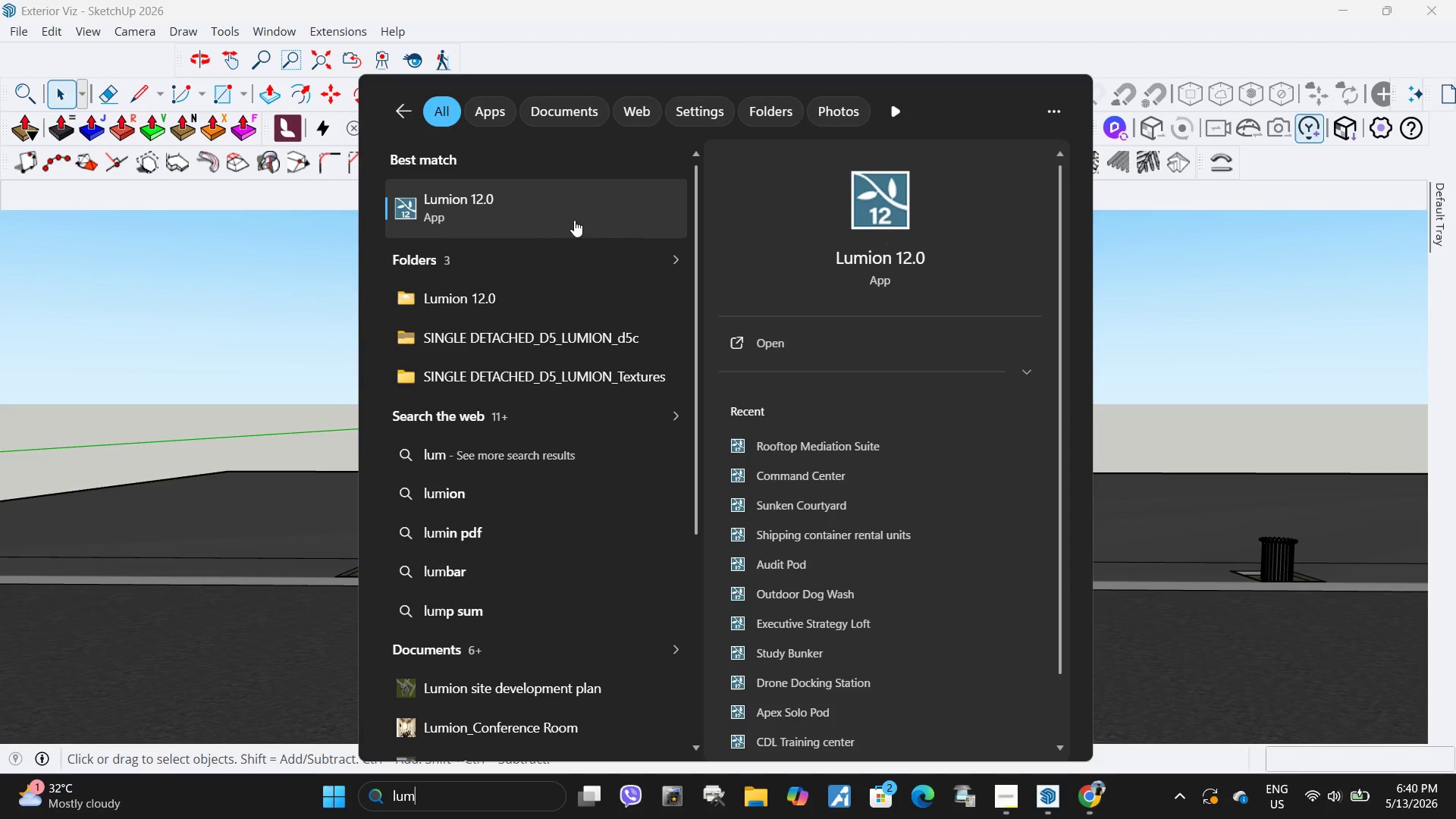 
left_click([551, 204])
 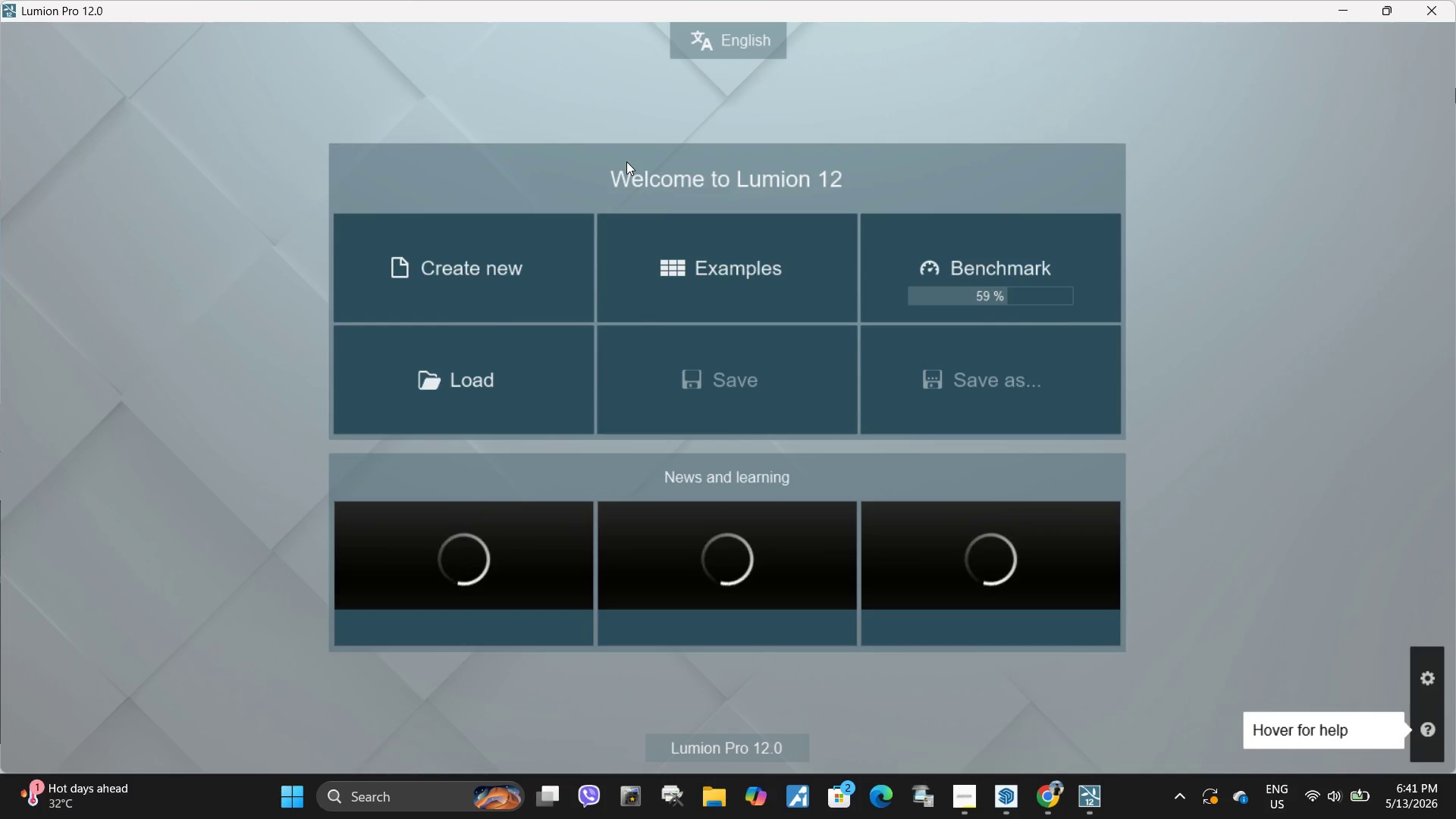 
wait(65.41)
 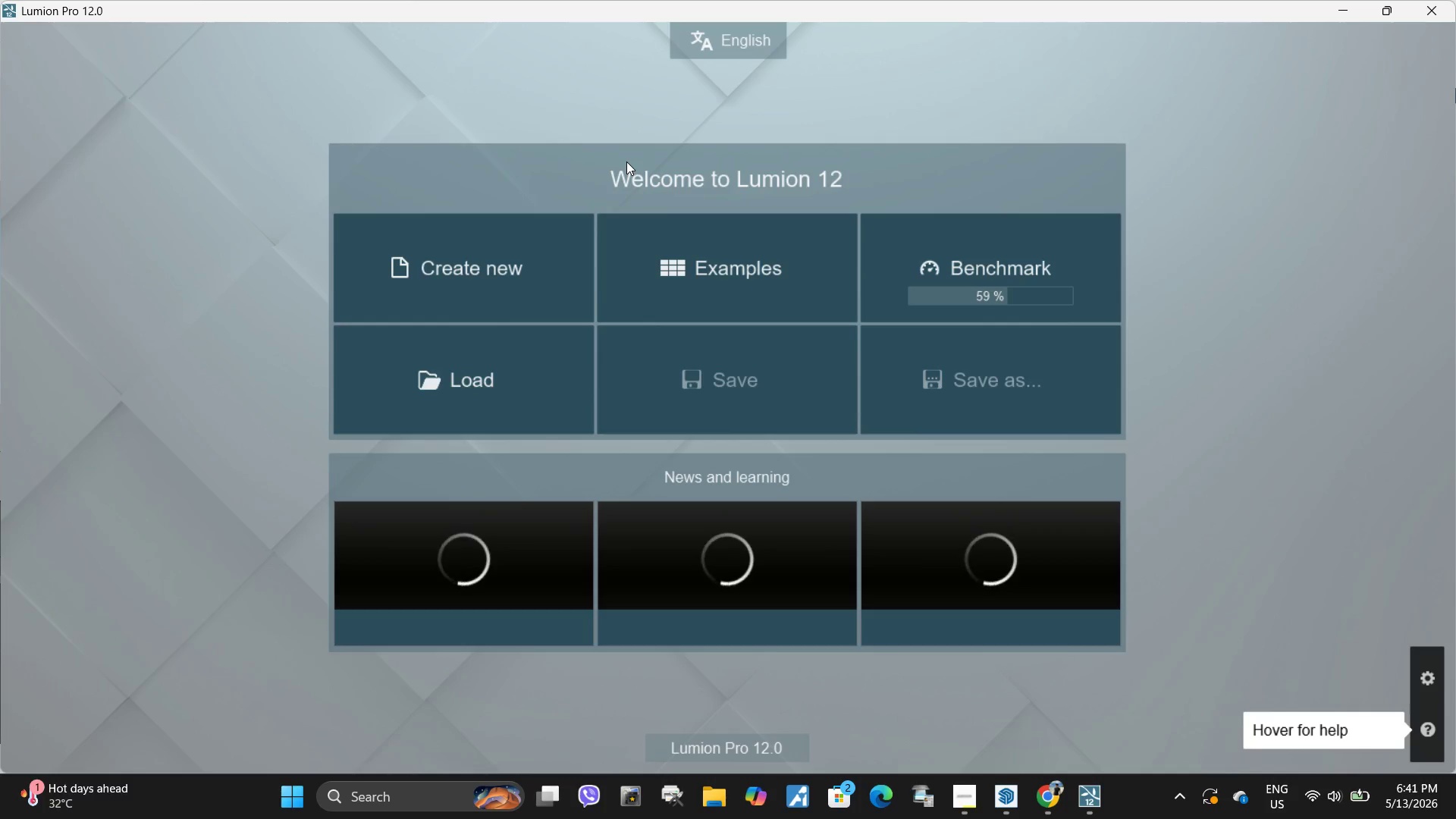 
mouse_move([642, 259])
 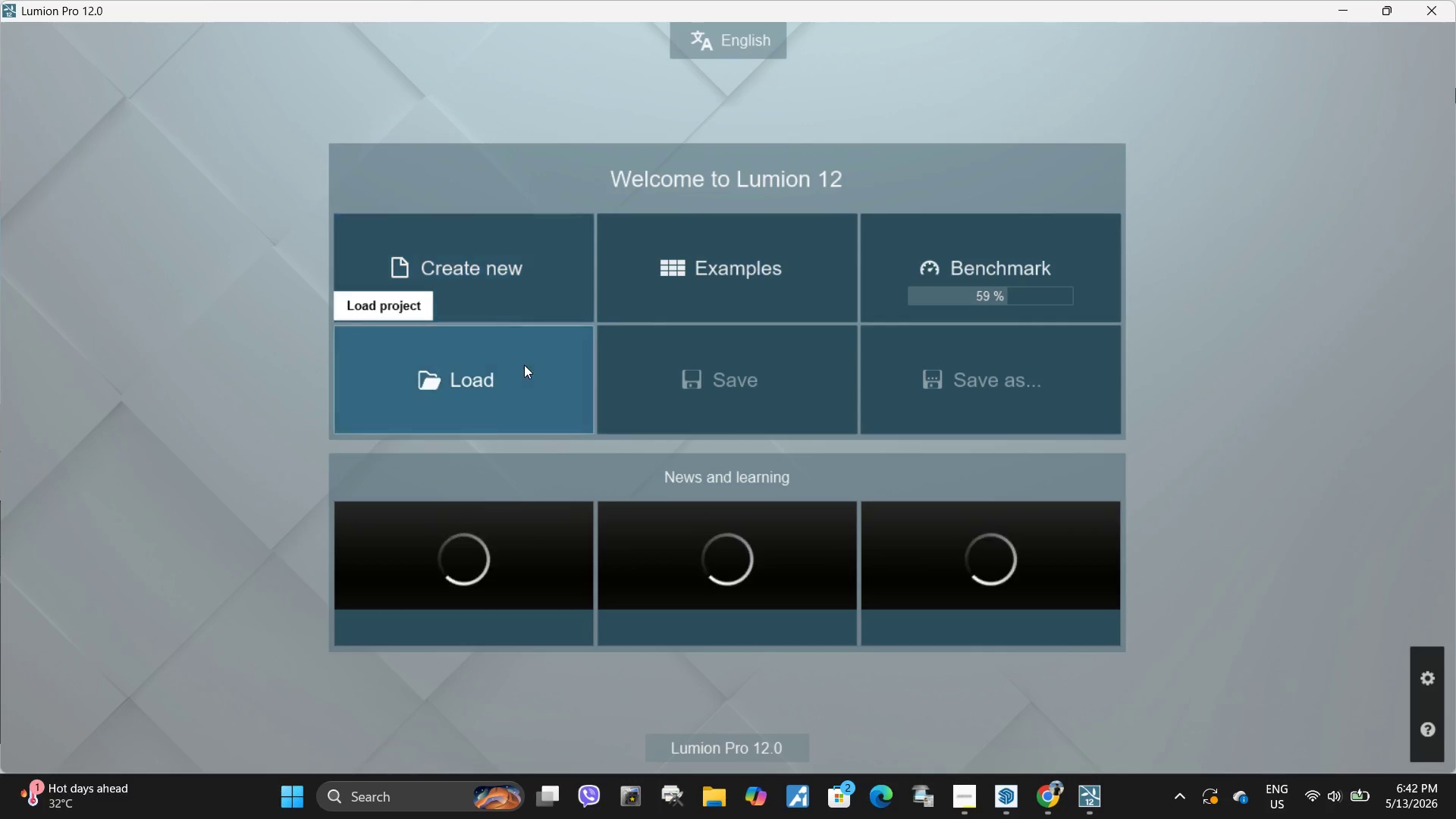 
mouse_move([491, 339])
 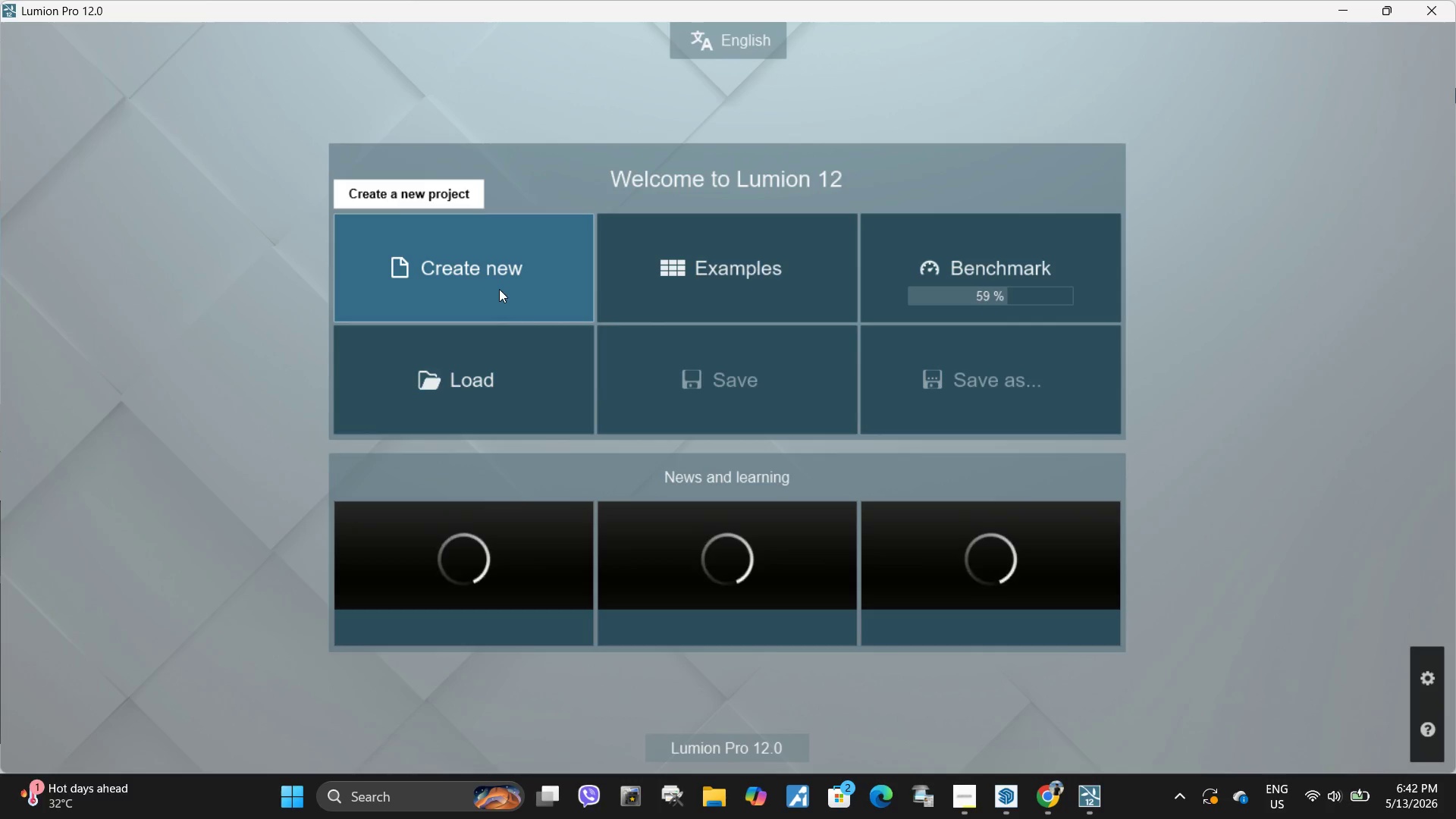 
left_click([507, 277])
 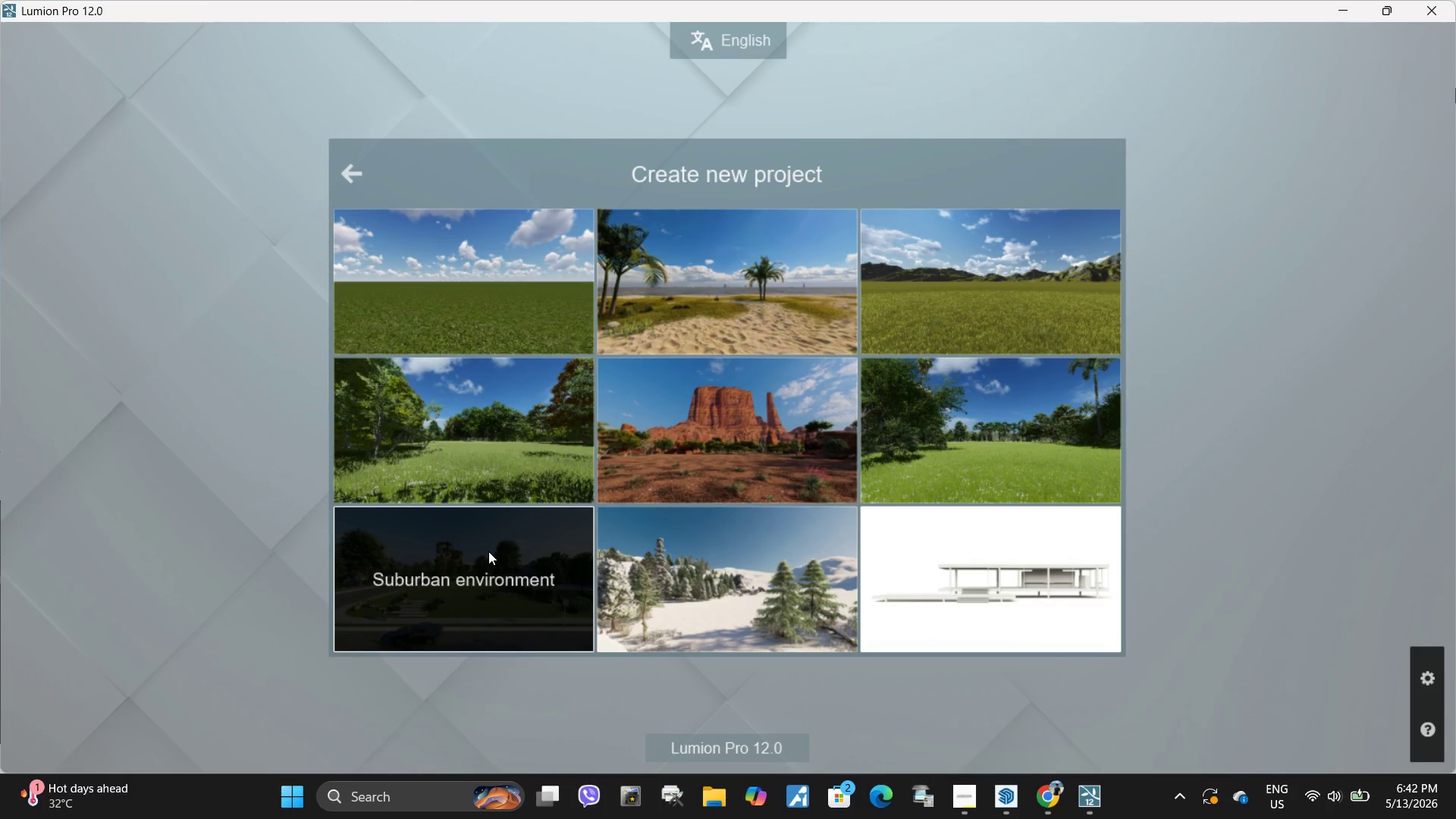 
wait(11.05)
 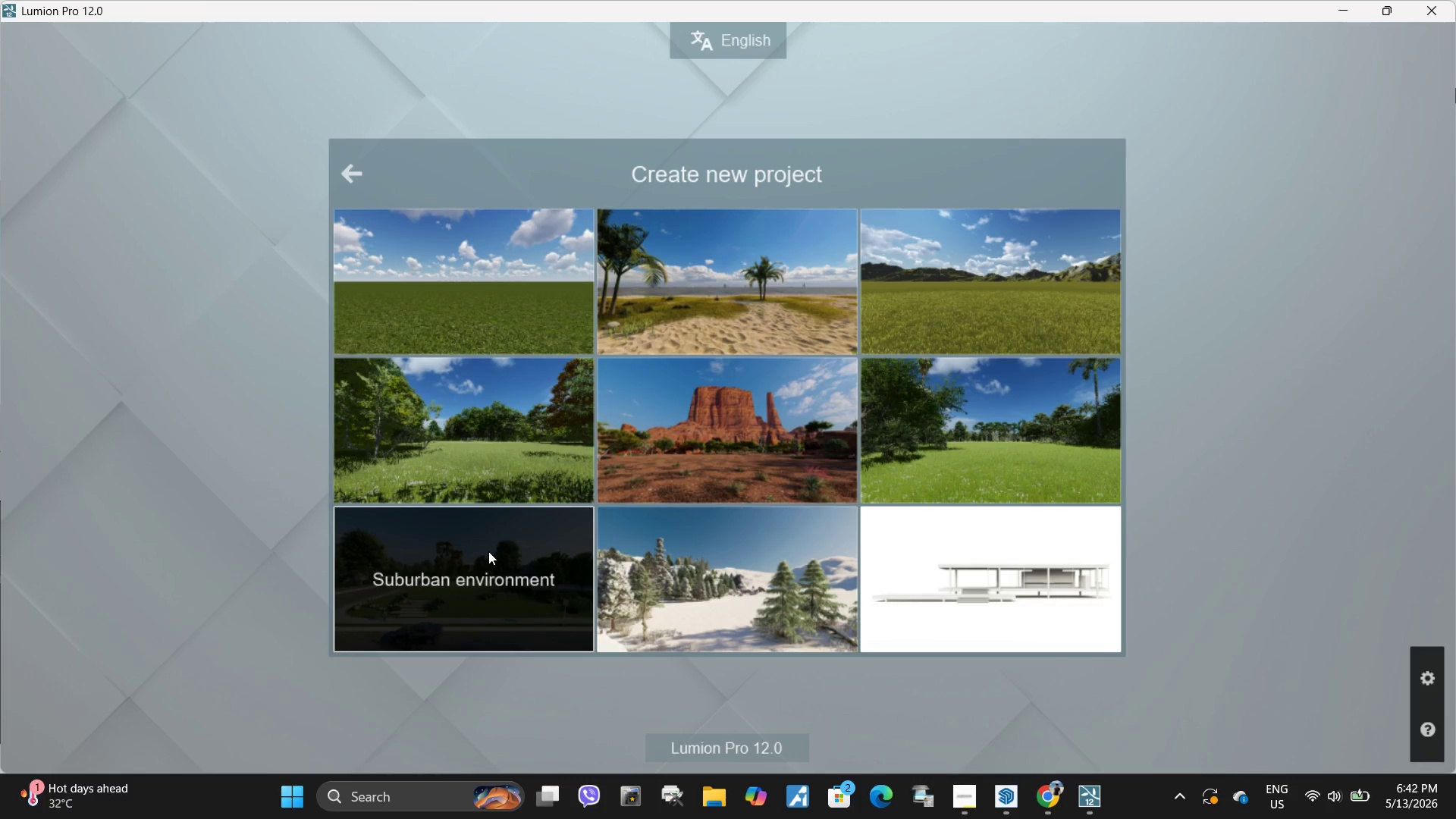 
scroll: coordinate [629, 438], scroll_direction: down, amount: 23.0
 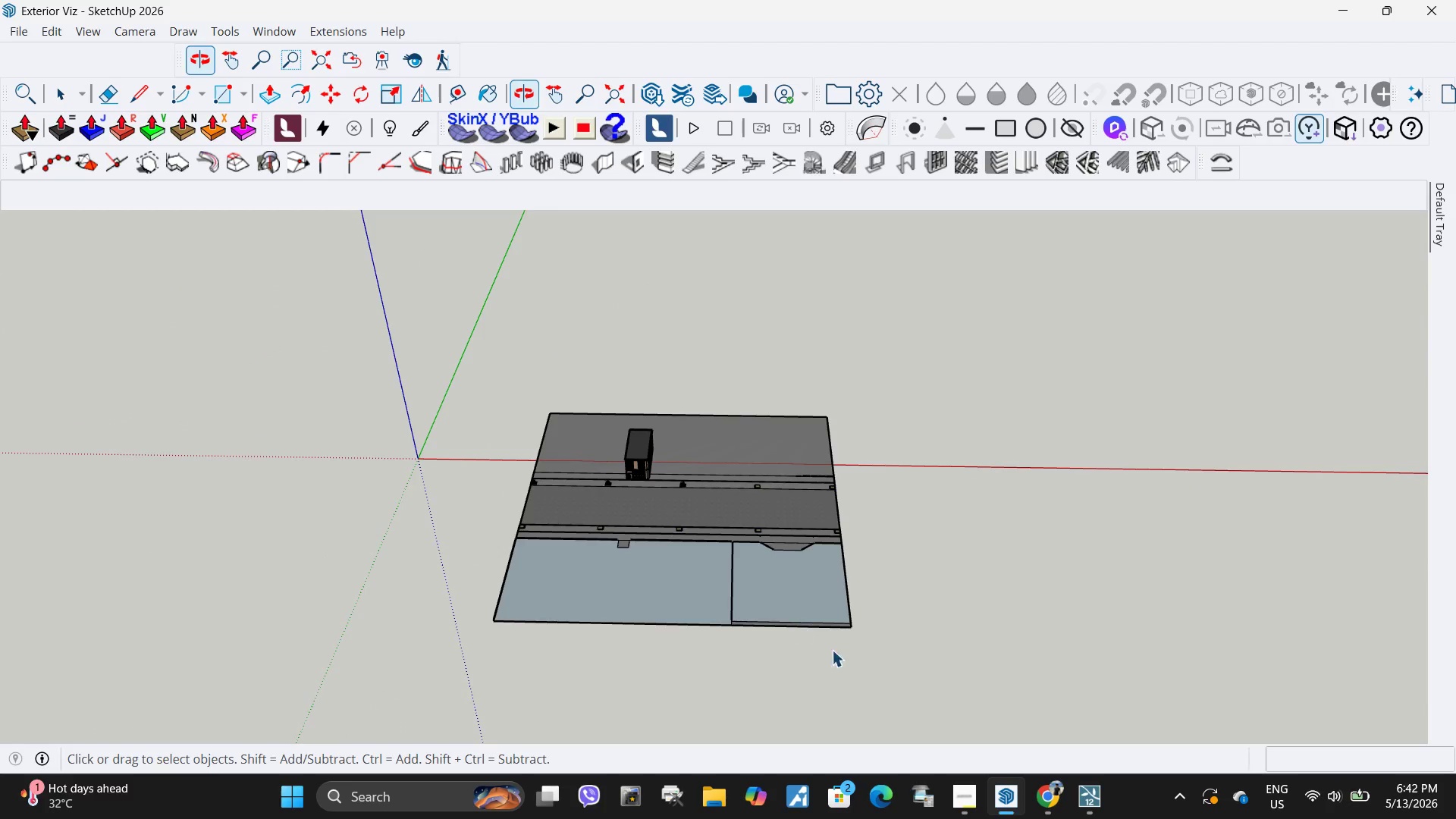 
left_click_drag(start_coordinate=[895, 664], to_coordinate=[725, 376])
 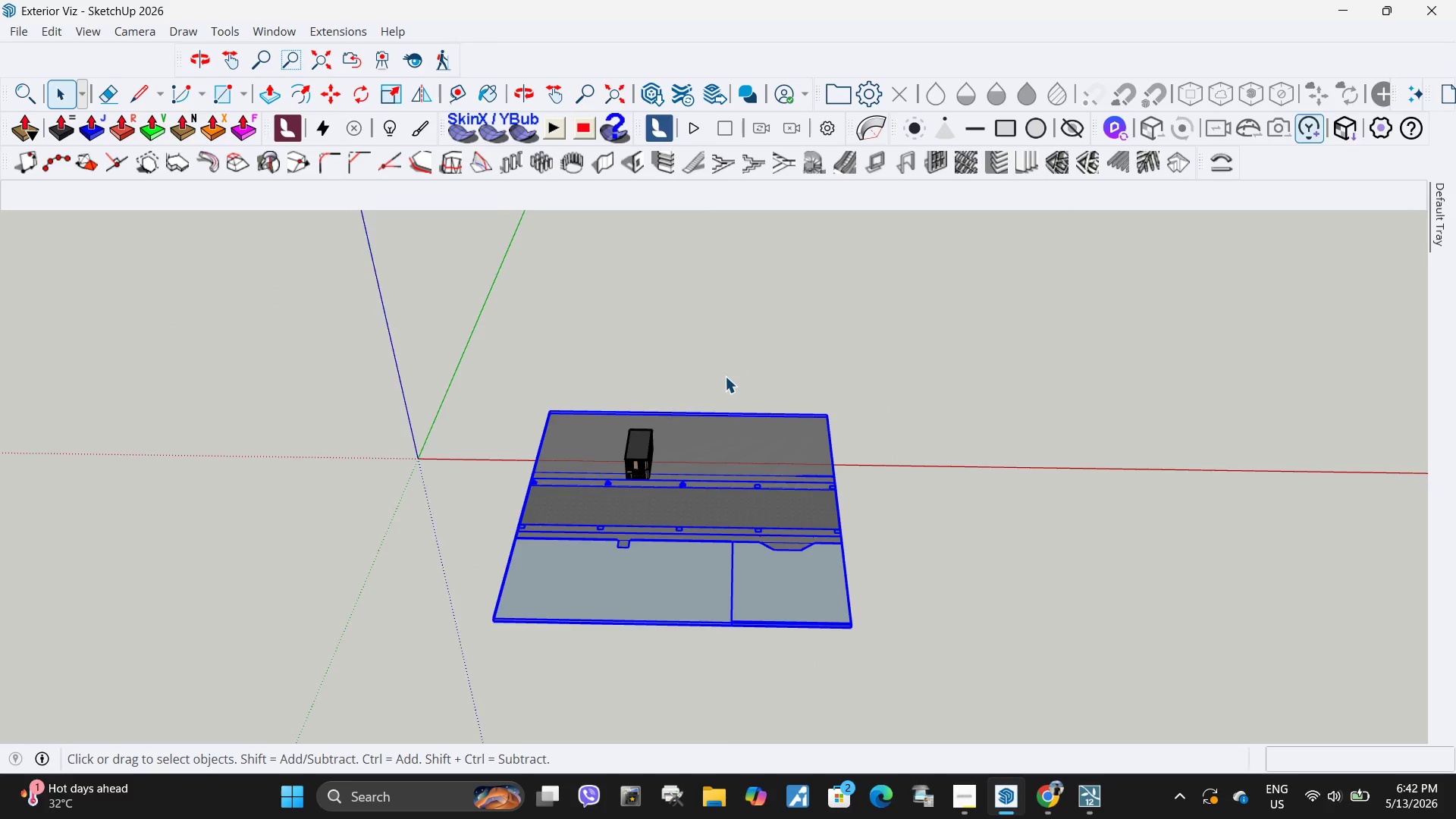 
key(Delete)
 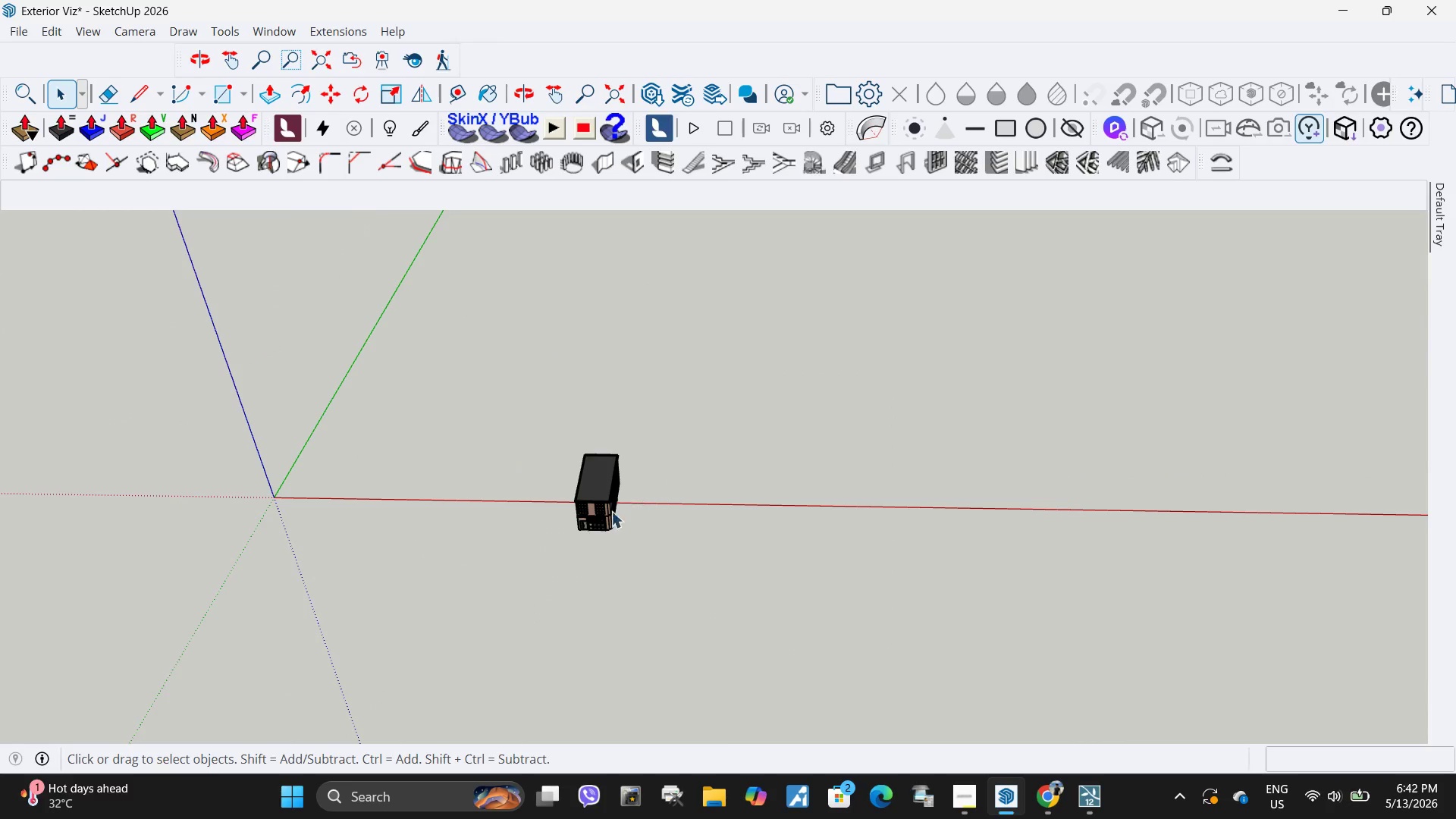 
scroll: coordinate [740, 526], scroll_direction: up, amount: 11.0
 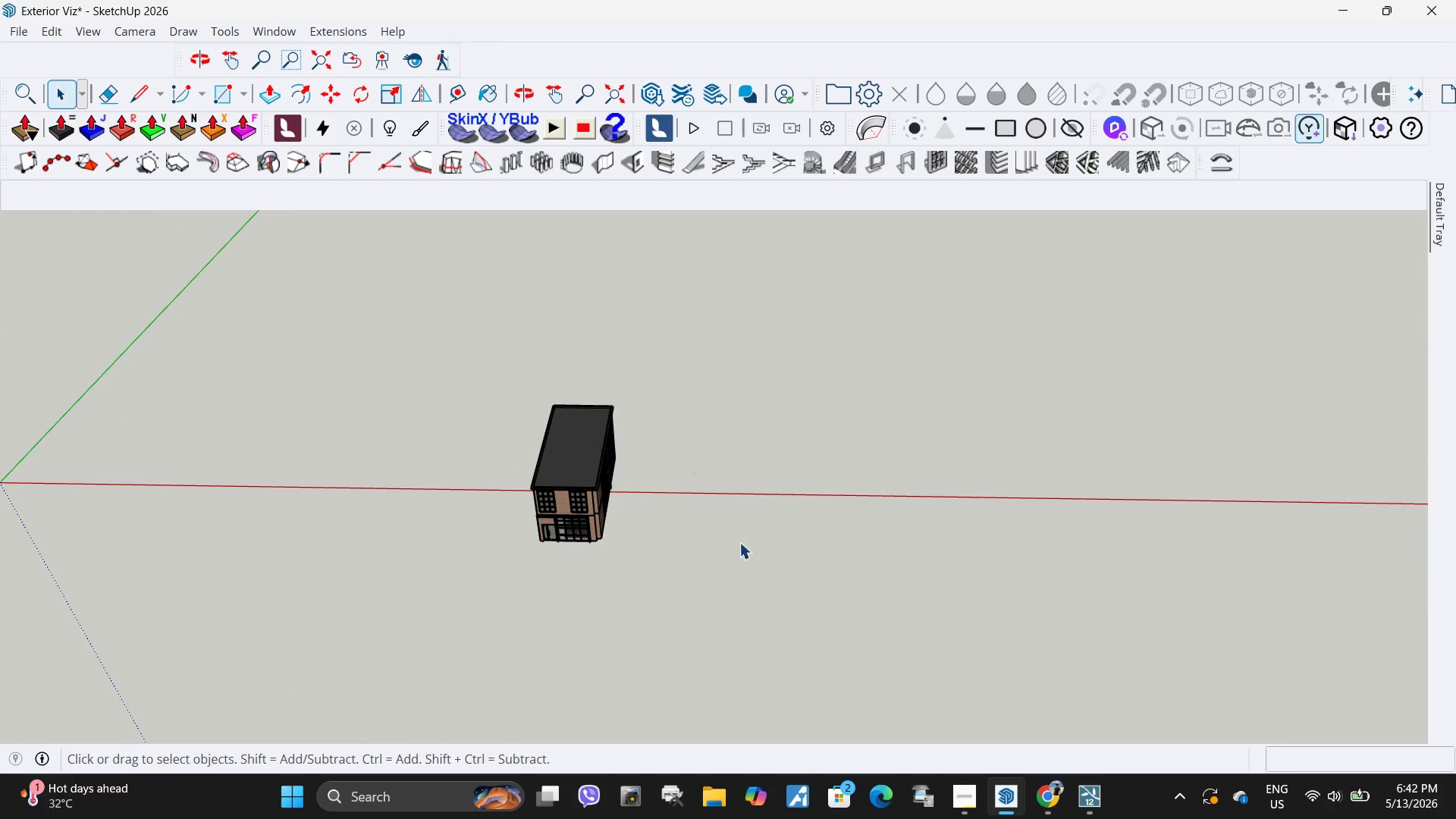 
left_click_drag(start_coordinate=[730, 633], to_coordinate=[300, 272])
 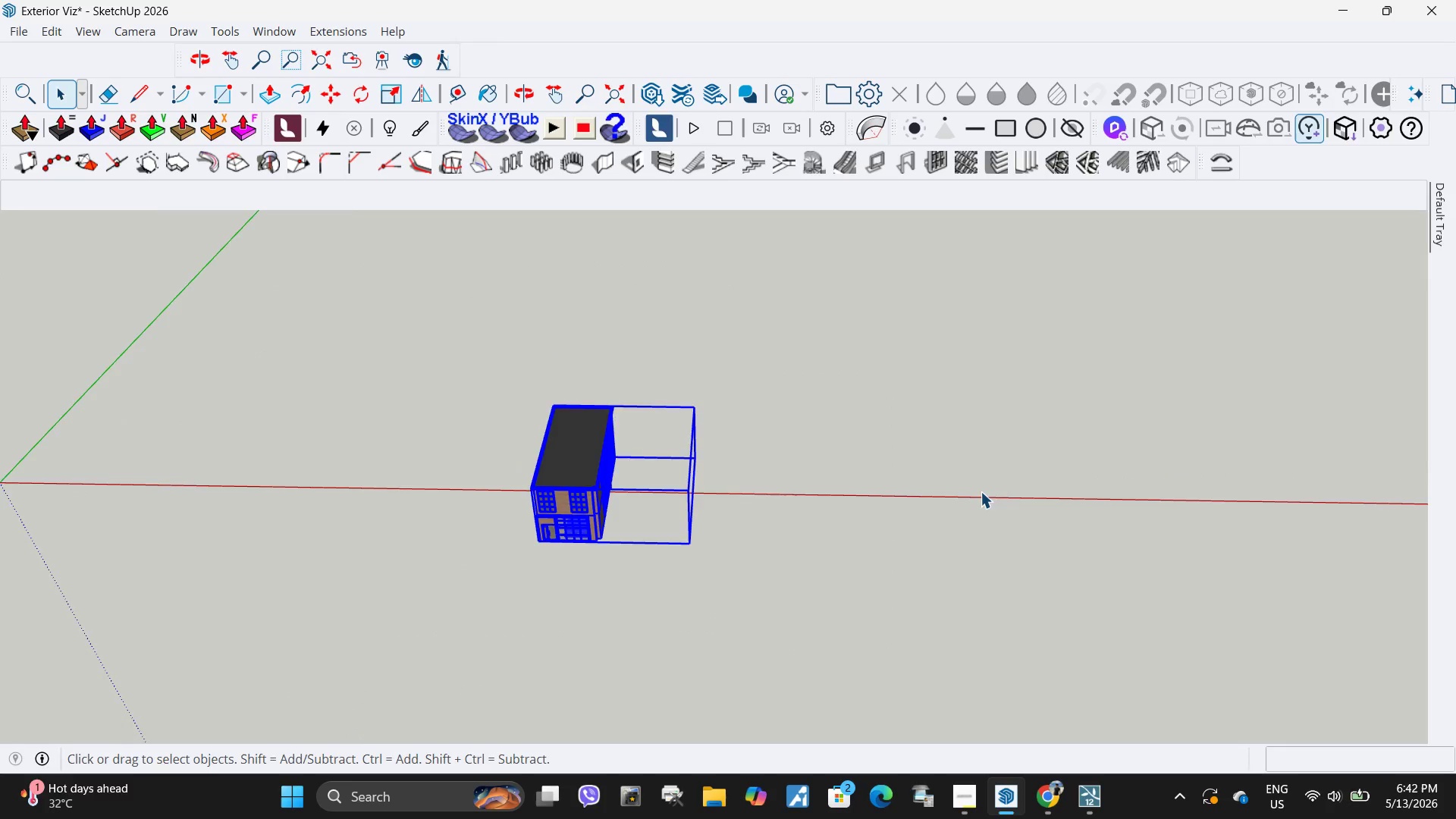 
key(M)
 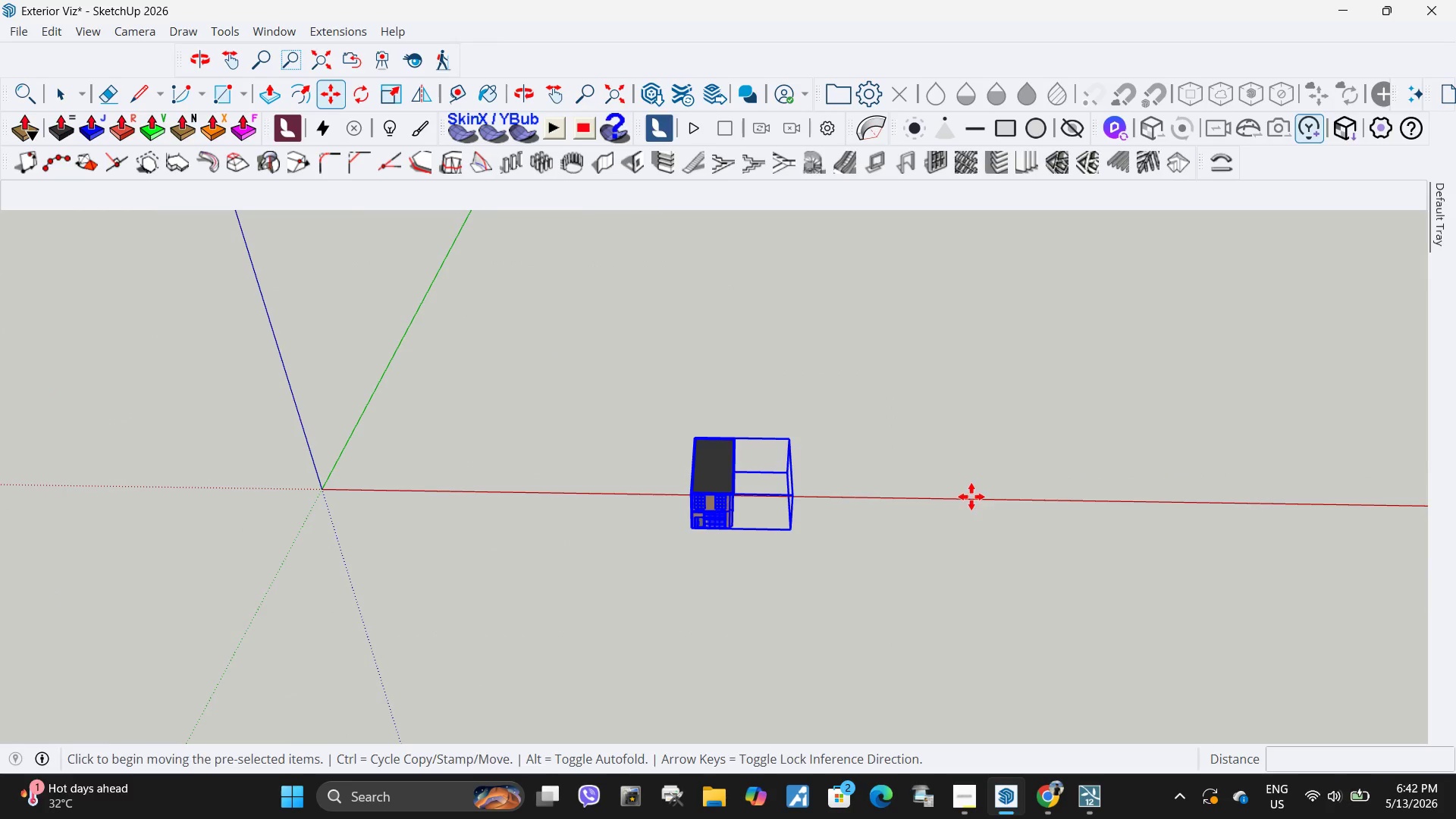 
scroll: coordinate [984, 515], scroll_direction: down, amount: 6.0
 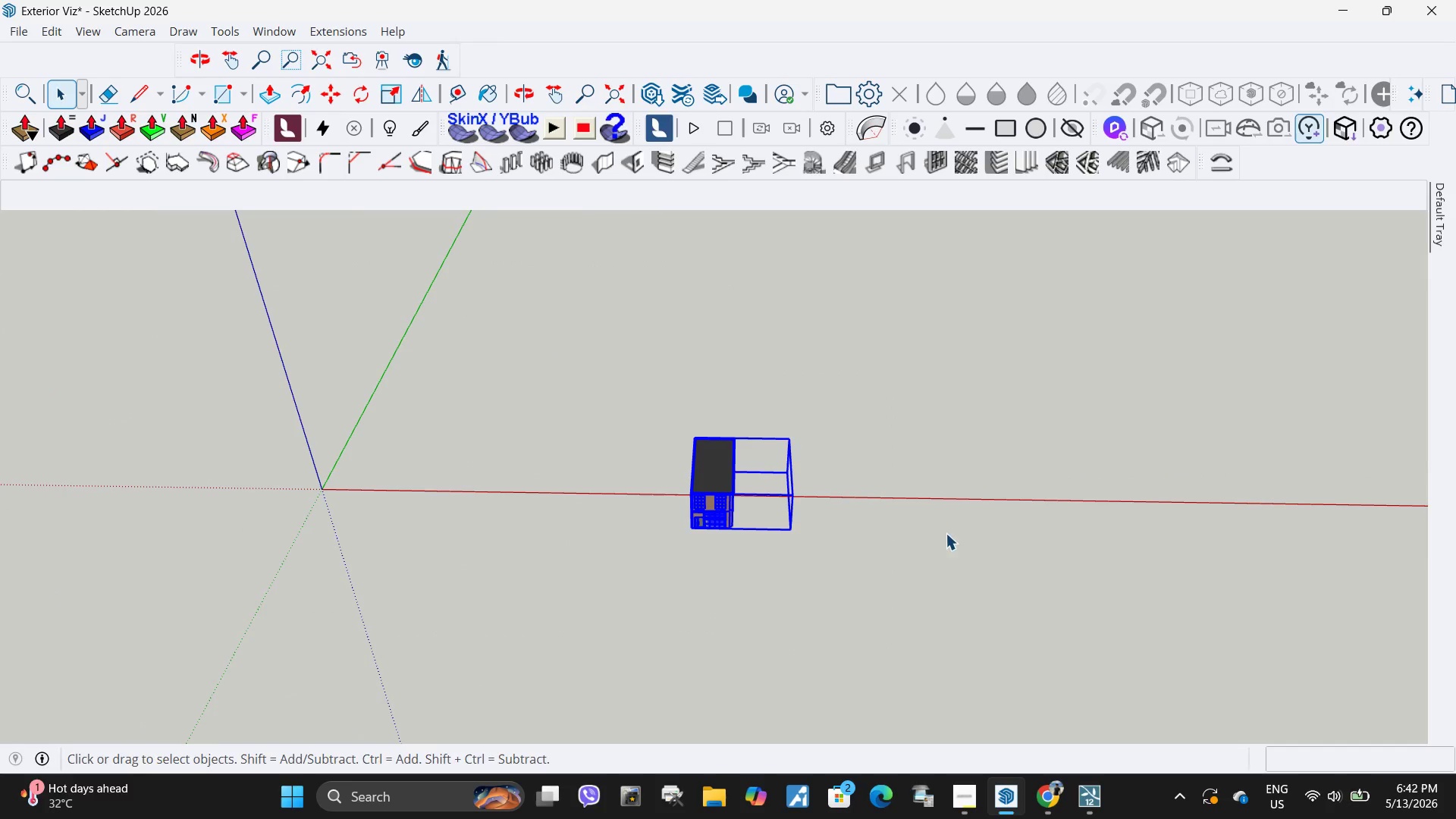 
left_click_drag(start_coordinate=[971, 497], to_coordinate=[963, 493])
 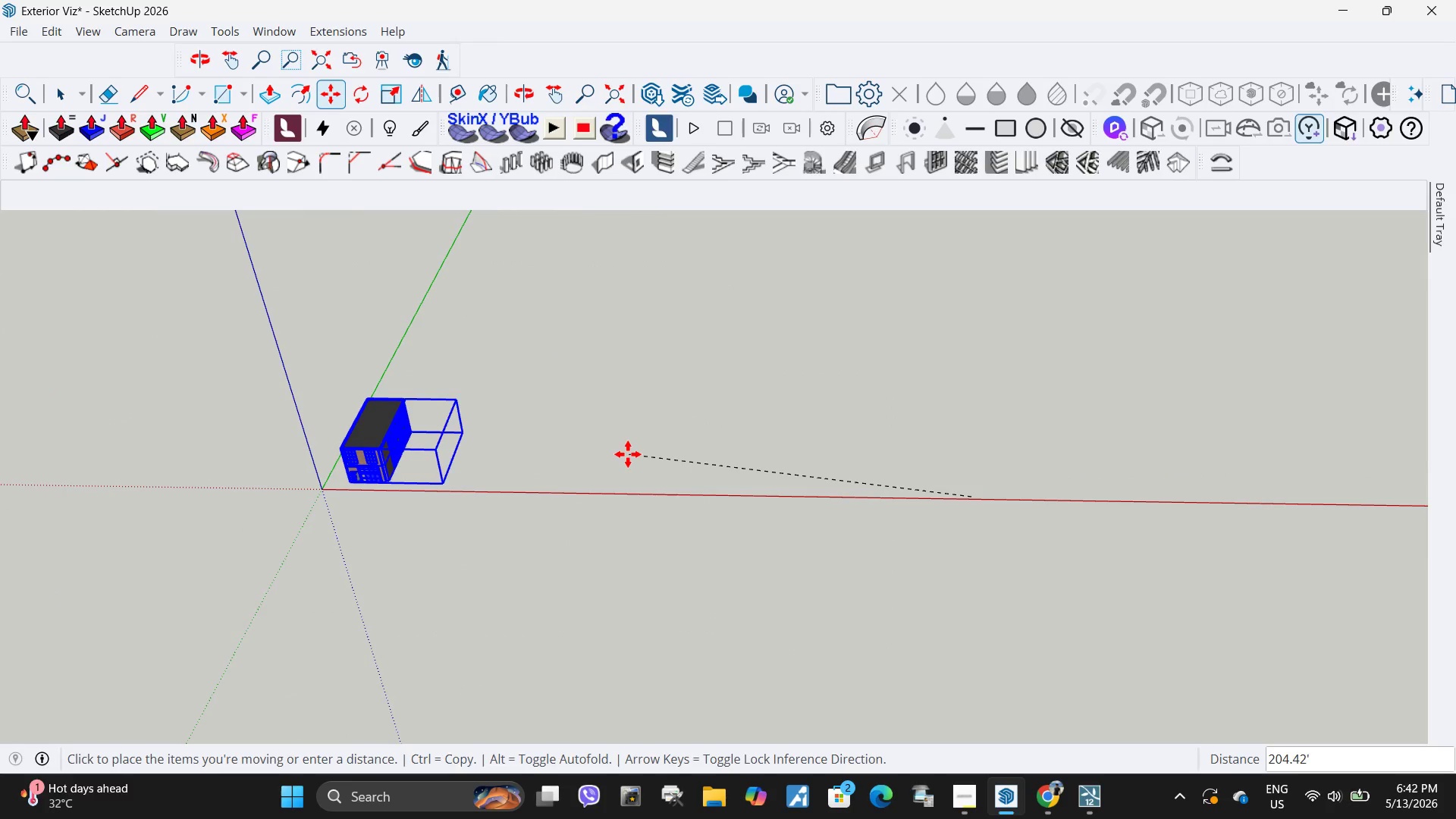 
left_click([629, 450])
 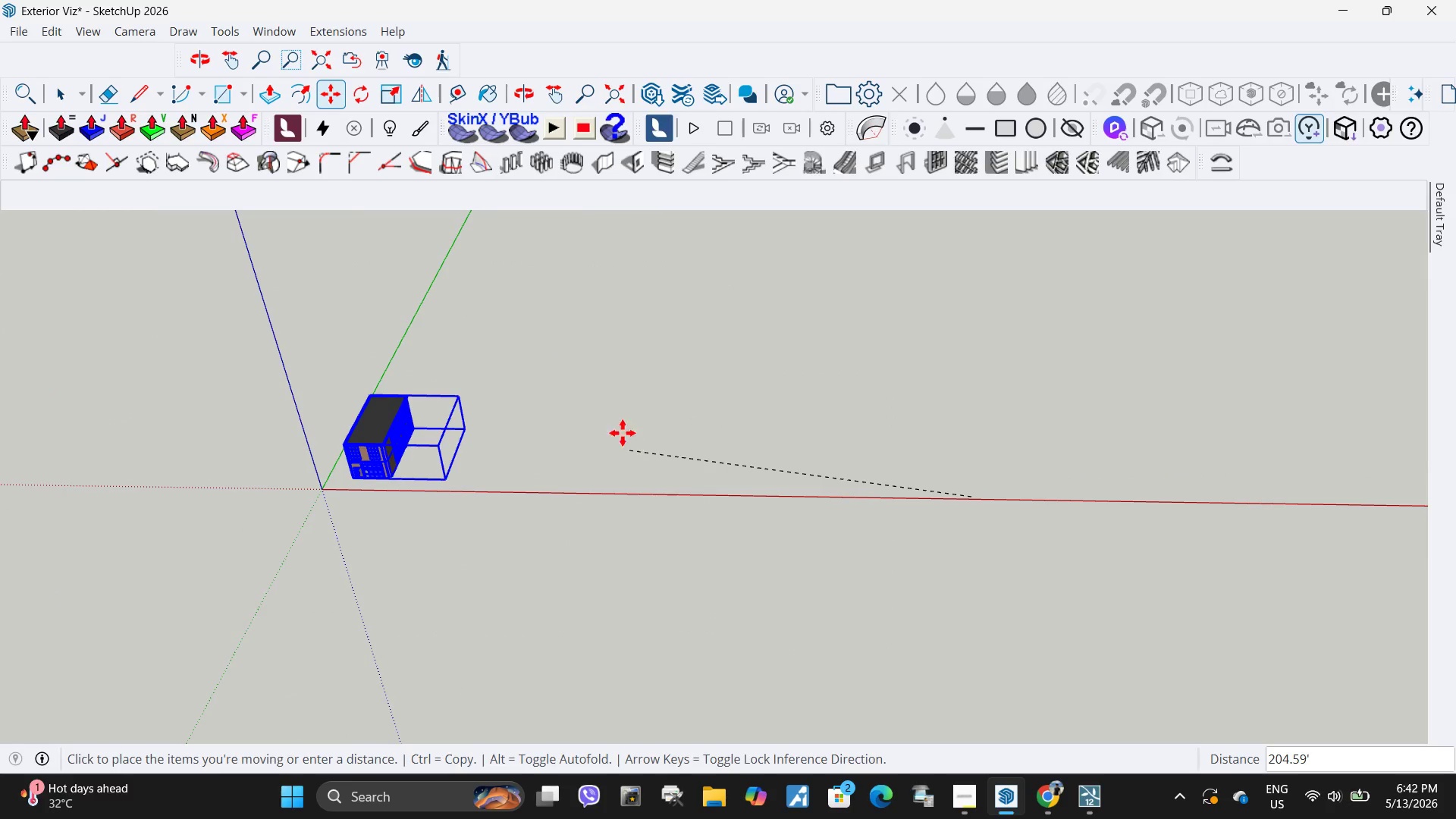 
key(Space)
 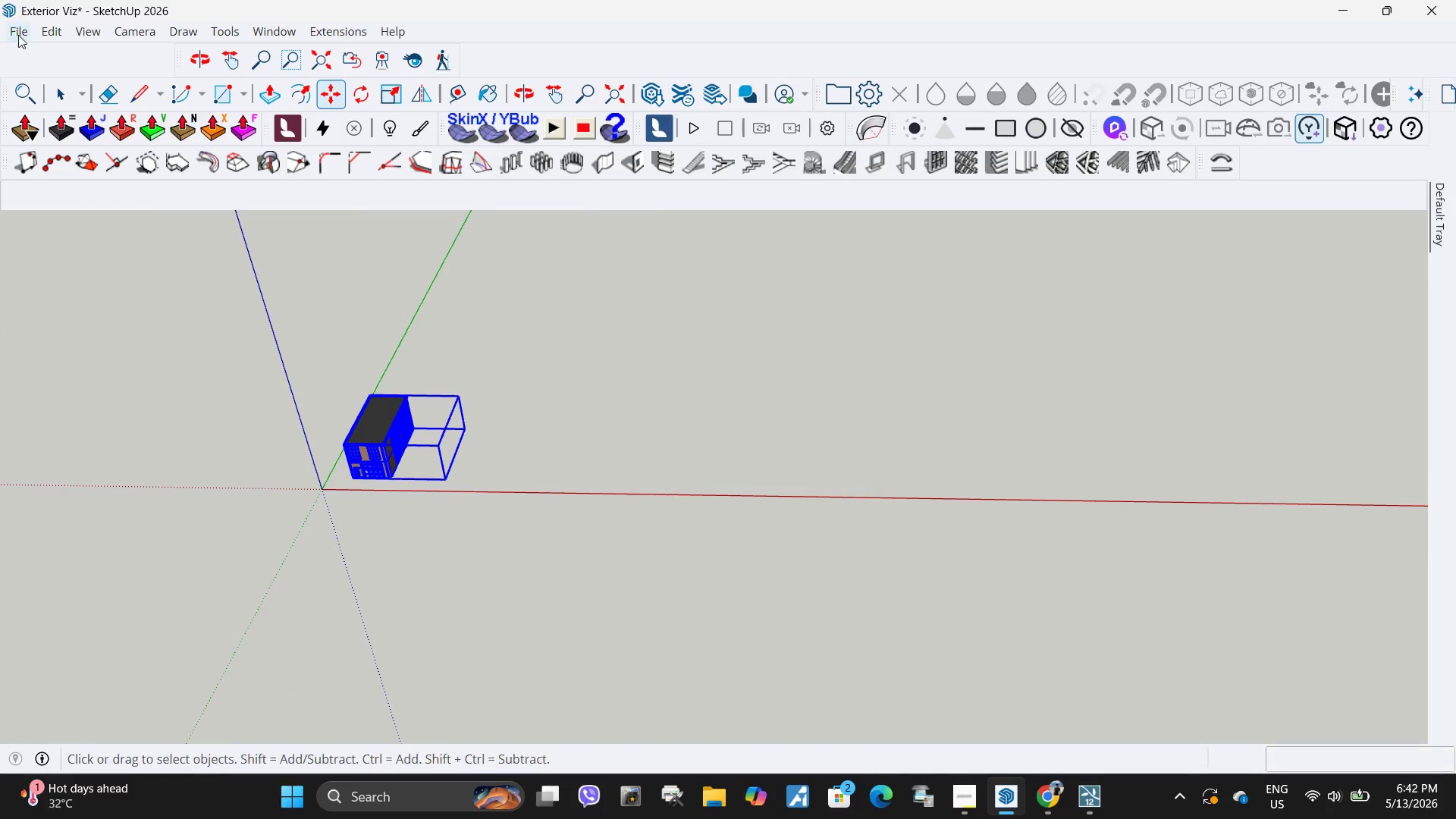 
key(Space)
 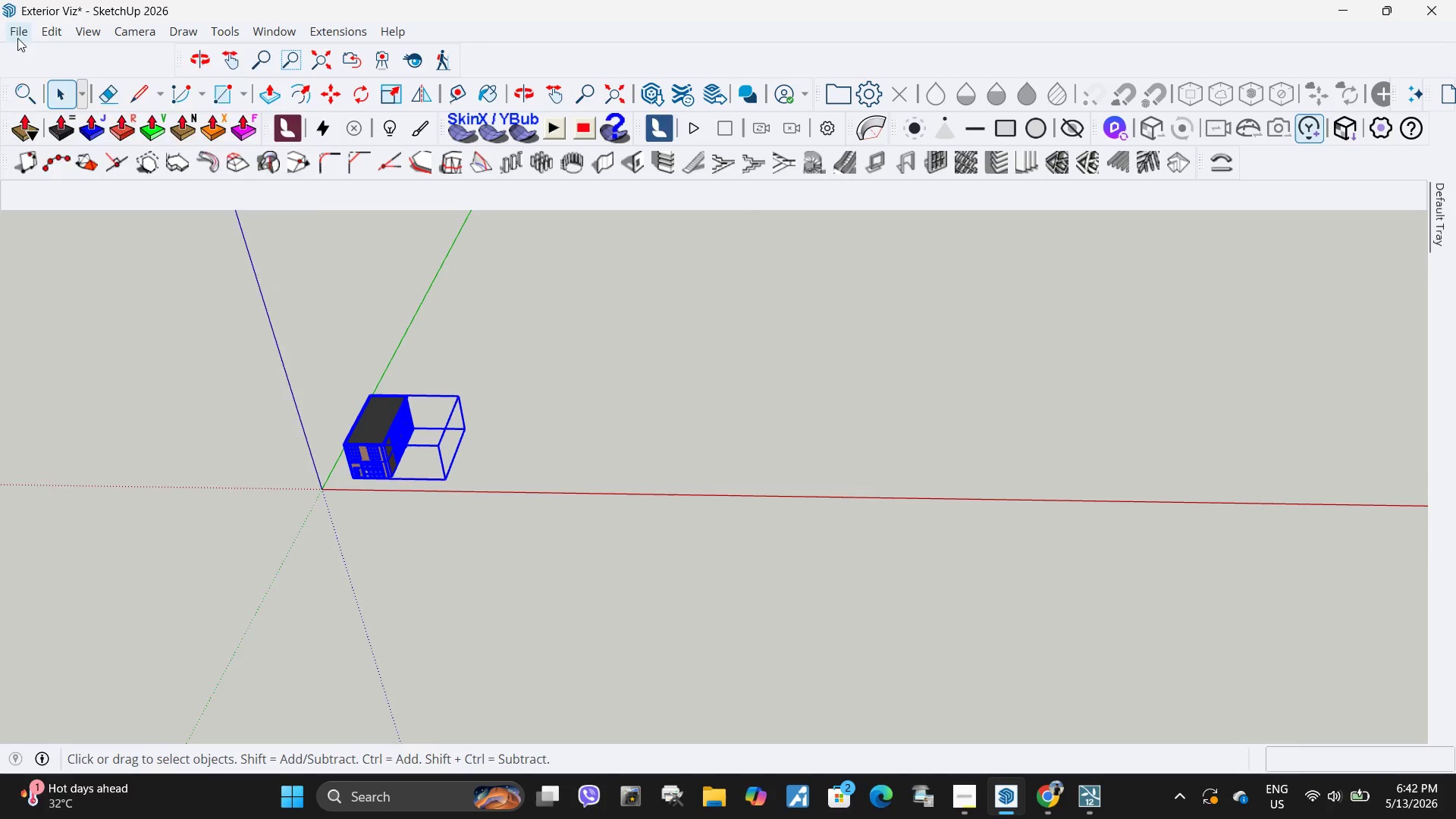 
left_click([17, 38])
 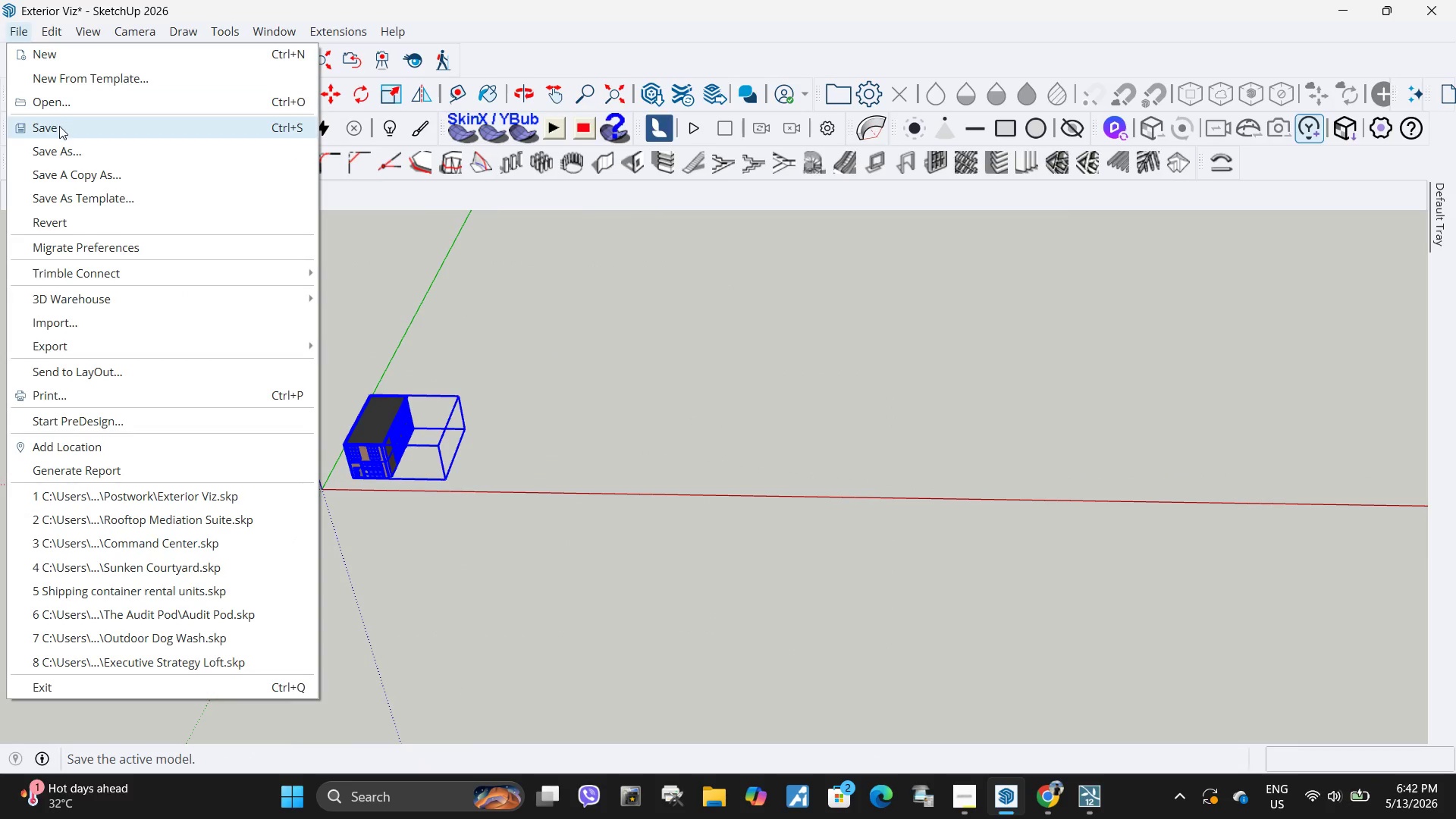 
left_click([59, 126])
 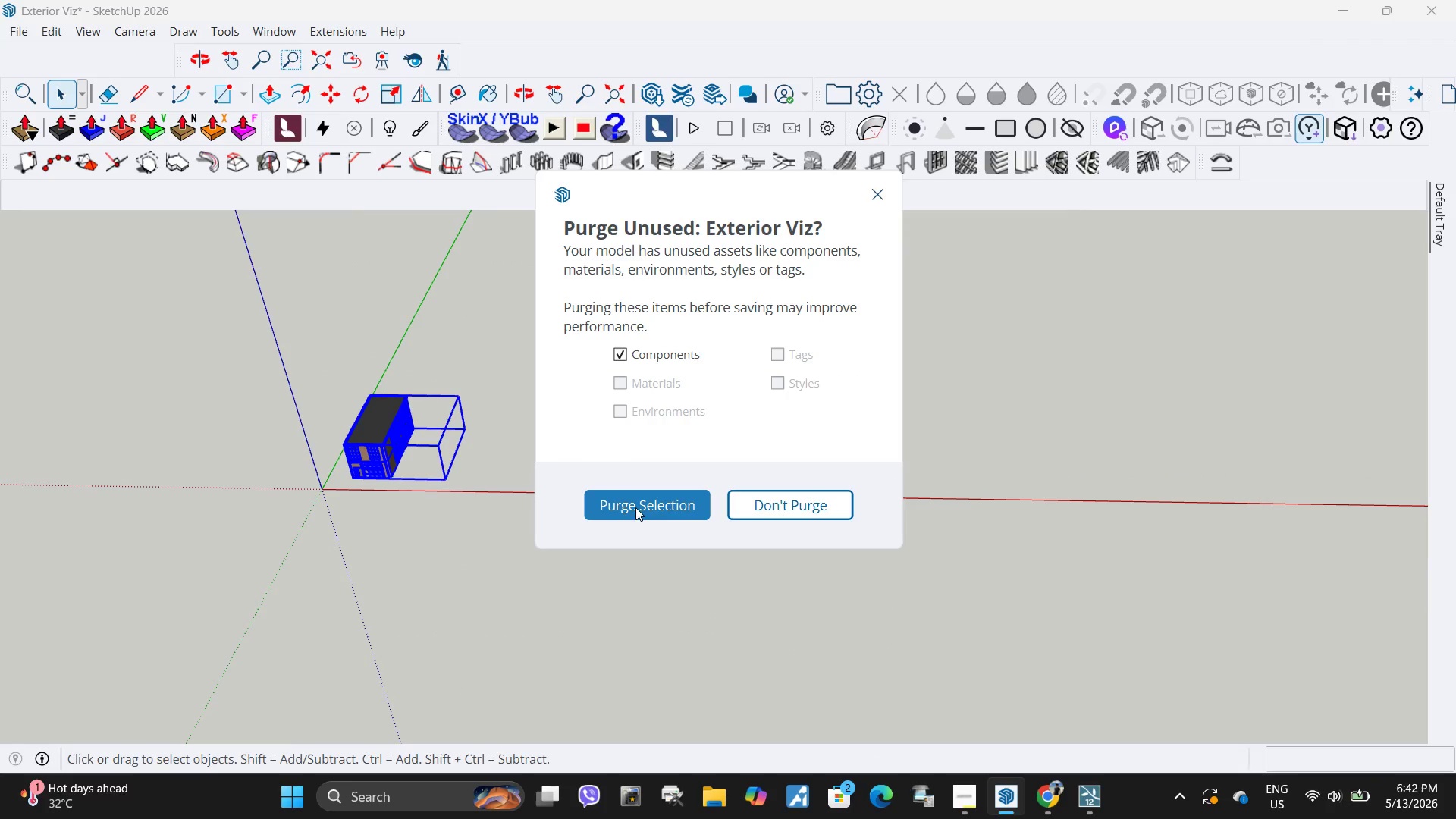 
left_click([670, 514])
 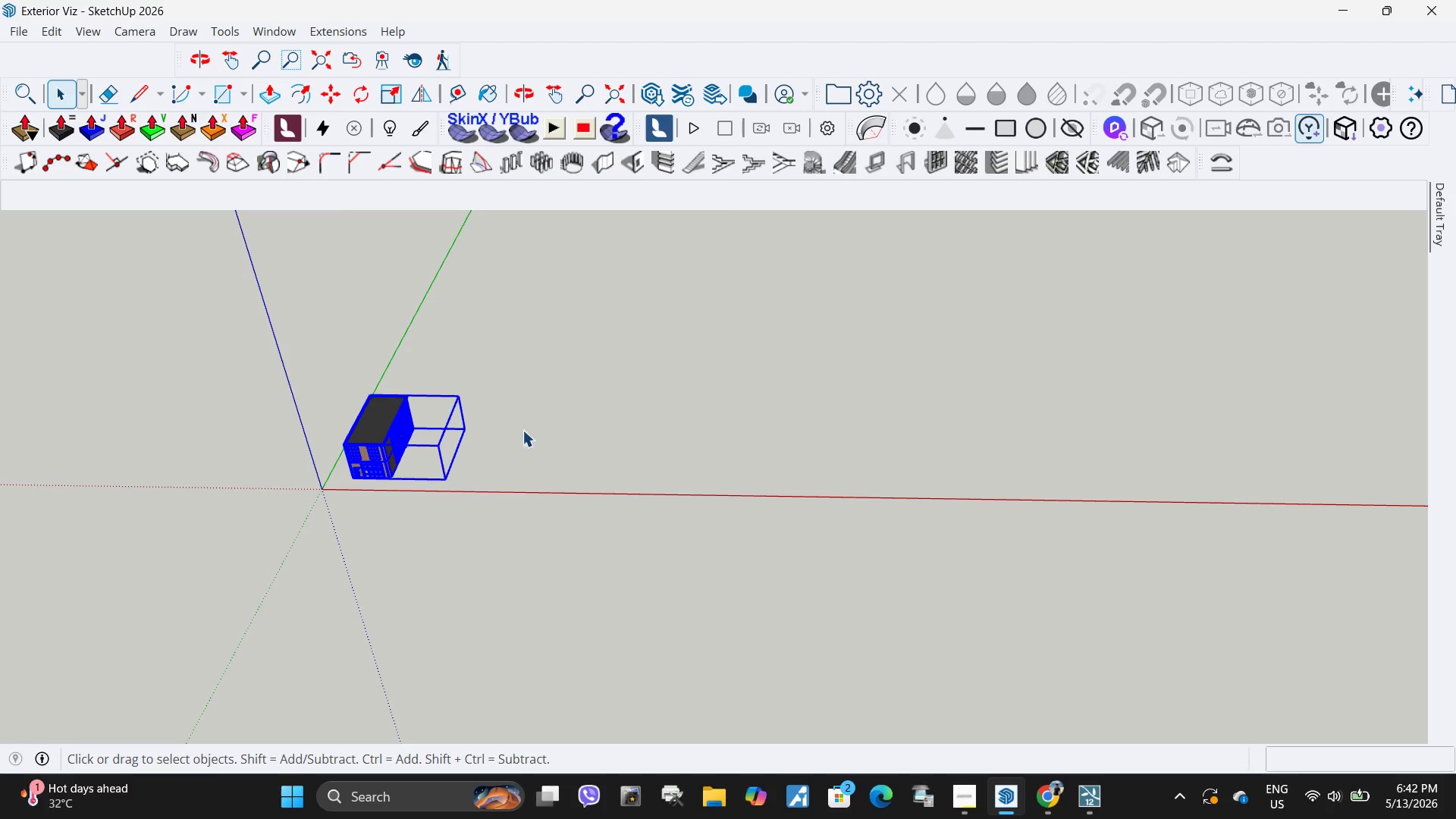 
scroll: coordinate [990, 698], scroll_direction: up, amount: 4.0
 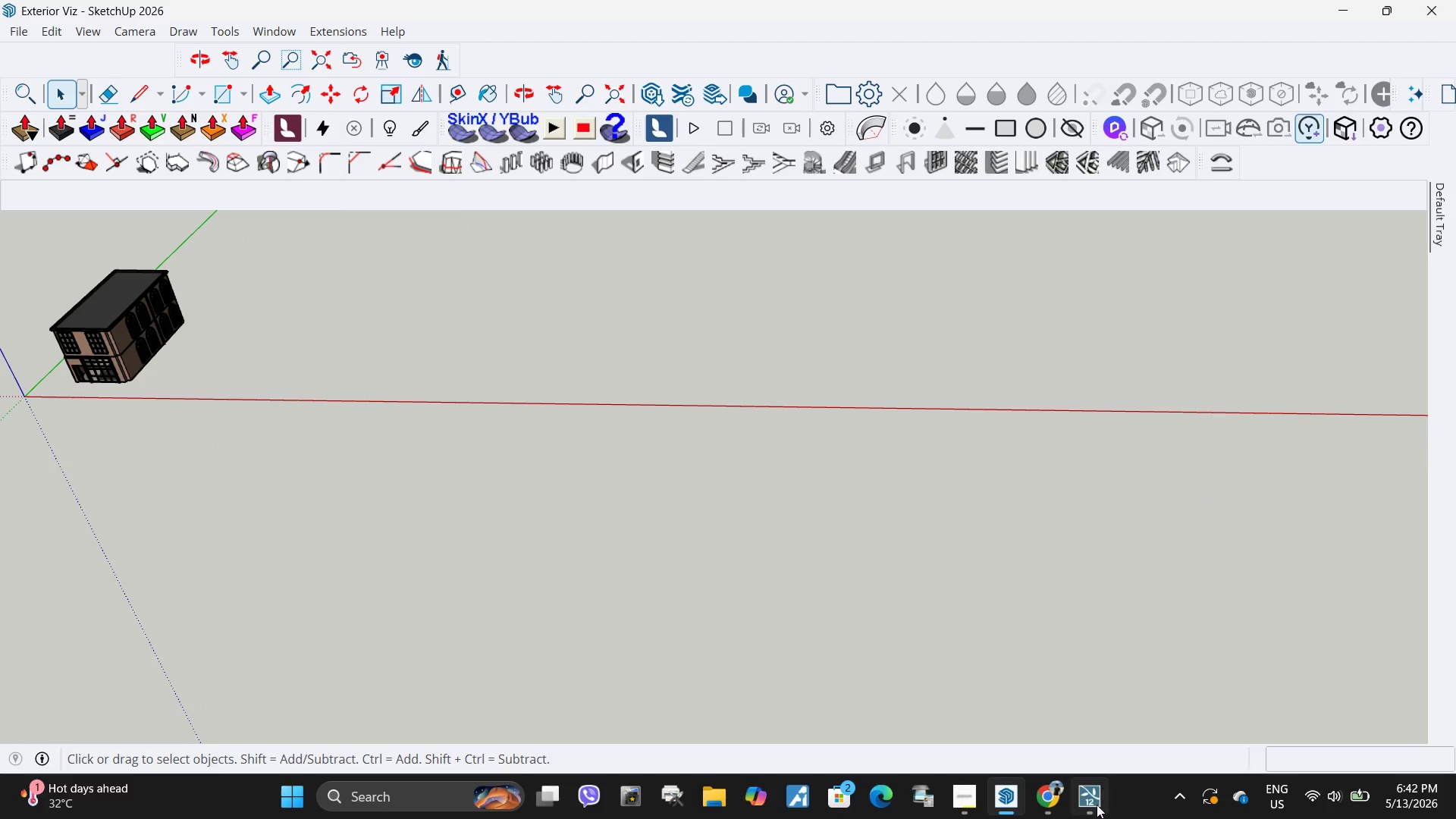 
double_click([1095, 807])
 